 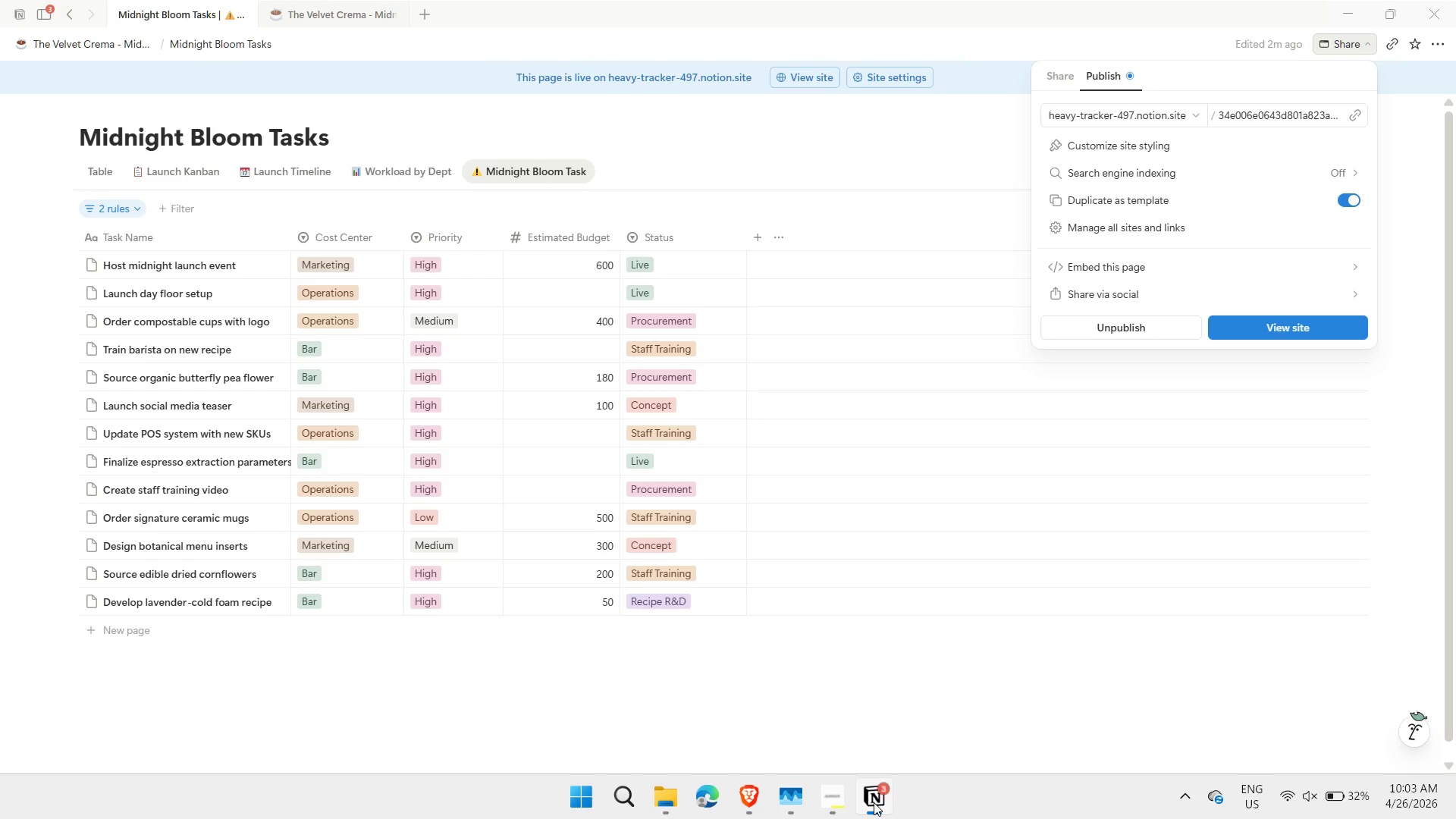 
left_click([331, 16])
 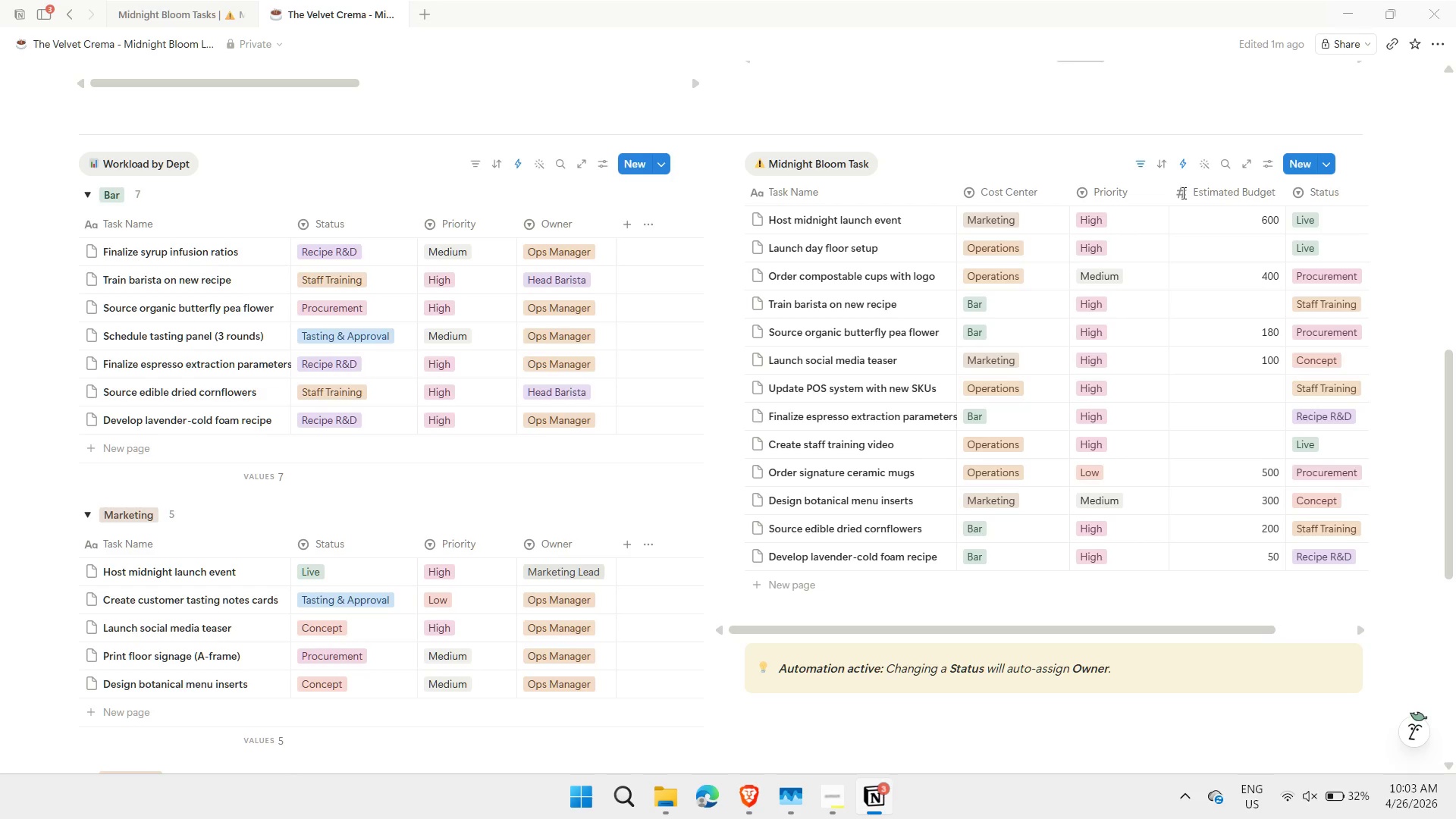 
wait(5.47)
 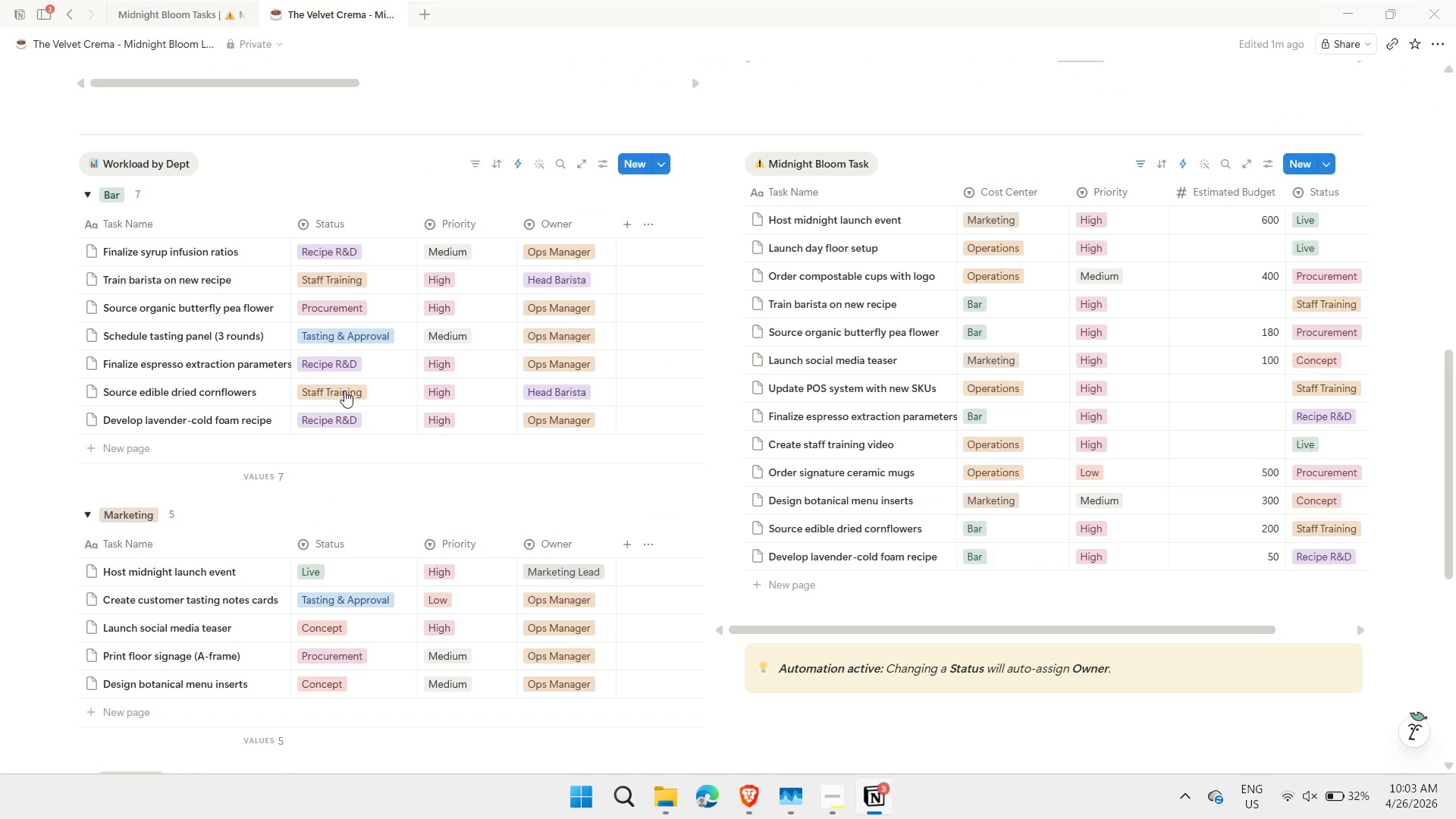 
left_click_drag(start_coordinate=[1393, 253], to_coordinate=[1440, 385])
 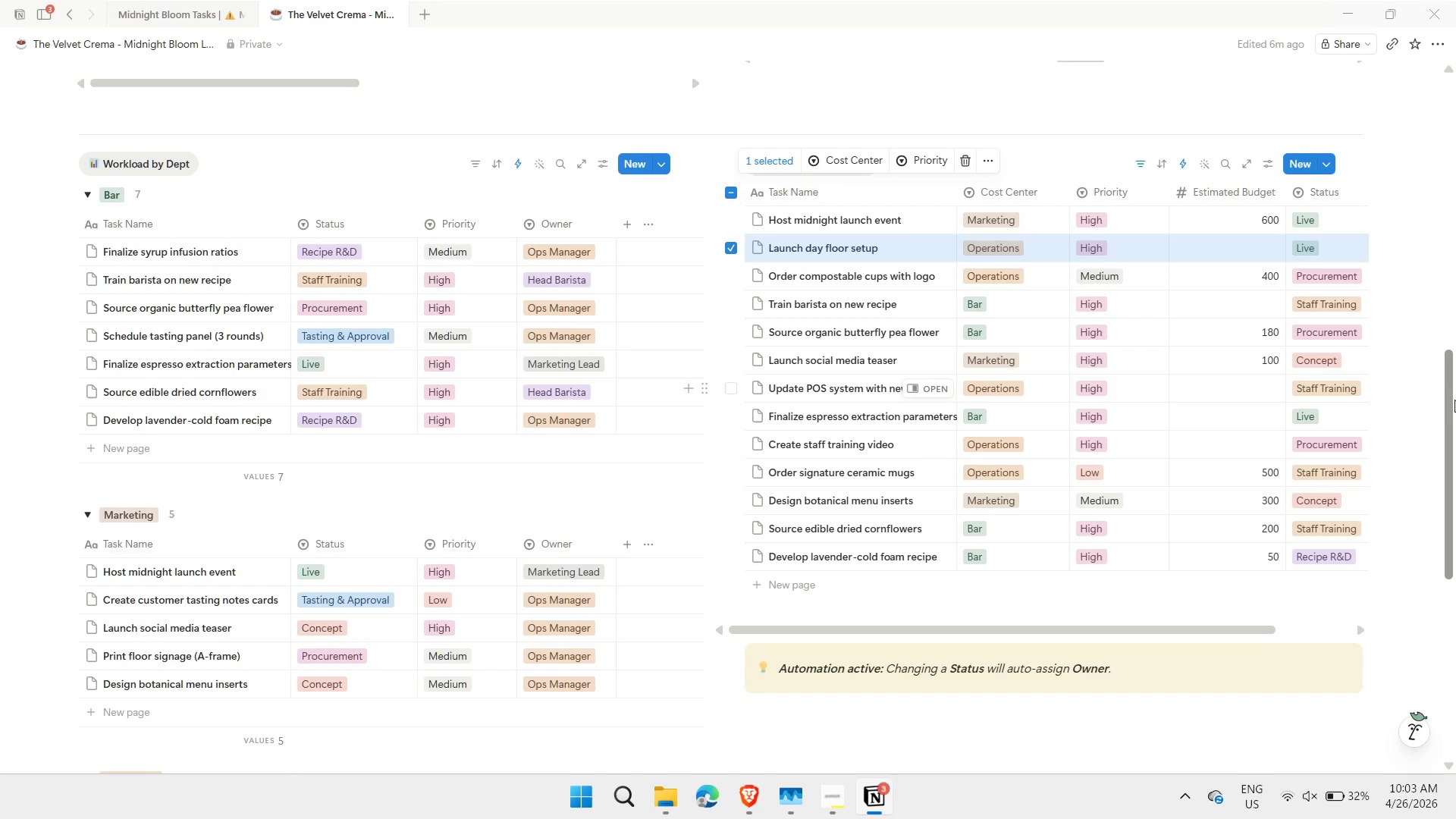 
wait(8.91)
 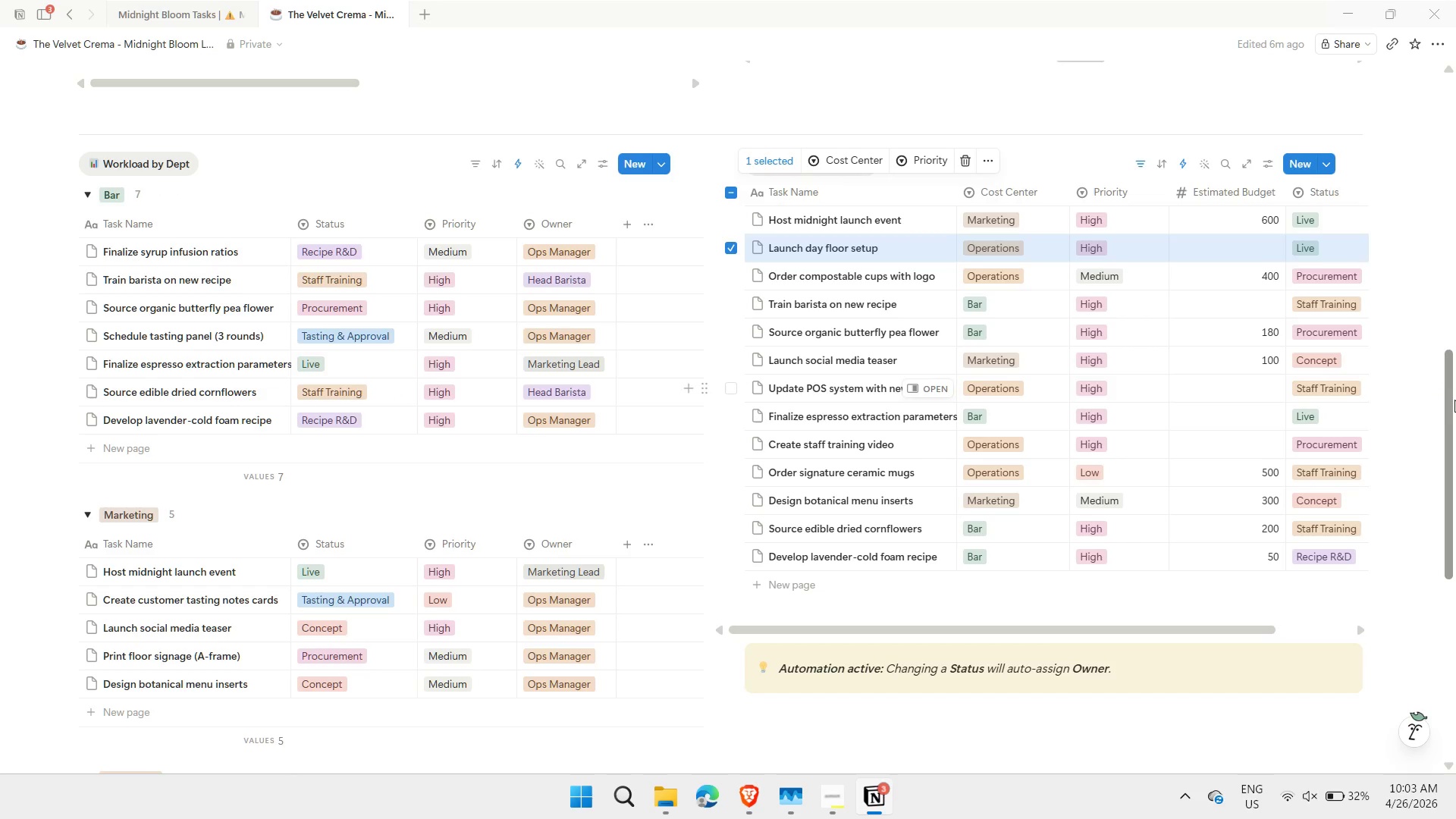 
left_click_drag(start_coordinate=[1449, 410], to_coordinate=[1446, 353])
 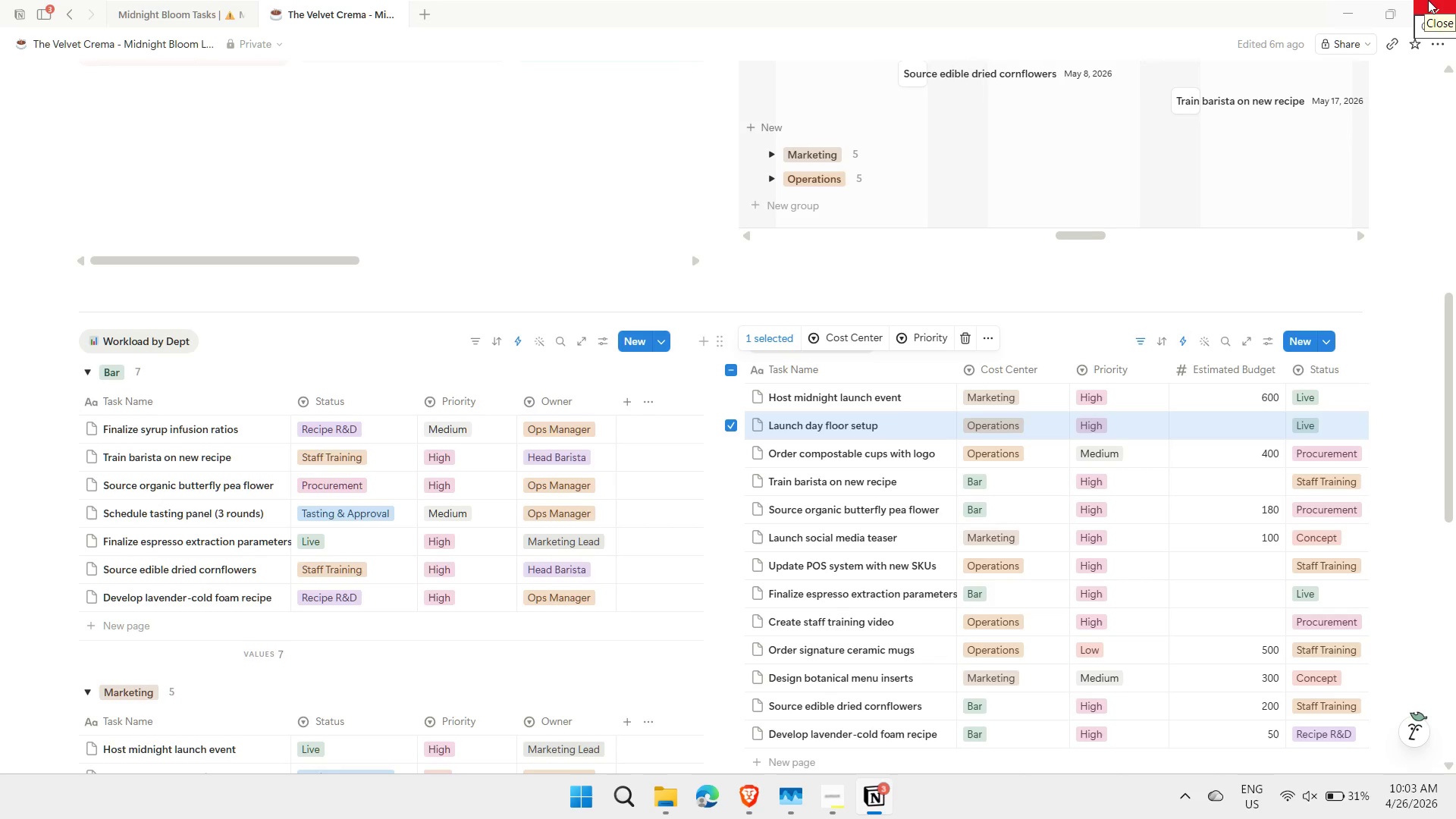 
wait(37.0)
 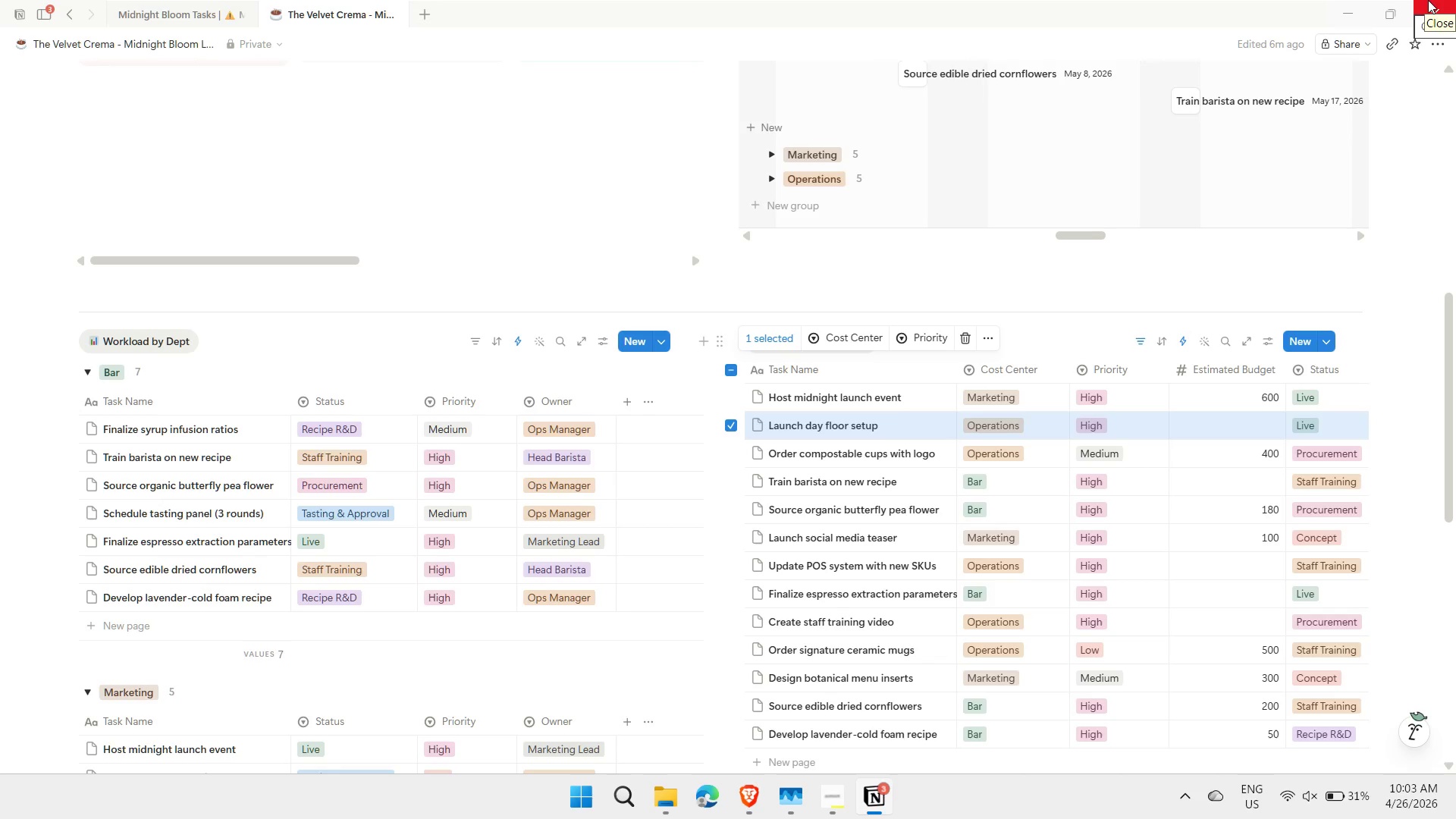 
left_click_drag(start_coordinate=[1450, 345], to_coordinate=[1441, 500])
 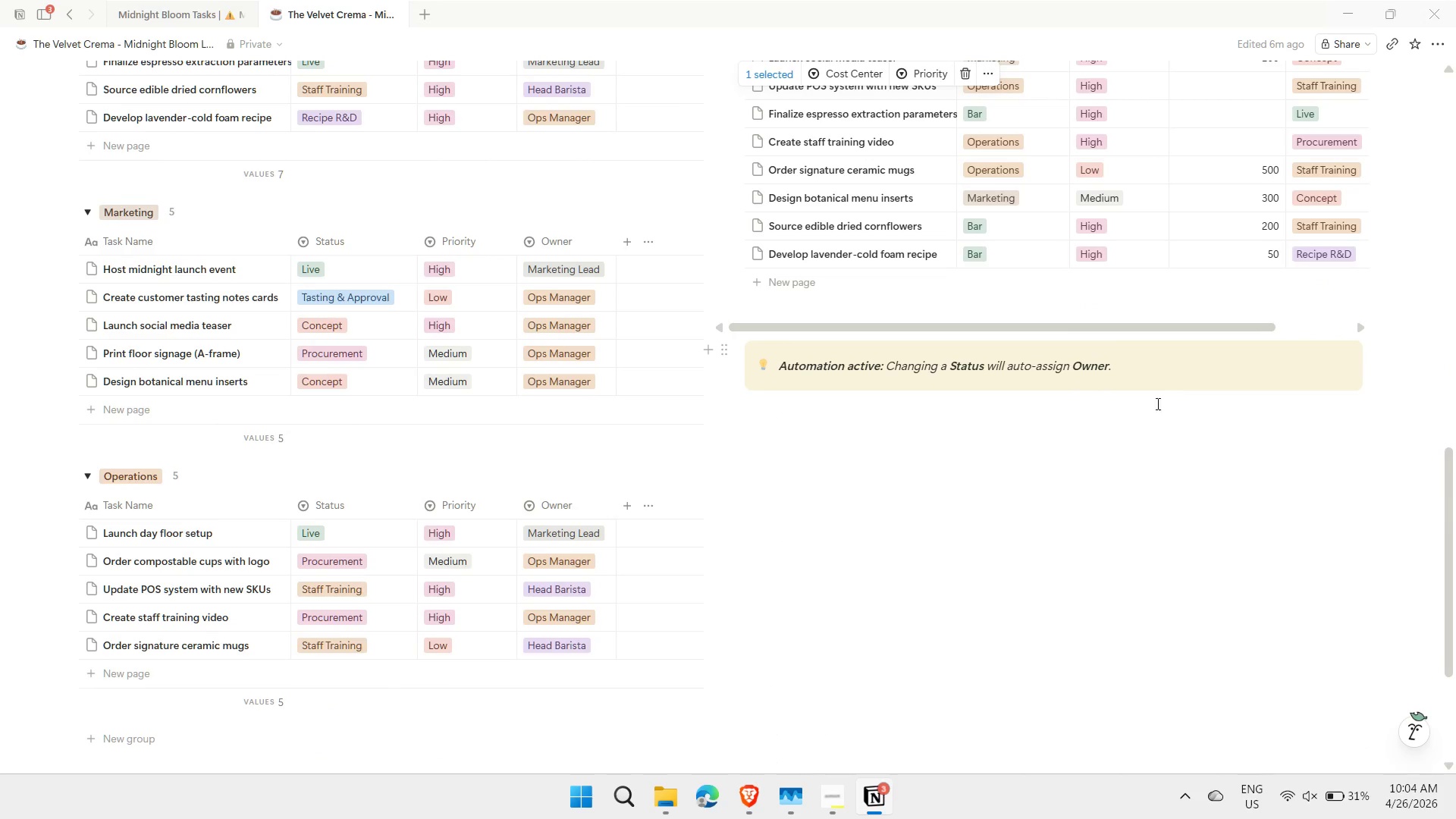 
left_click([1111, 432])
 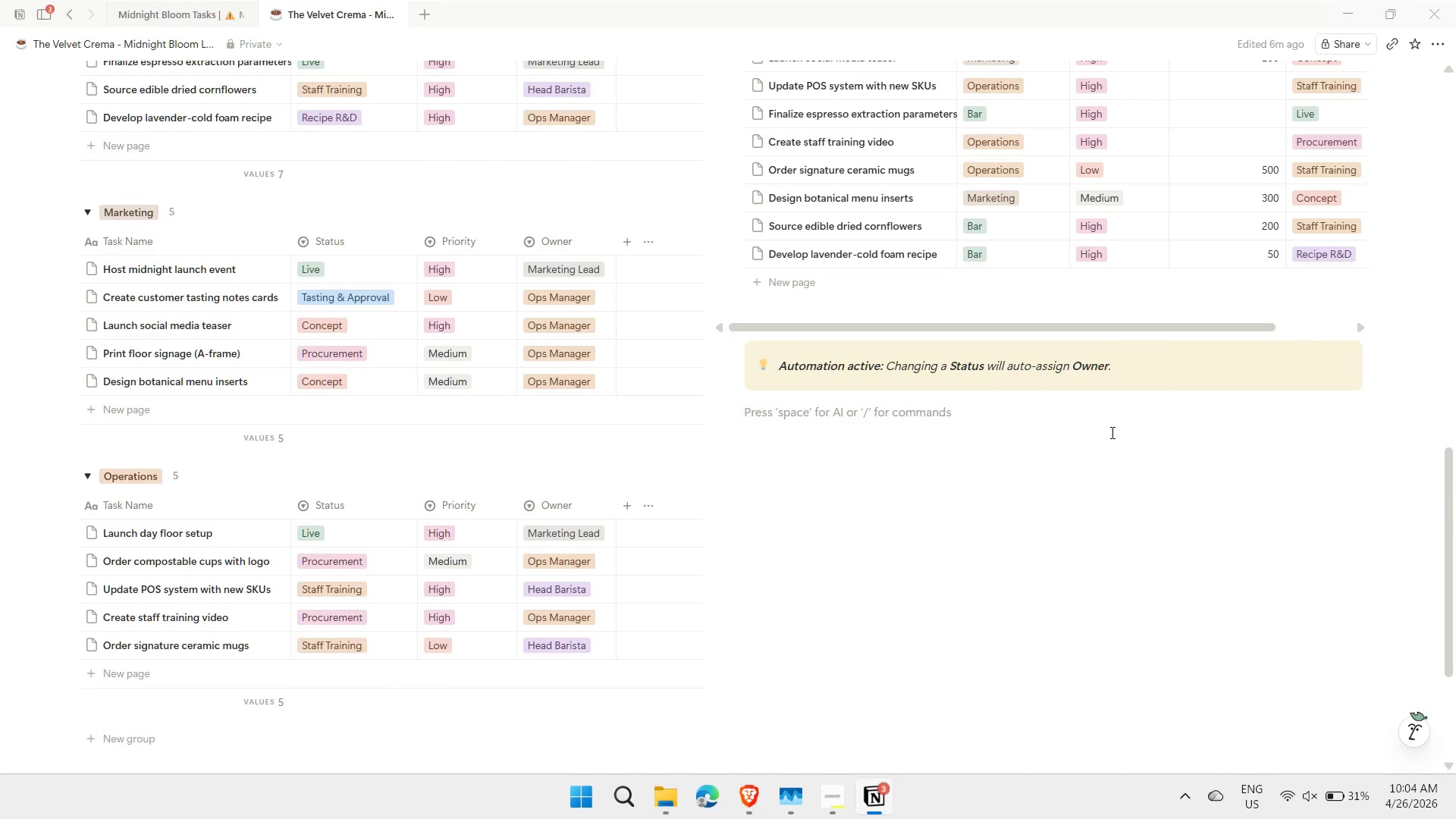 
type(/callout)
 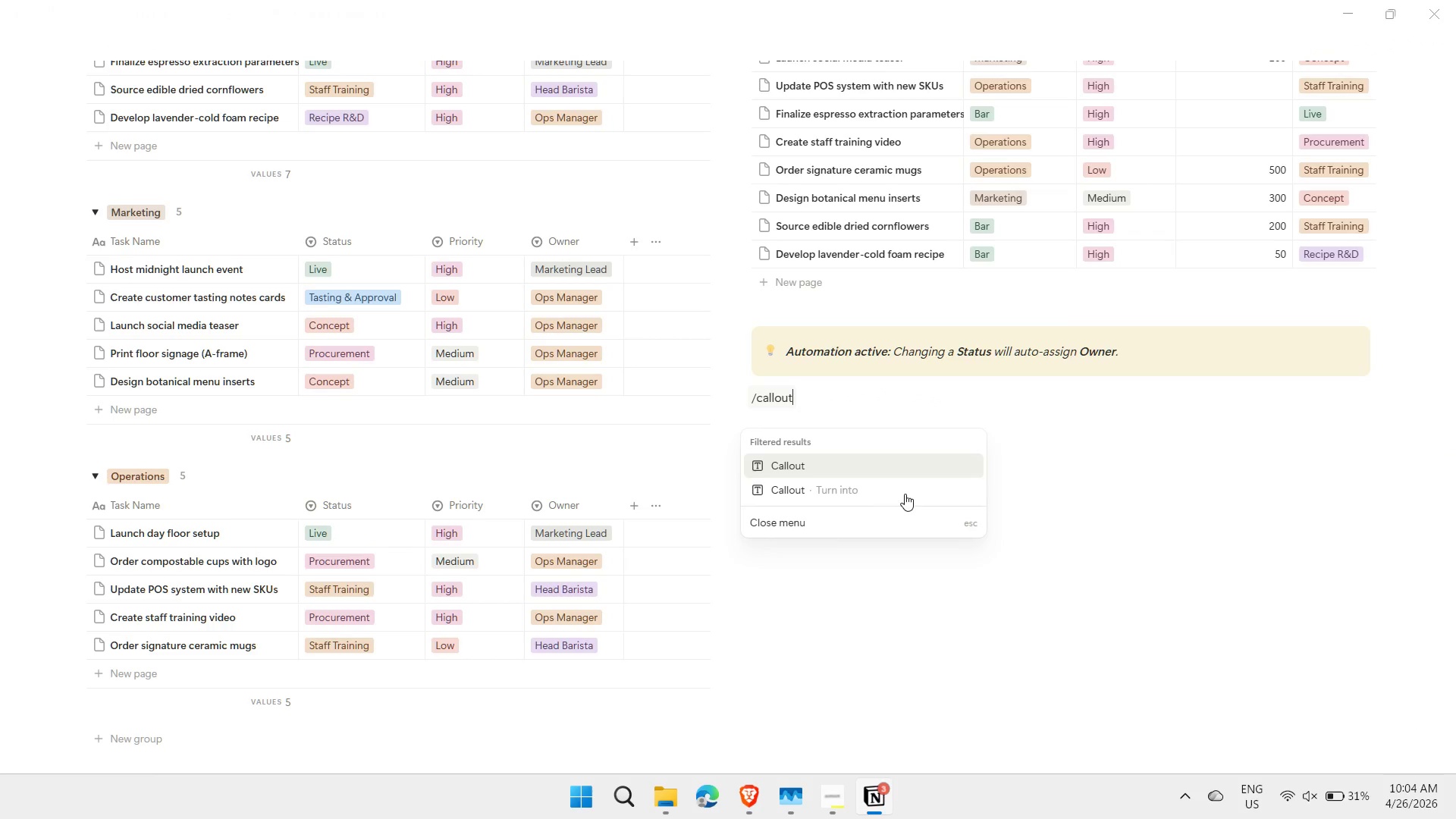 
left_click([874, 470])
 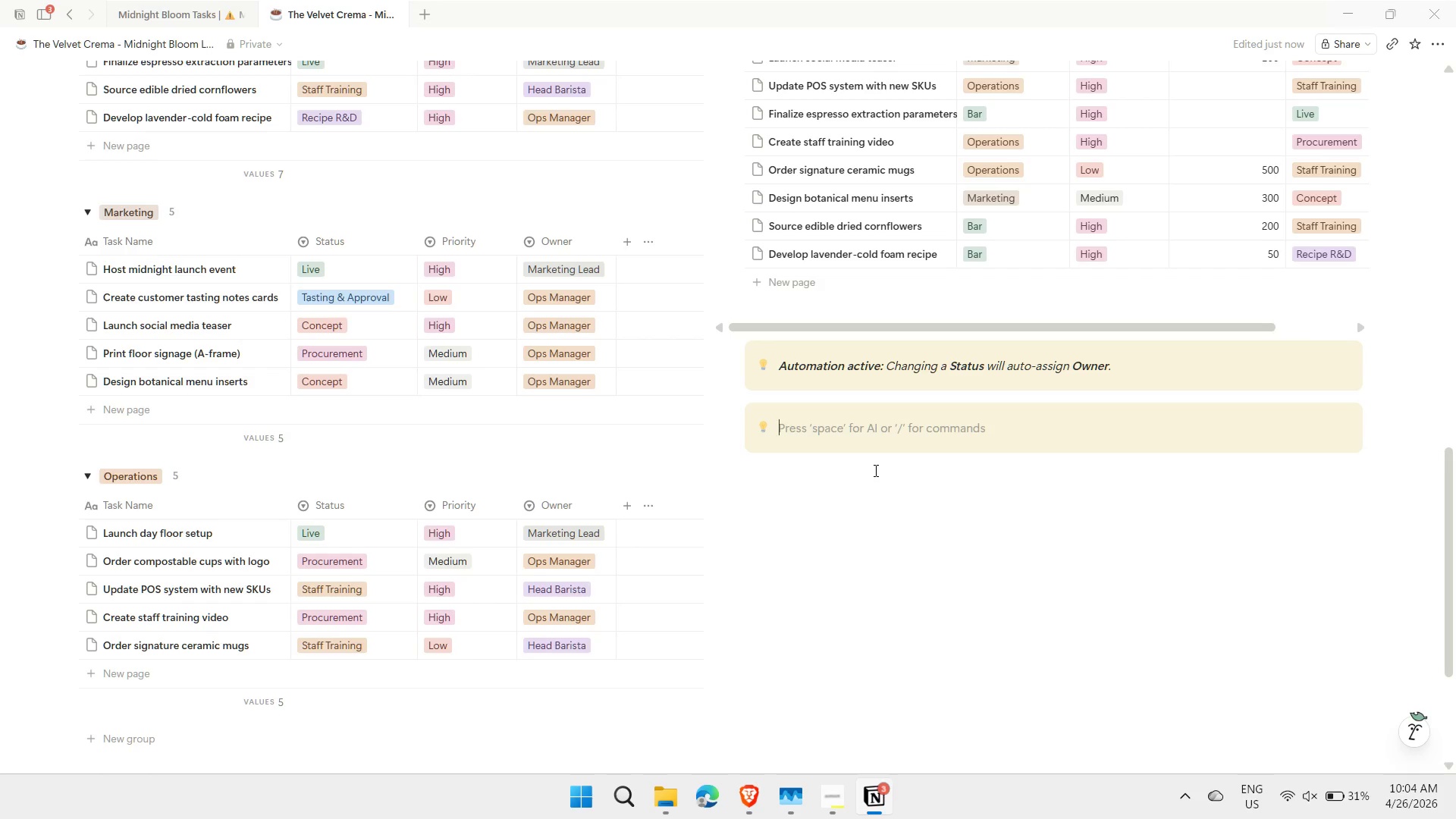 
wait(16.58)
 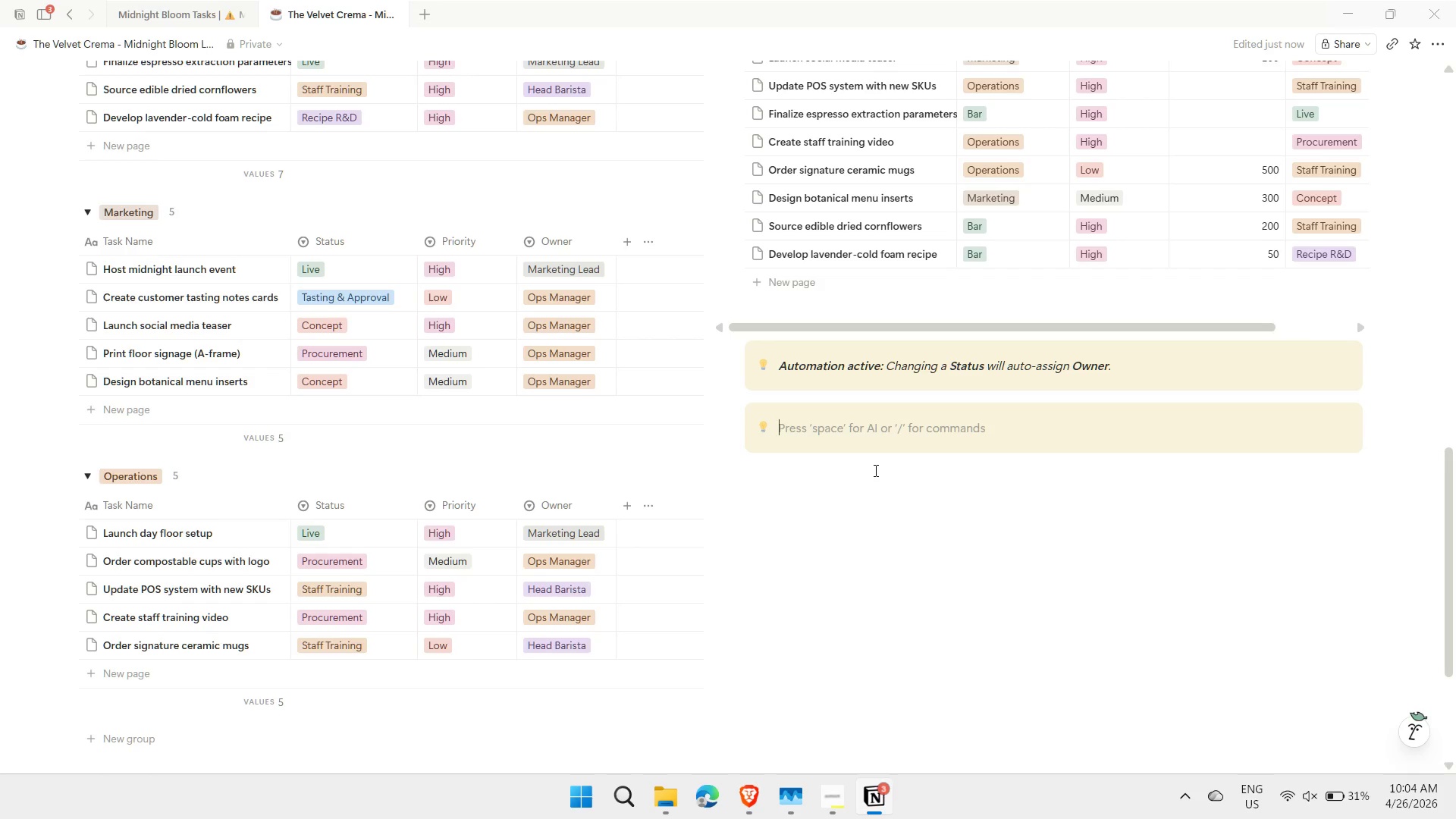 
left_click([721, 413])
 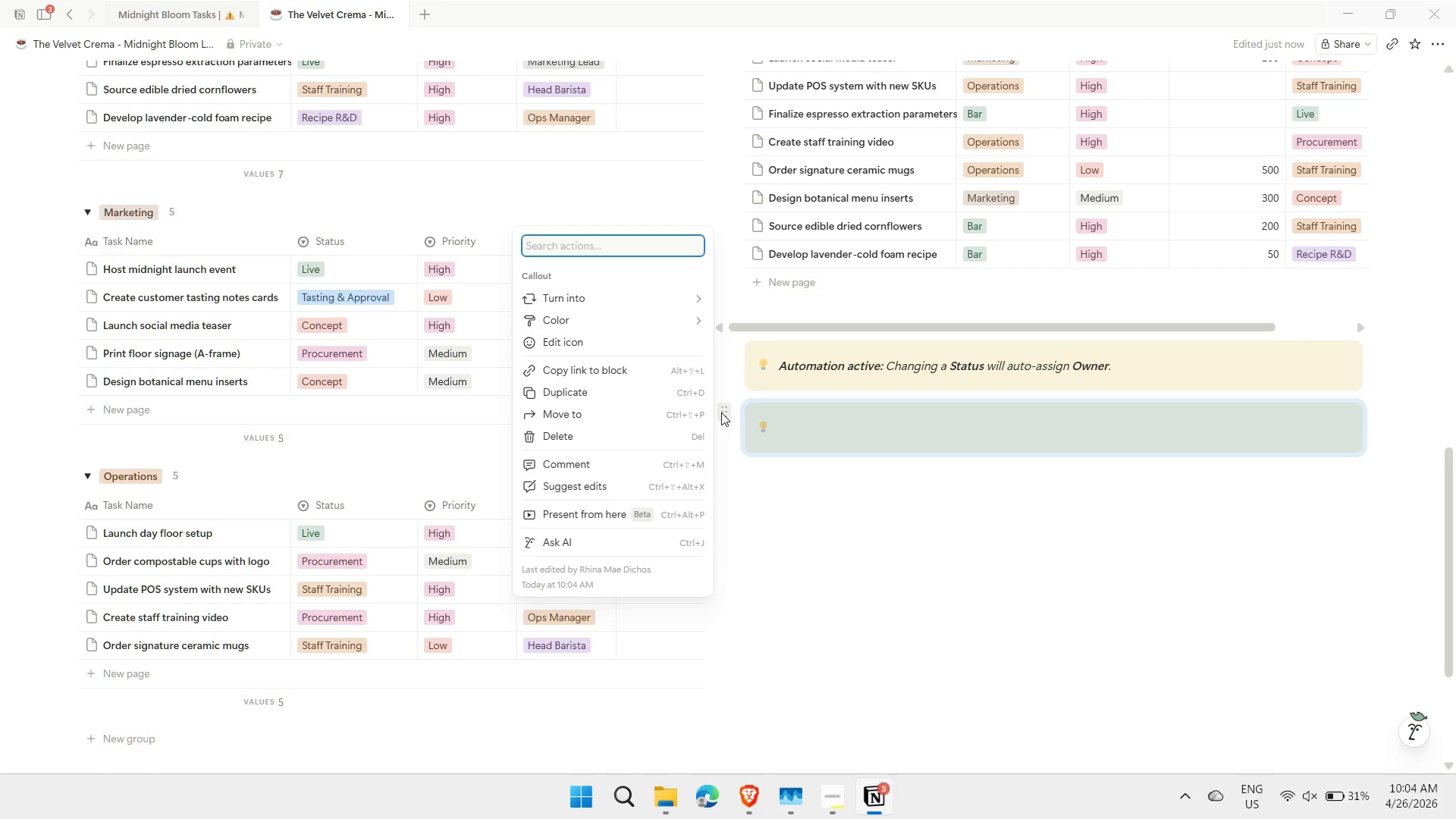 
mouse_move([702, 349])
 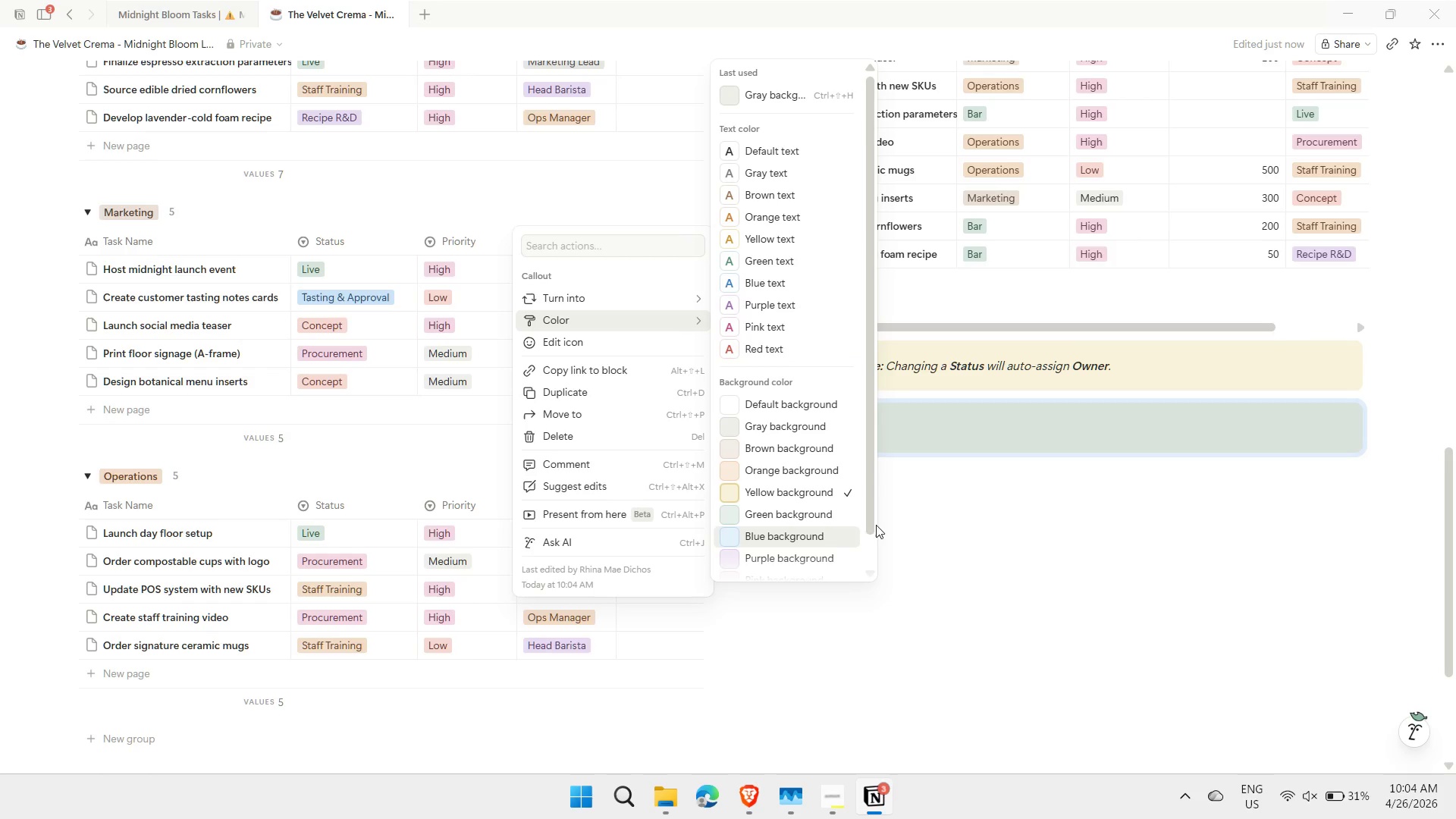 
left_click_drag(start_coordinate=[869, 516], to_coordinate=[868, 566])
 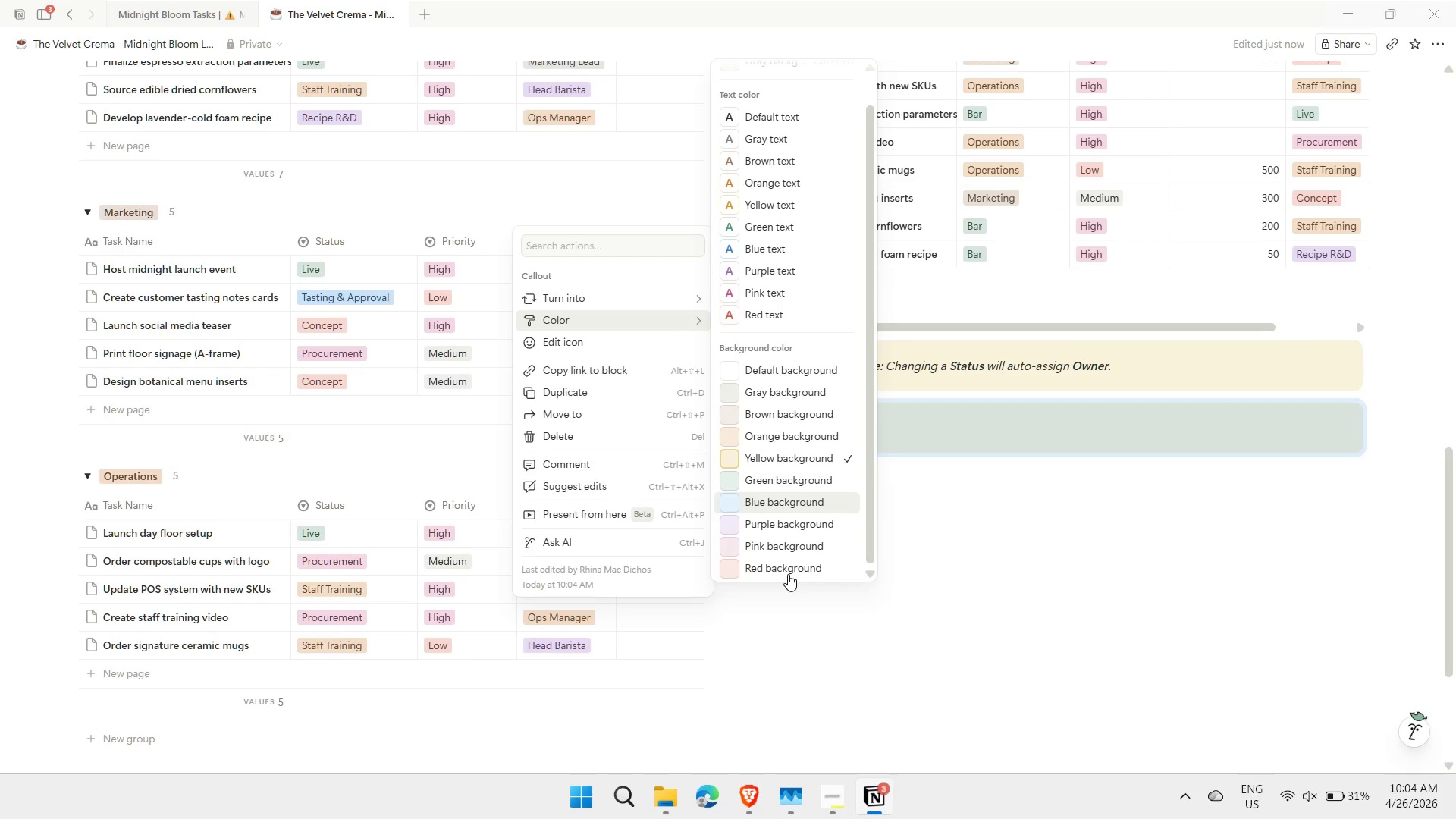 
left_click([788, 574])
 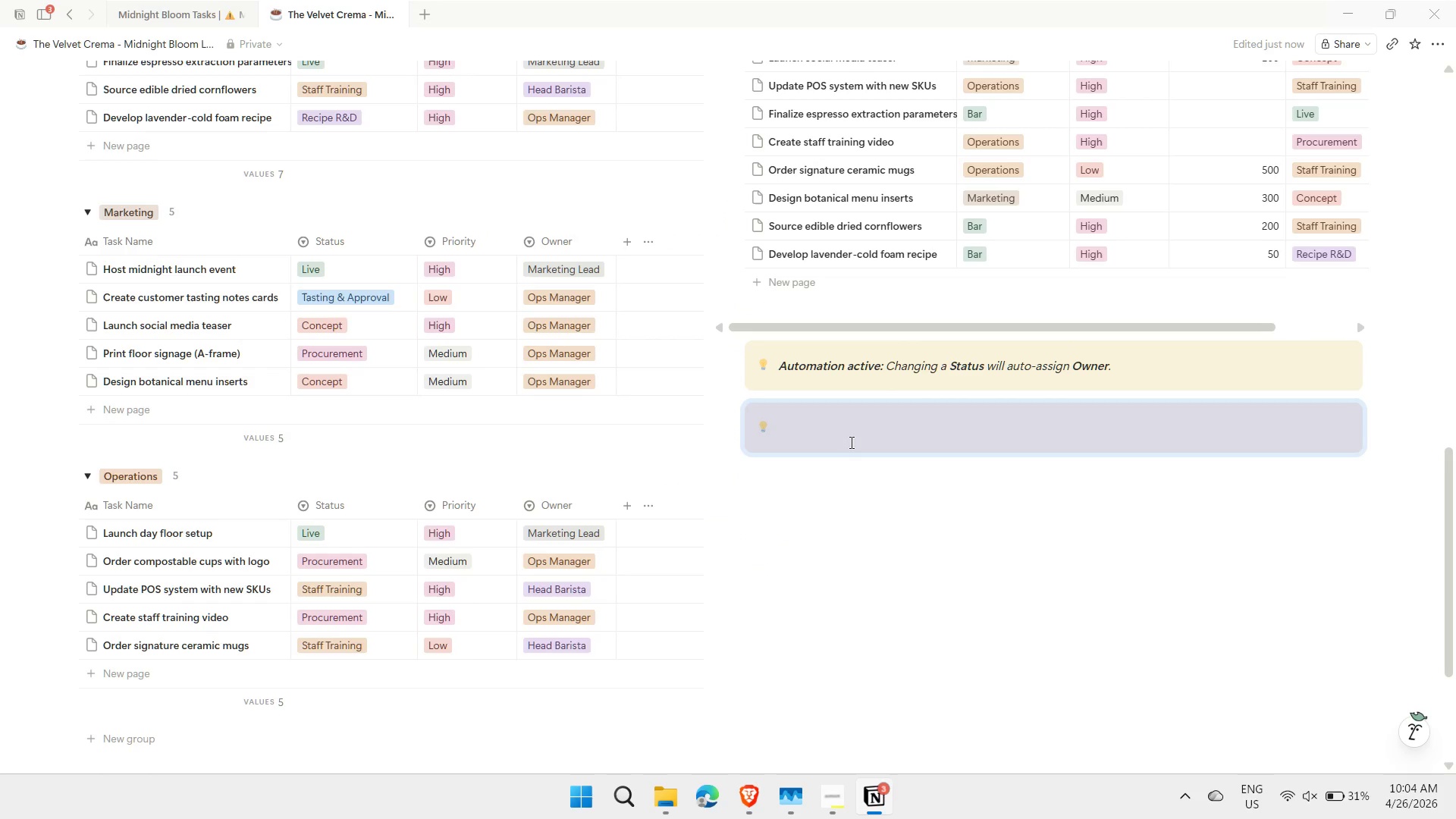 
left_click([866, 423])
 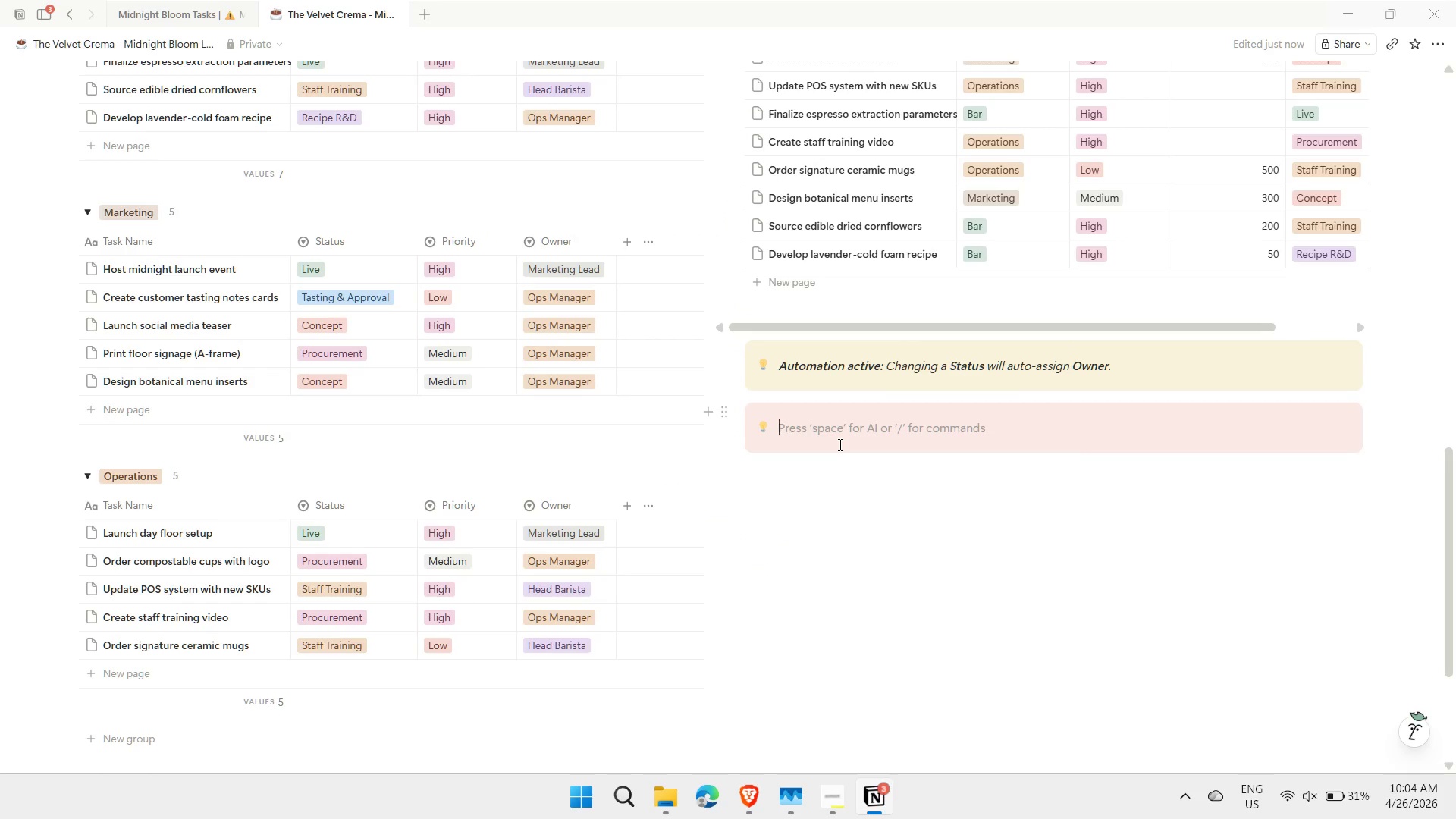 
key(Meta+MetaLeft)
 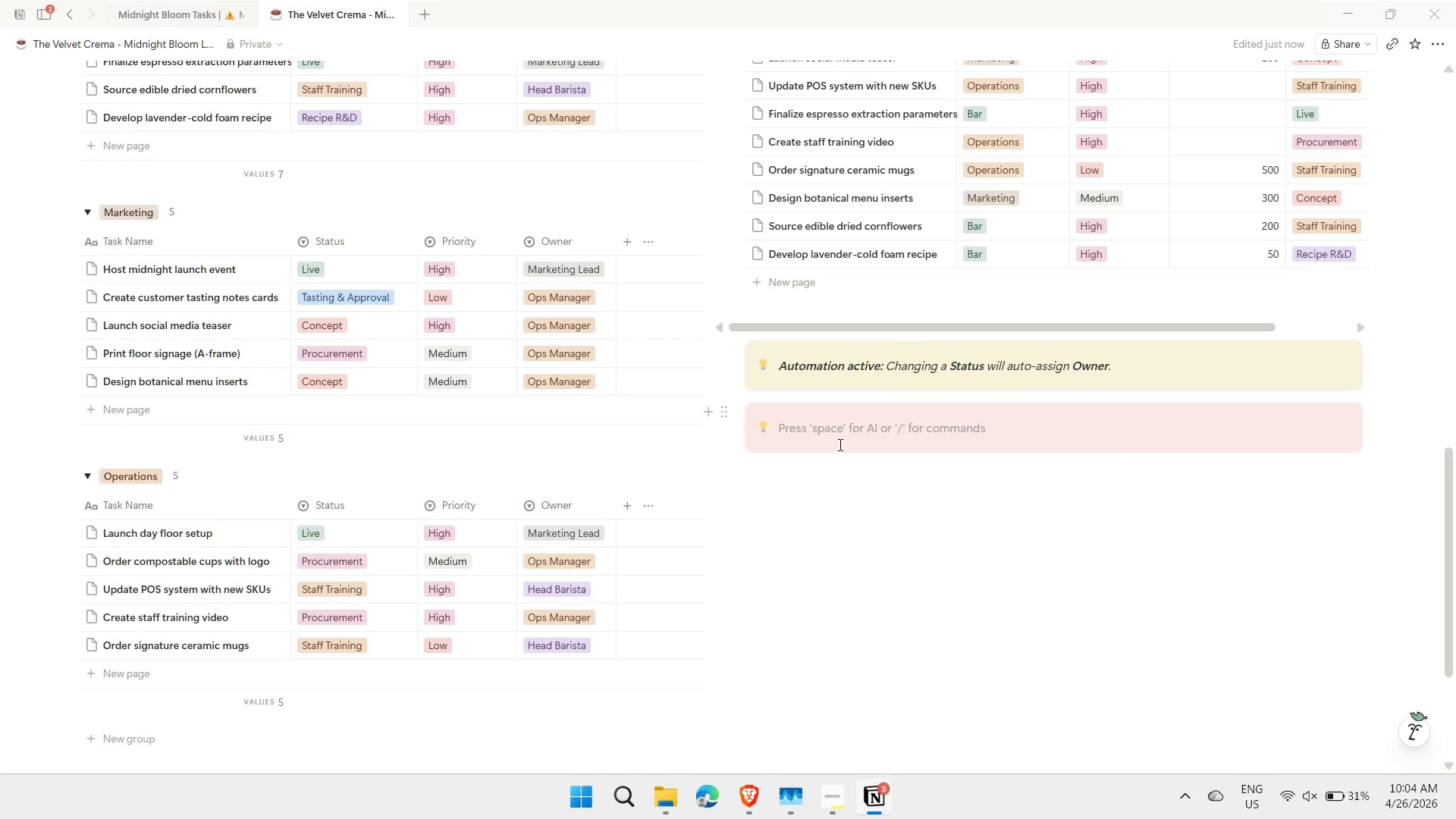 
key(Meta+Period)
 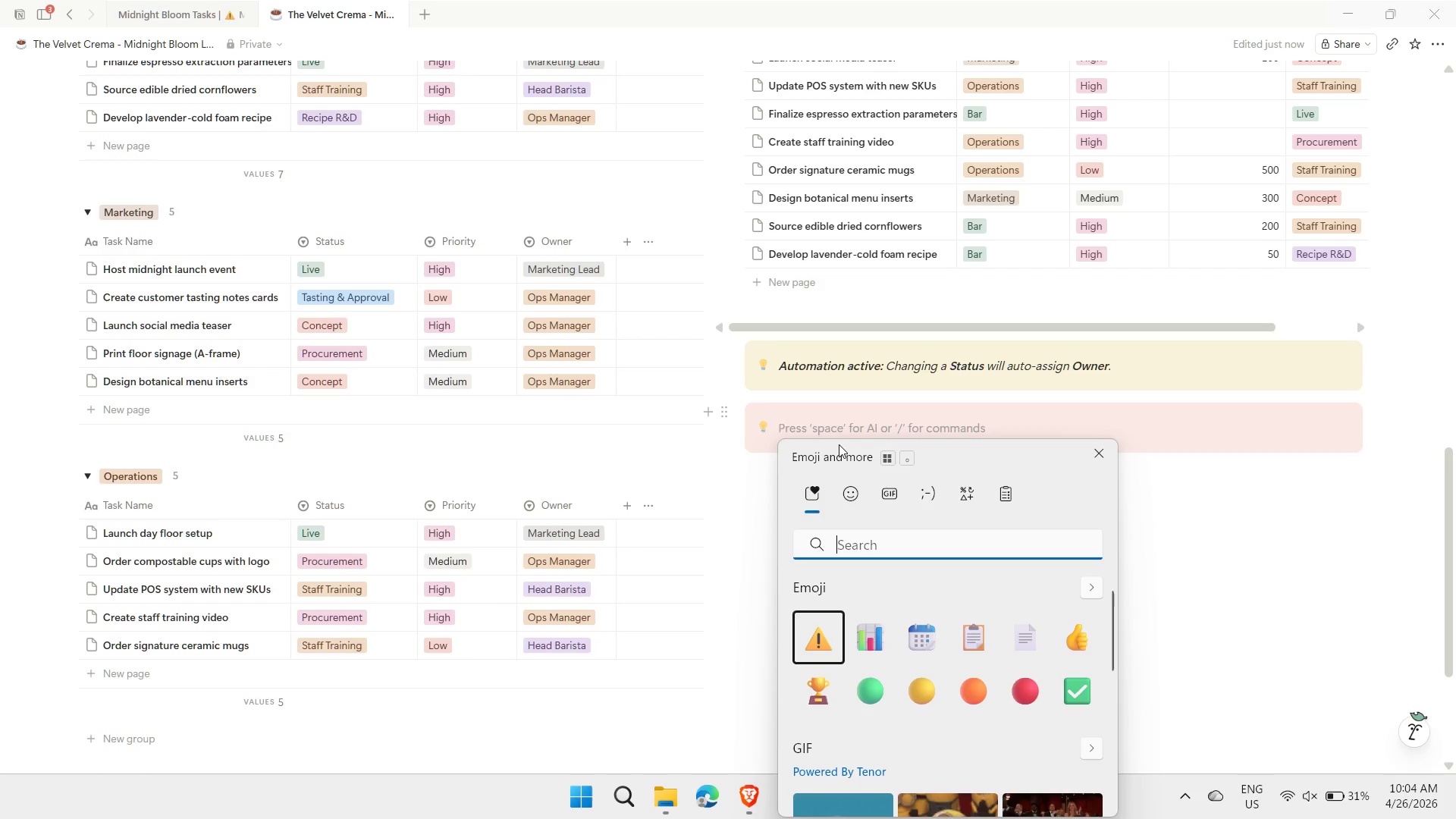 
wait(5.11)
 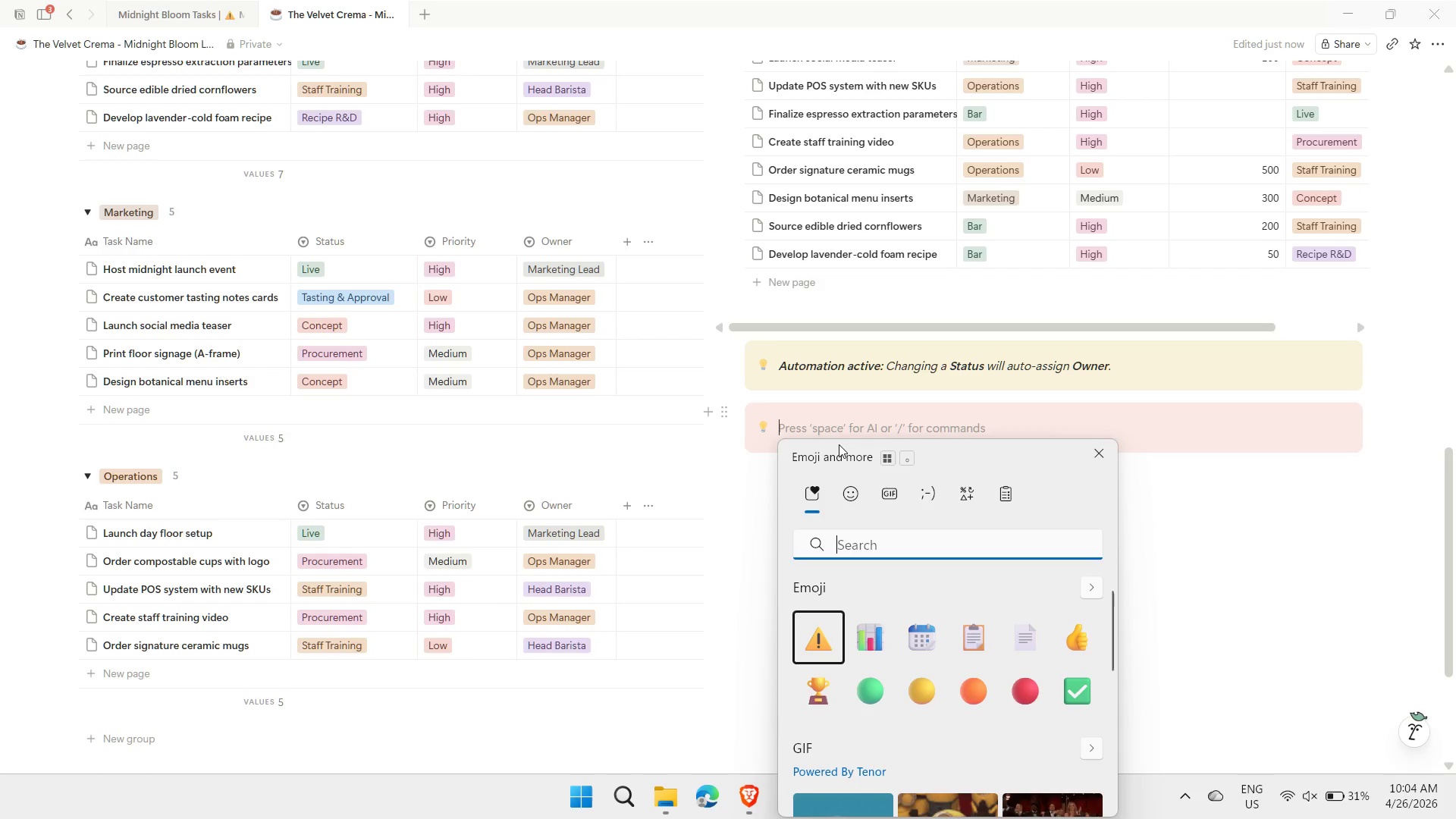 
type(alert)
 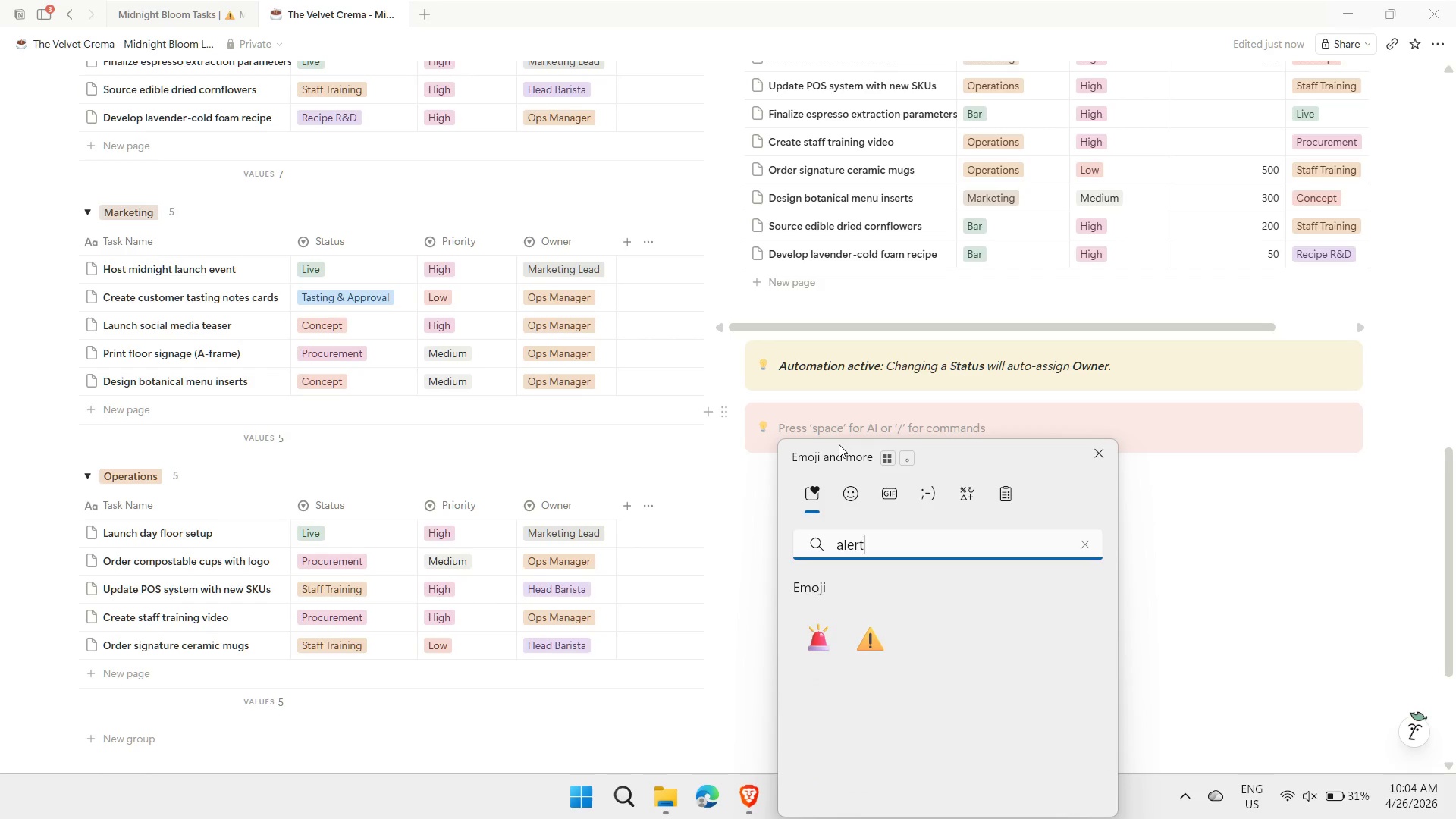 
key(ArrowDown)
 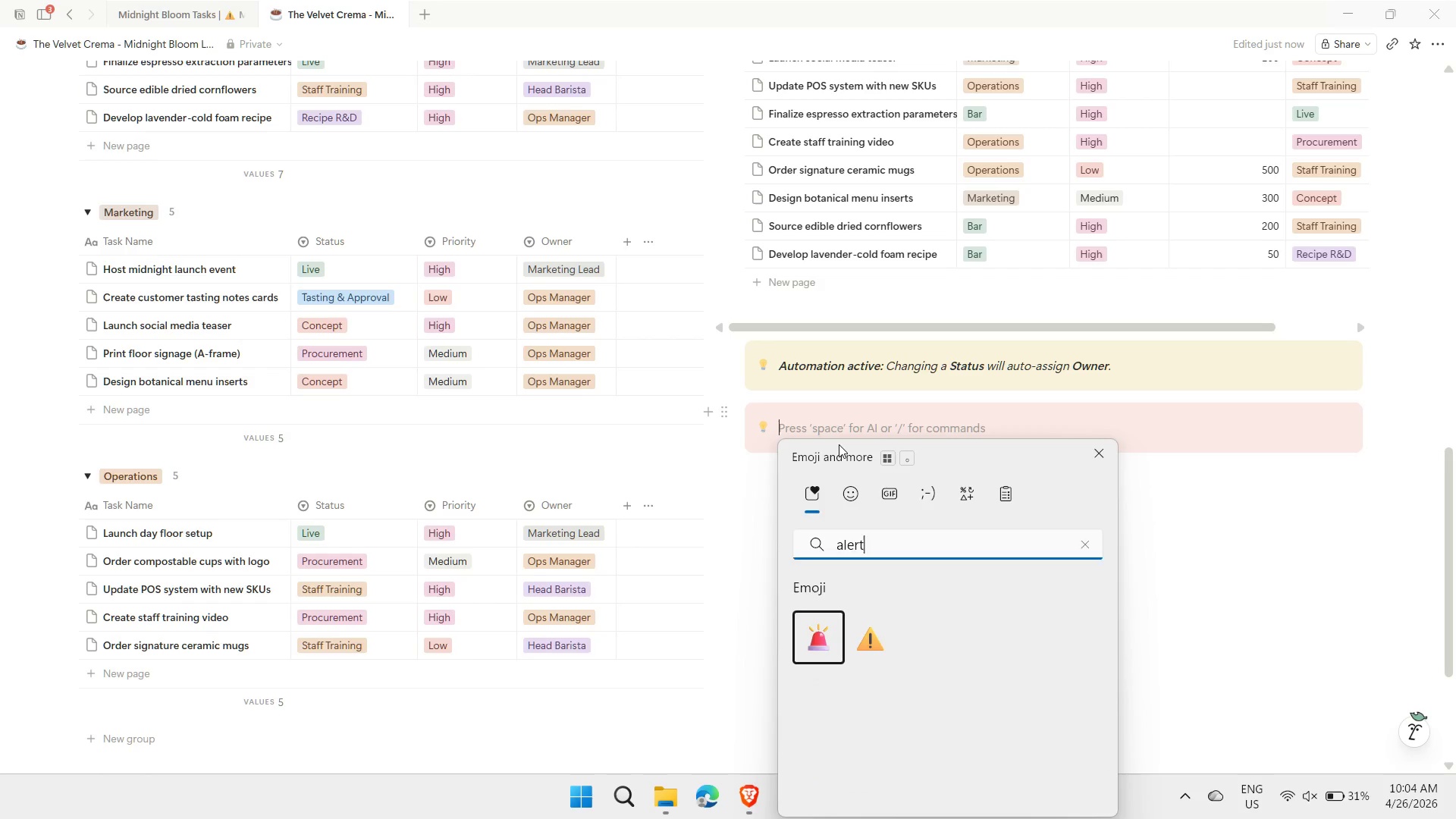 
key(Enter)
 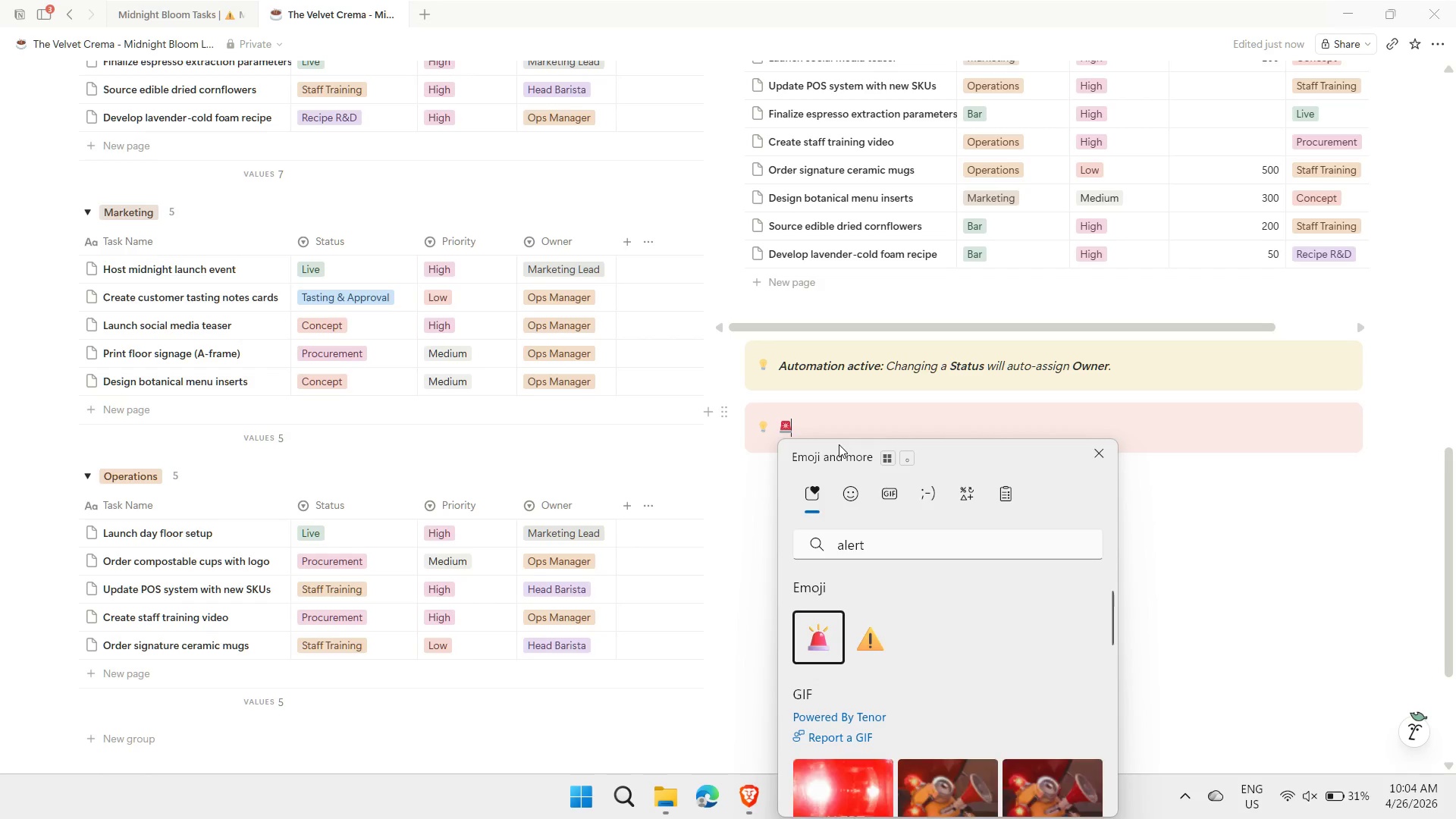 
key(Space)
 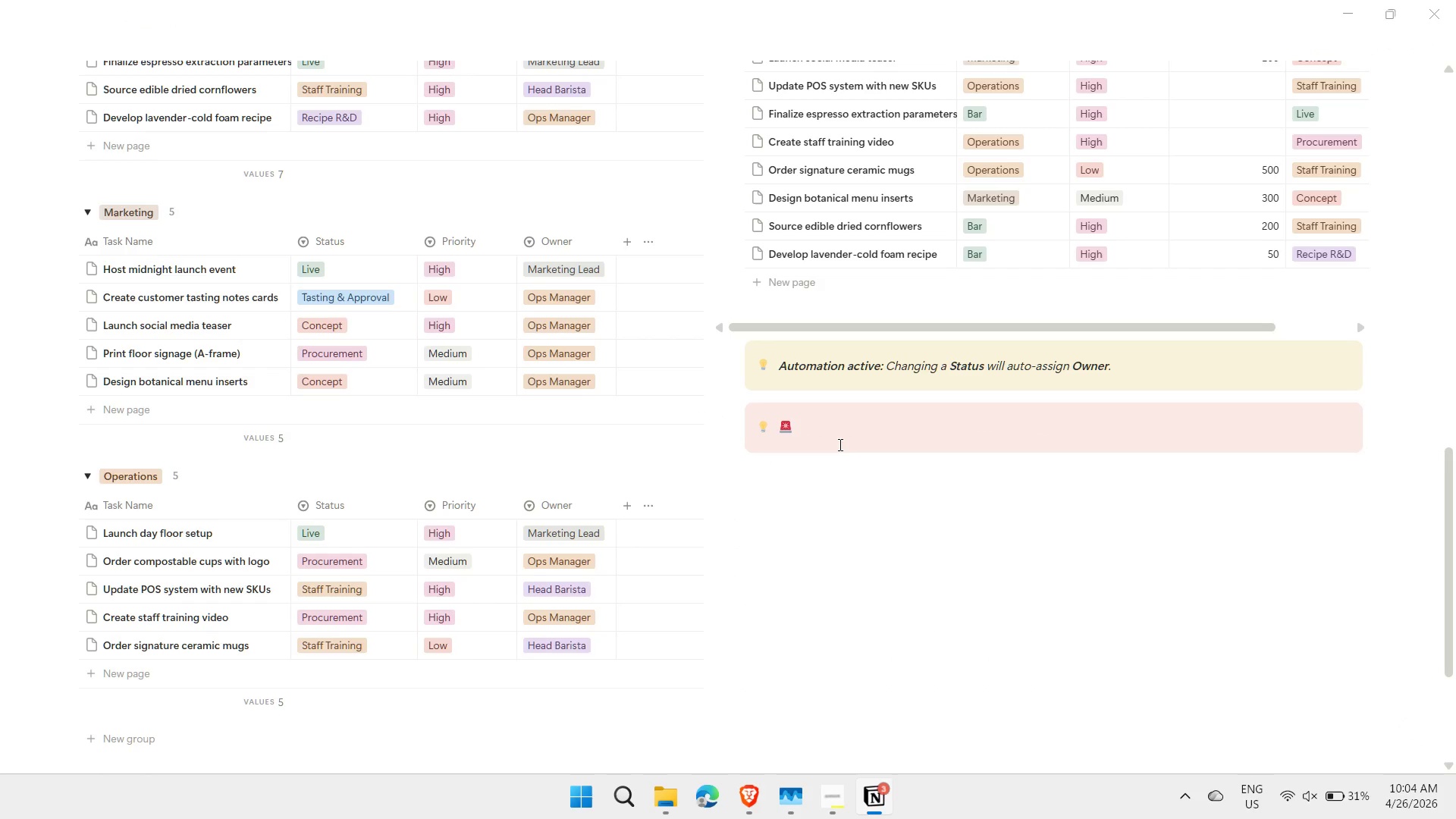 
key(Control+B)
 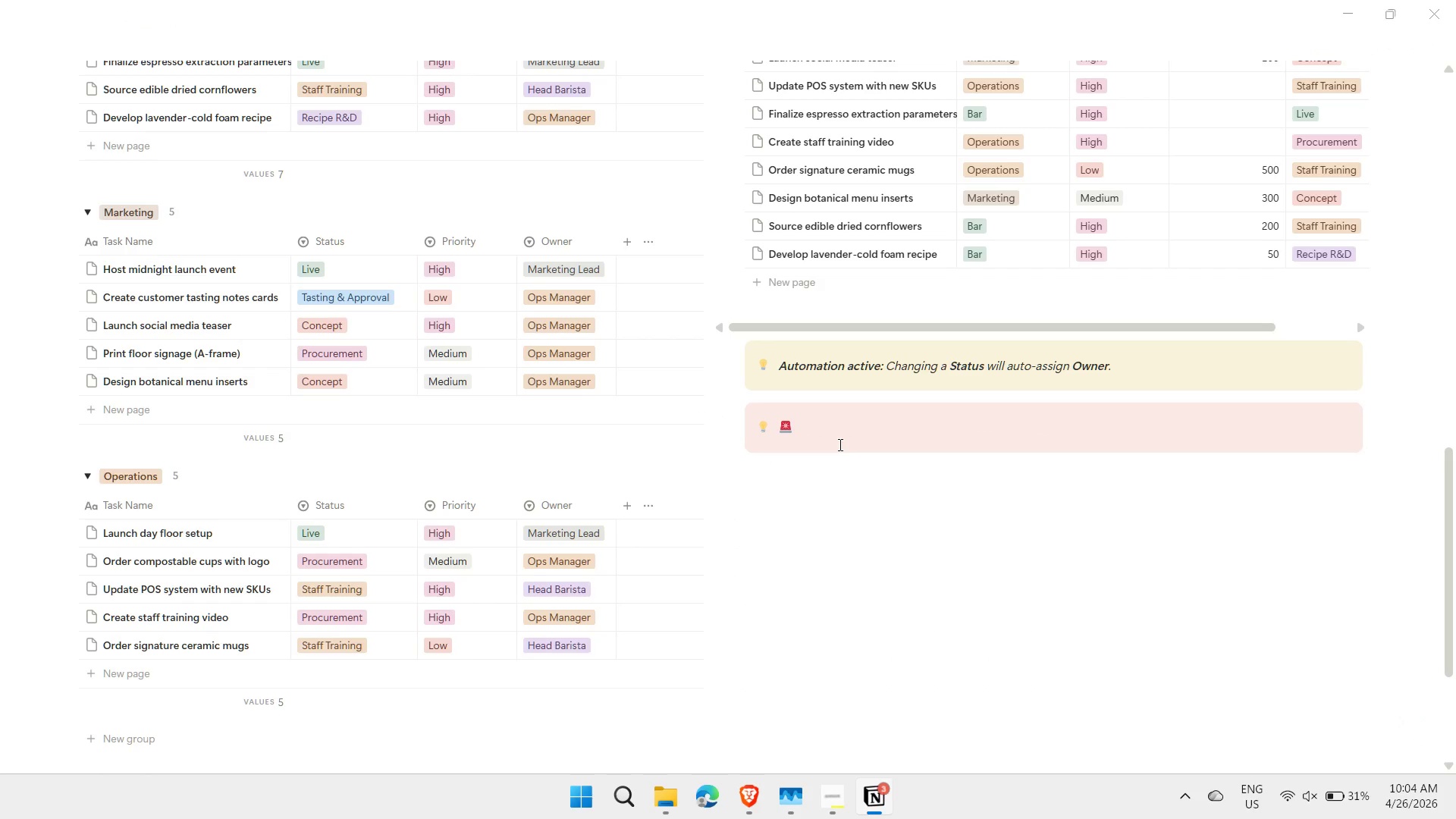 
type(HIGH ALERT -)
 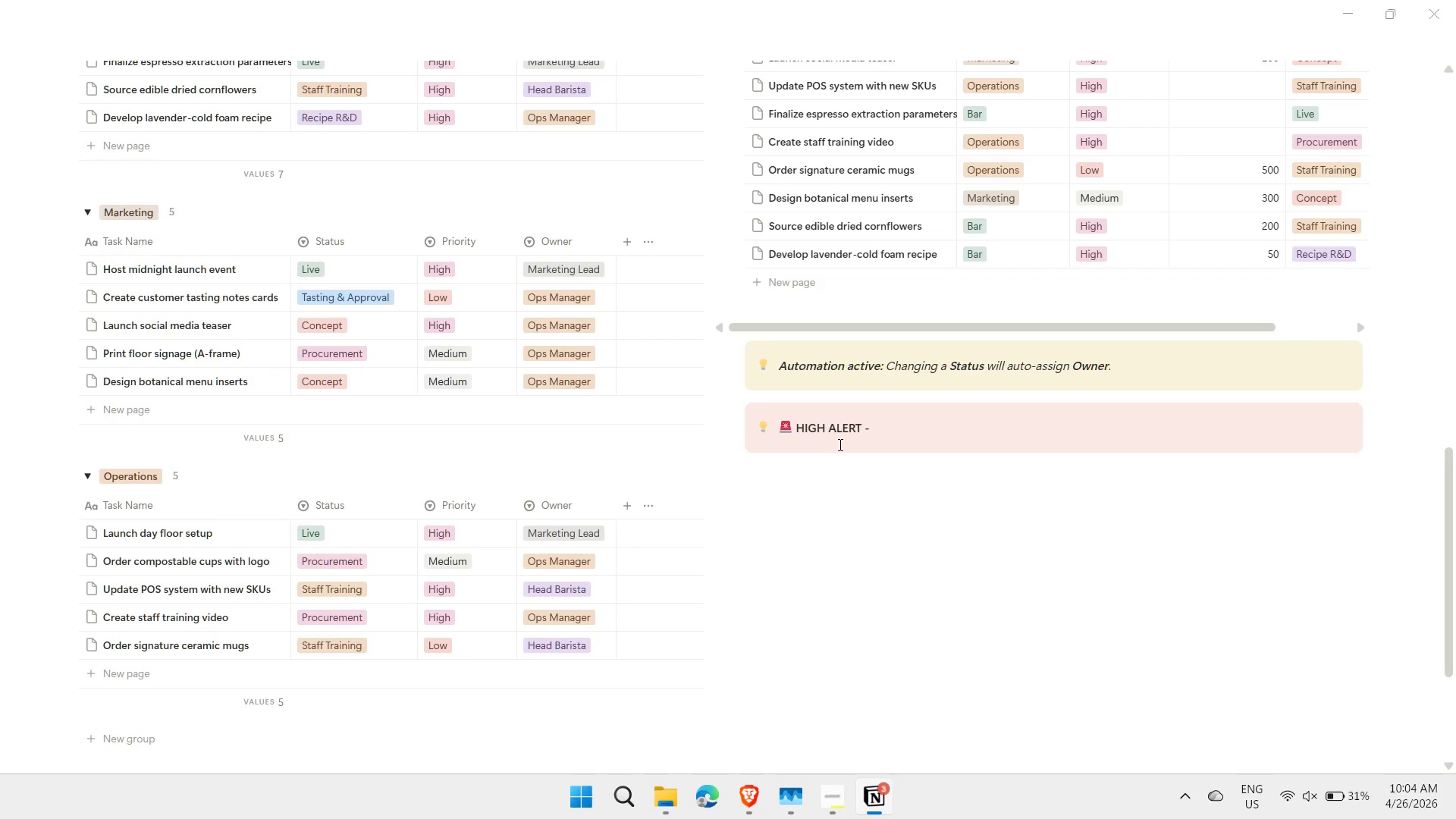 
key(Control+ControlLeft)
 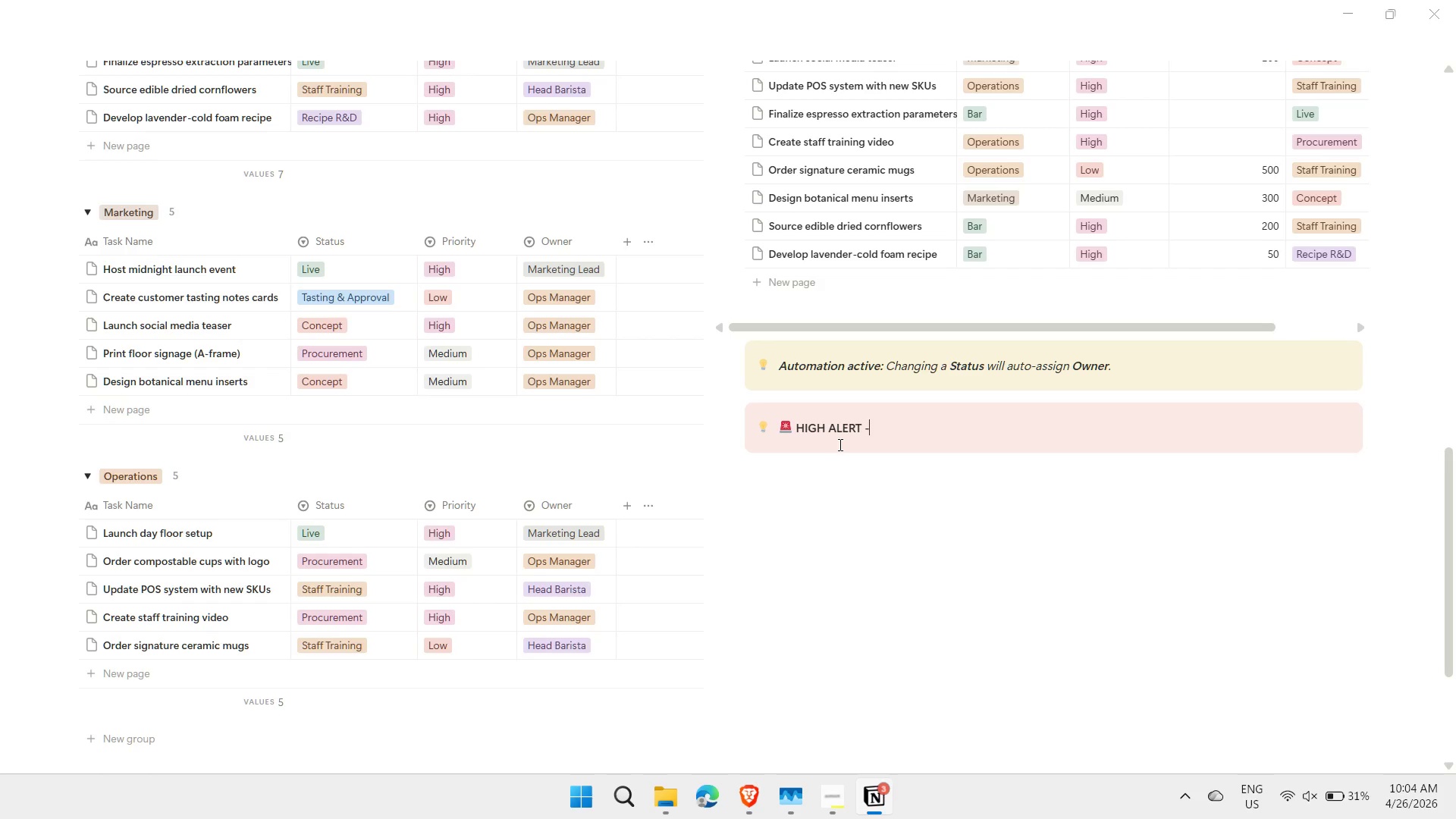 
key(Backspace)
 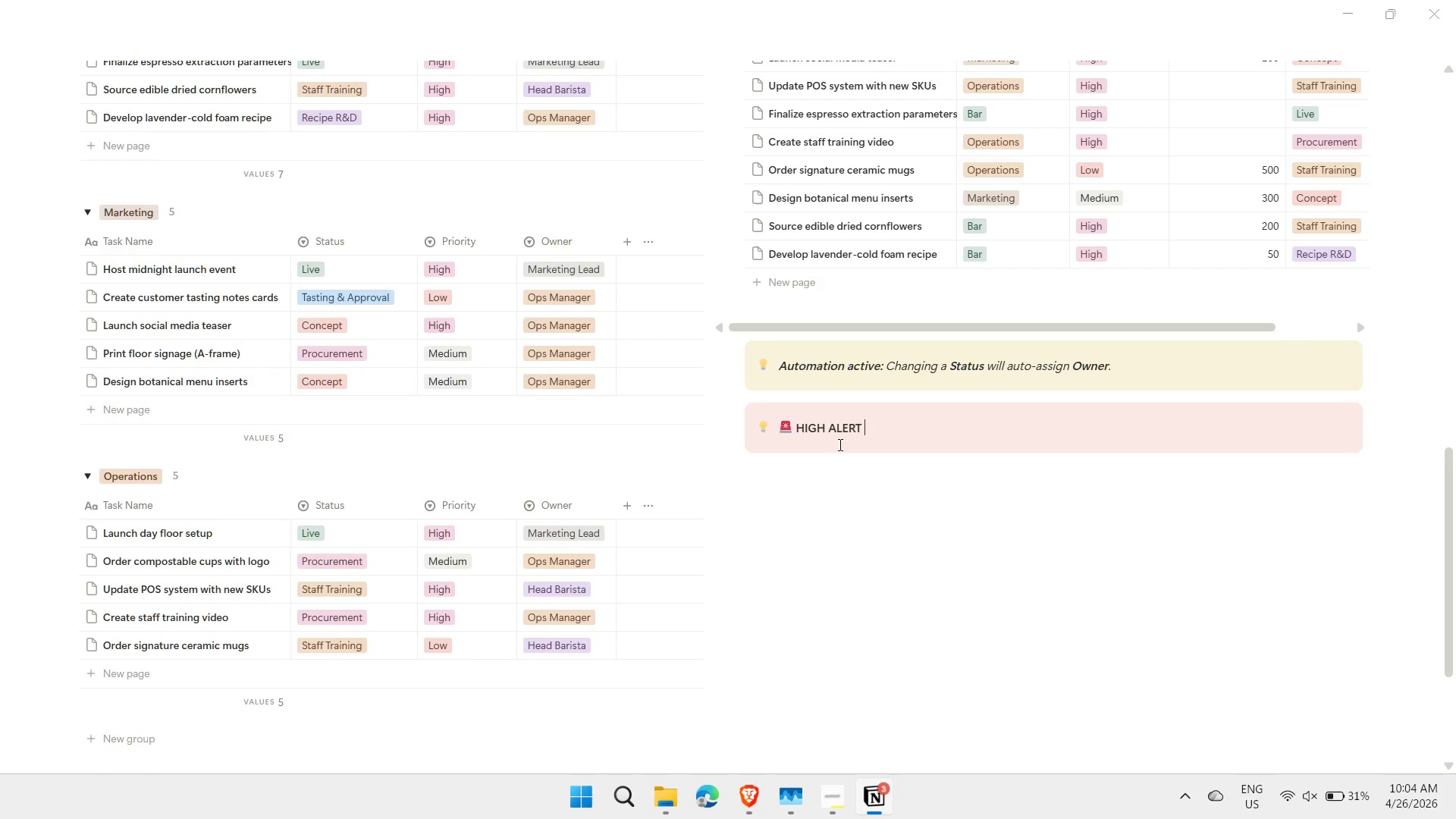 
key(Control+ControlLeft)
 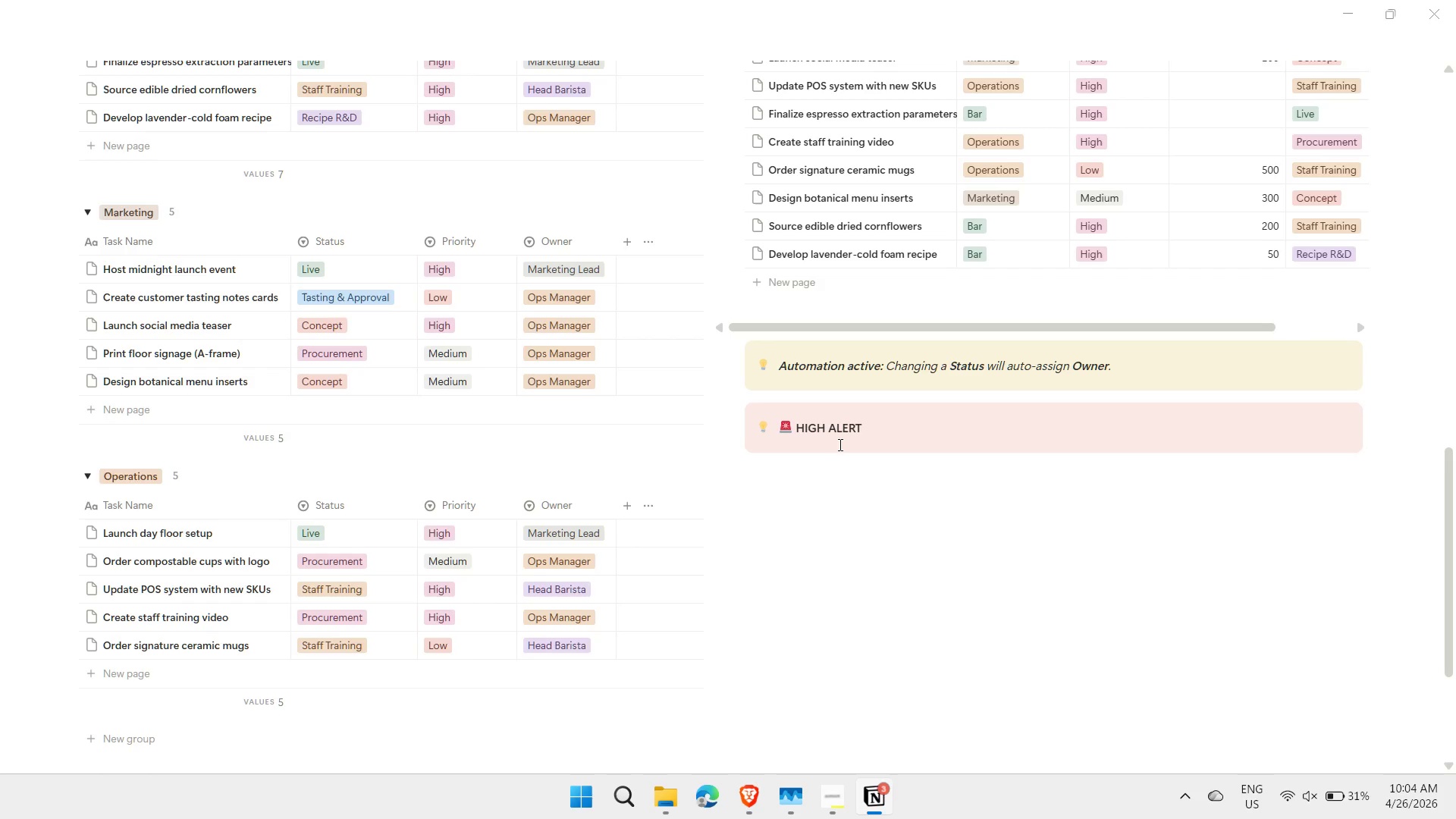 
key(Control+B)
 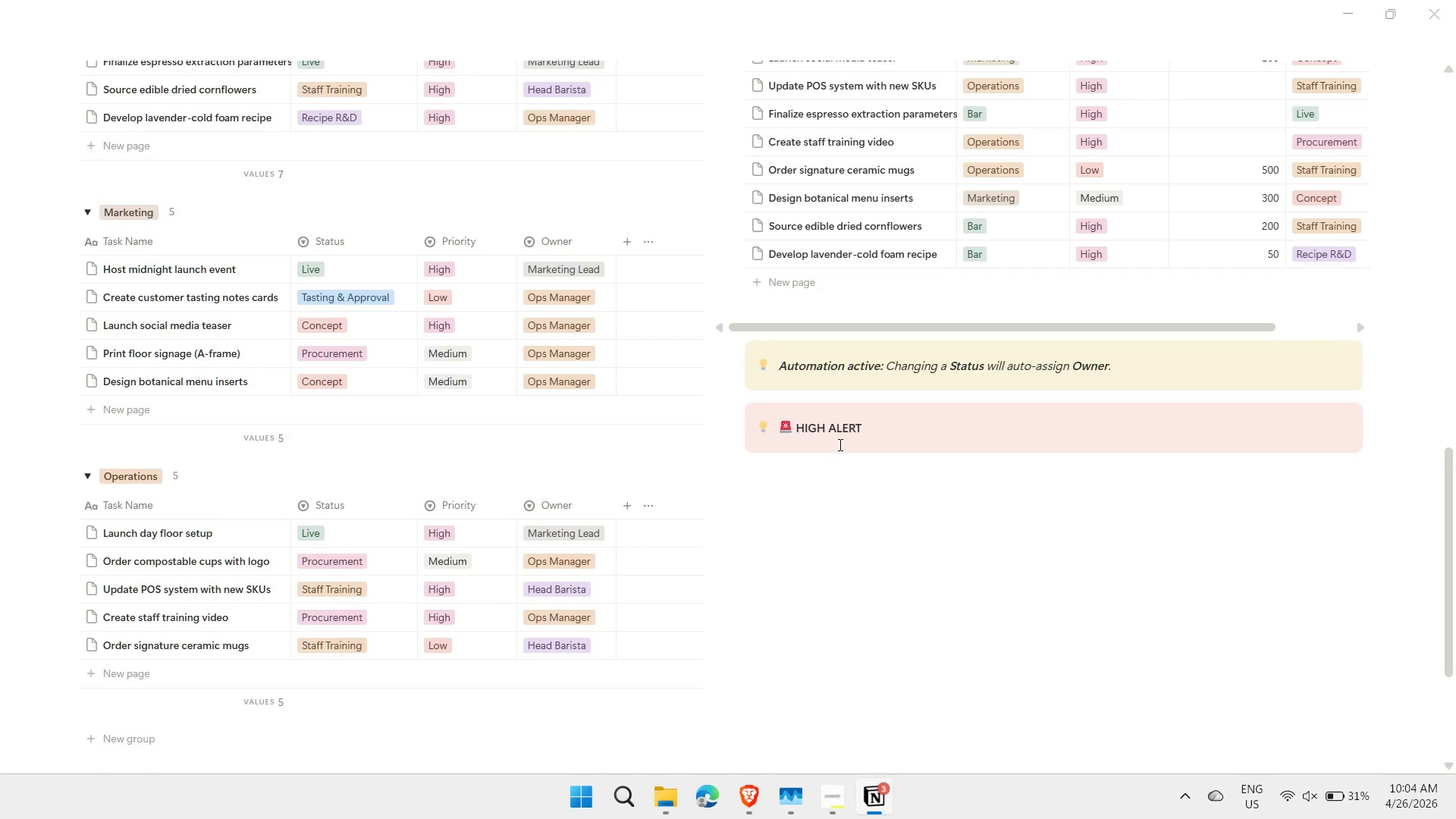 
key(Shift+ShiftLeft)
 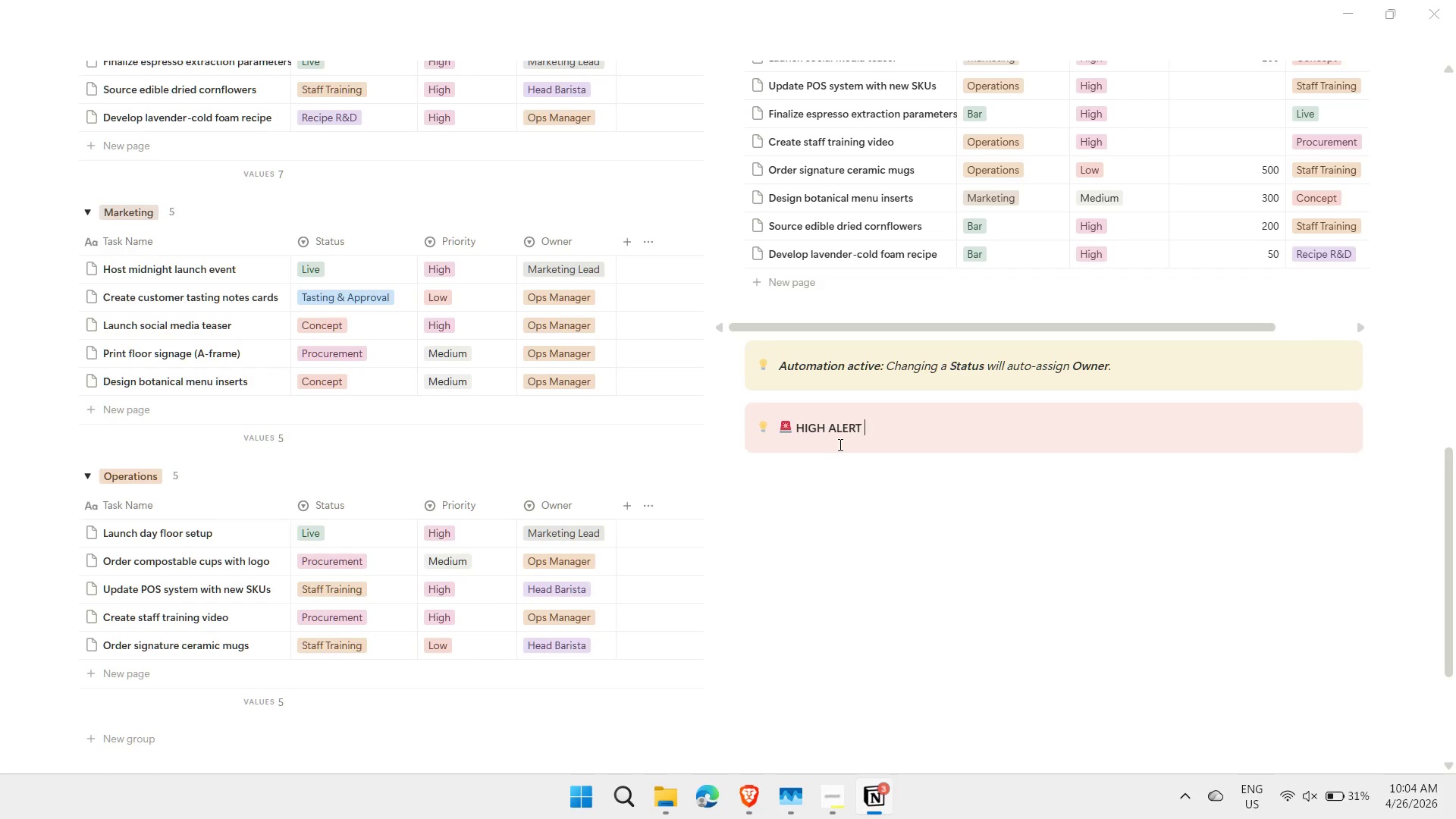 
key(Shift+I)
 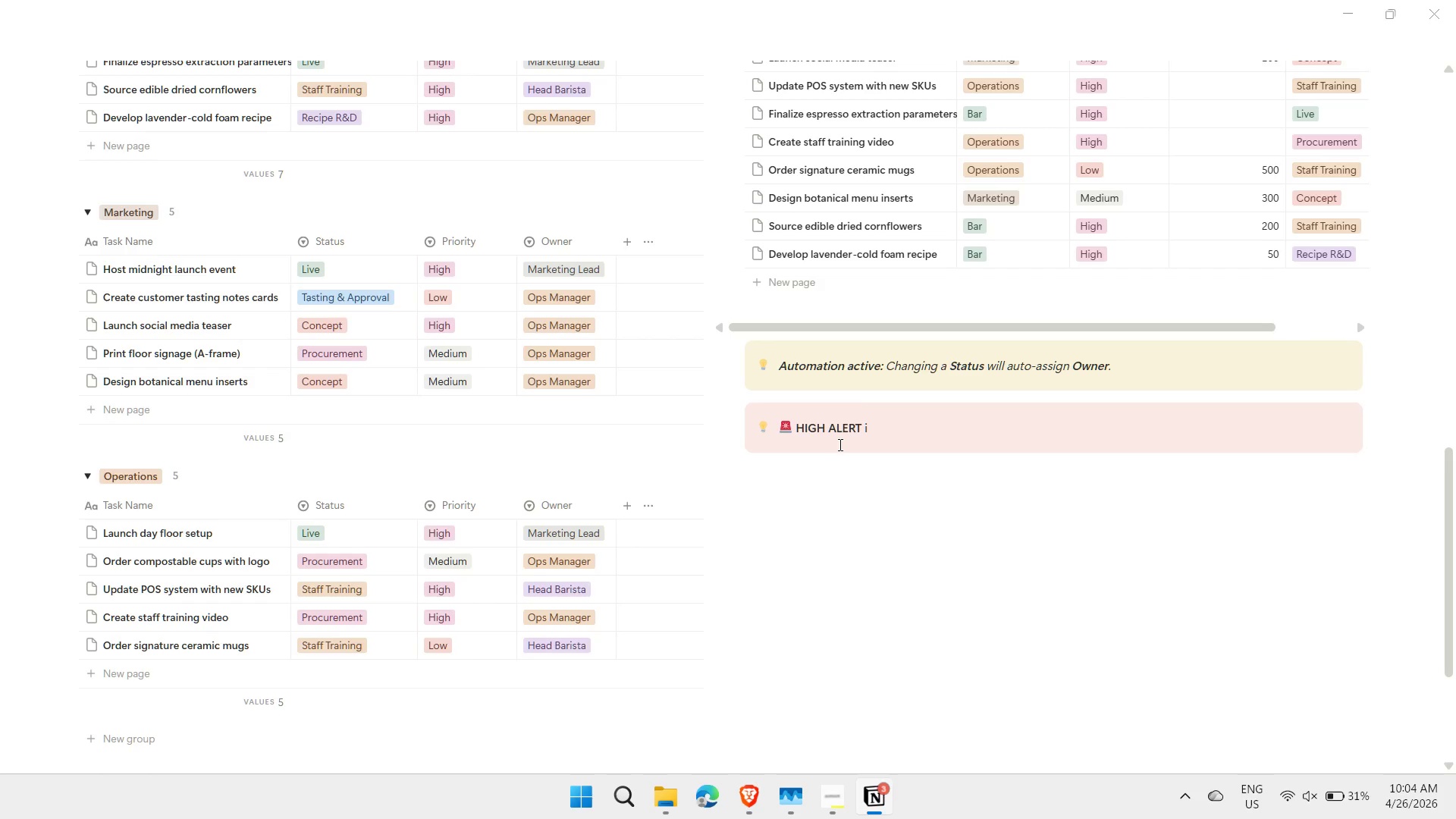 
key(Backspace)
 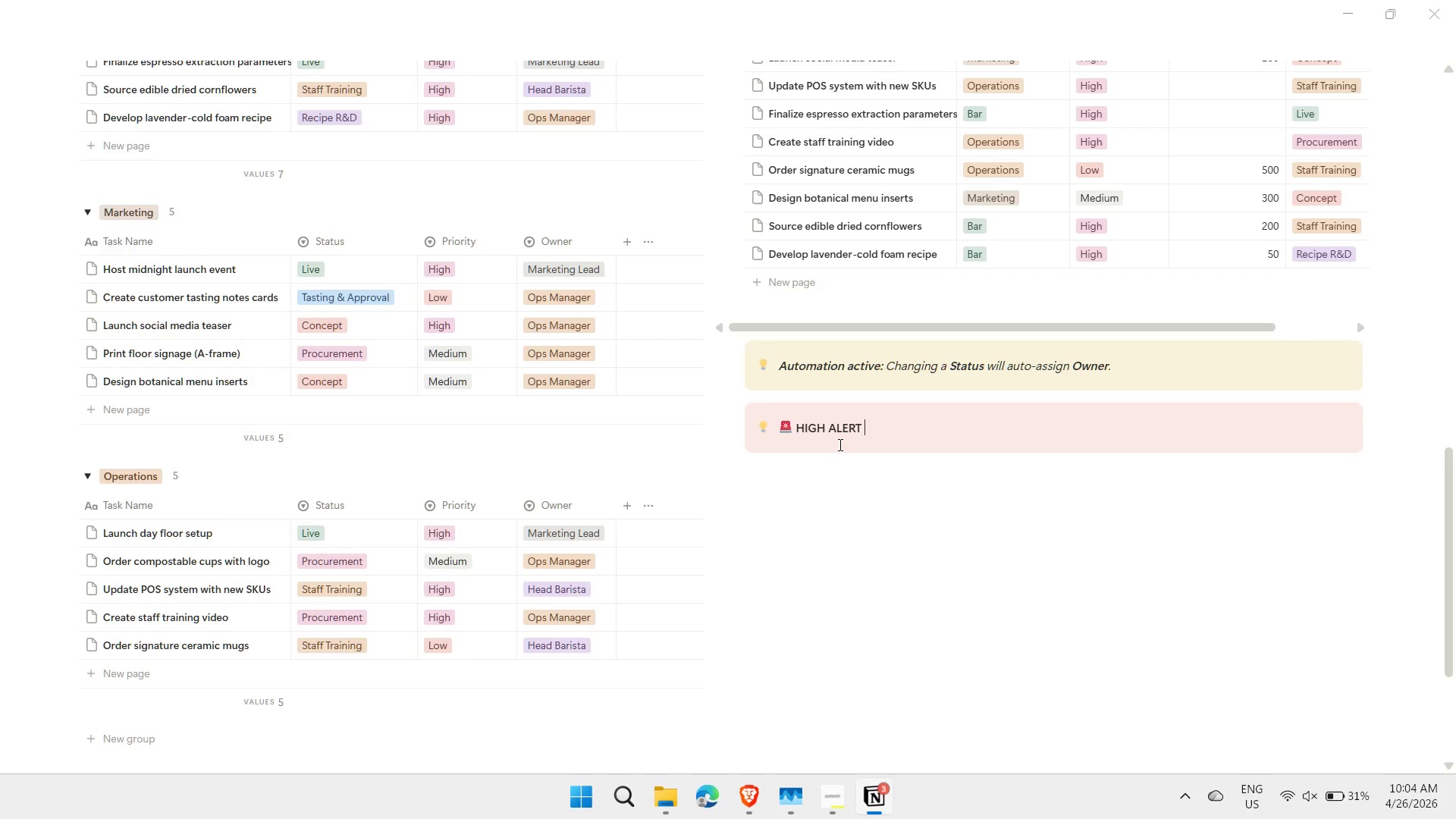 
key(Control+ControlLeft)
 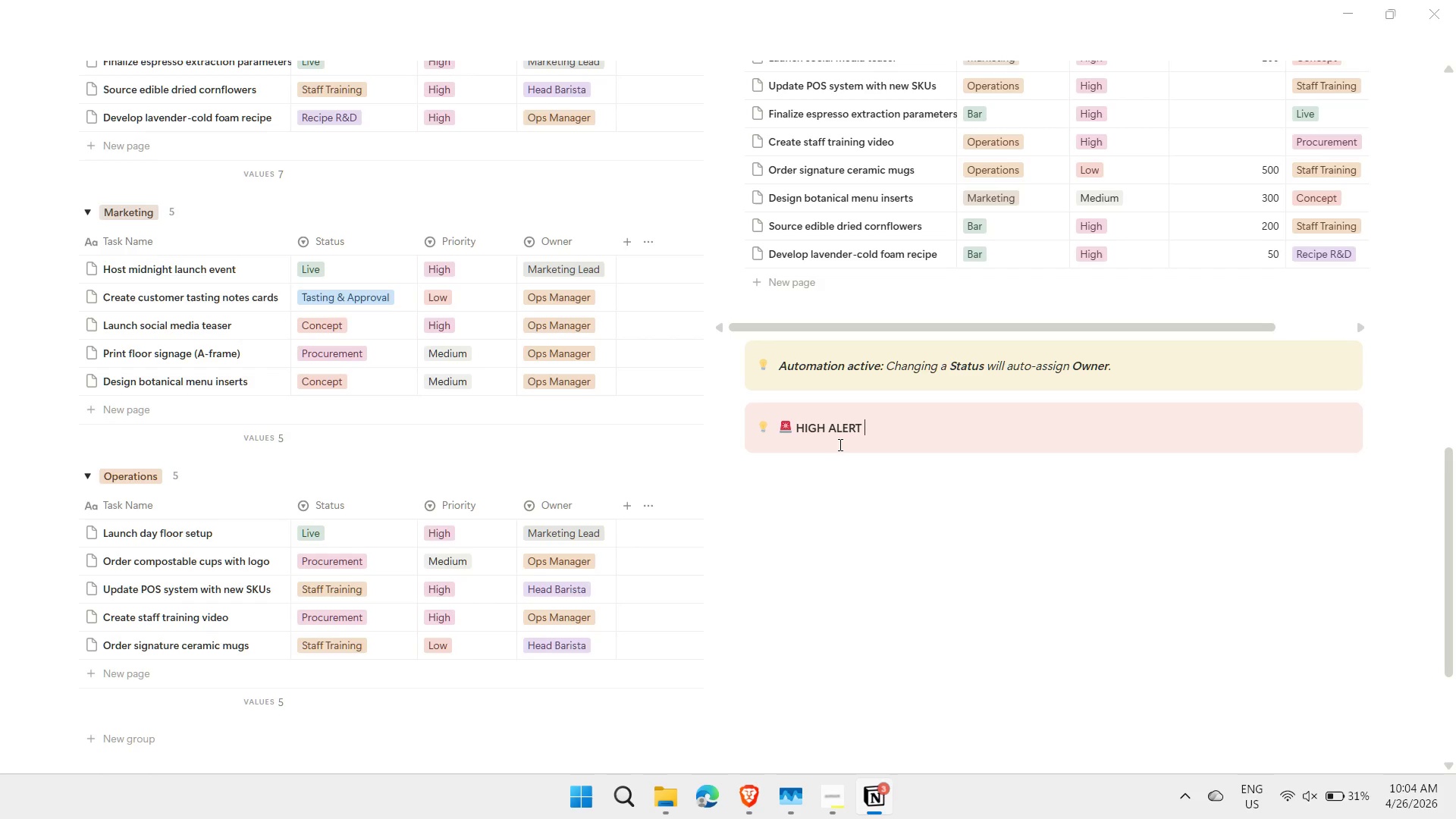 
key(Control+I)
 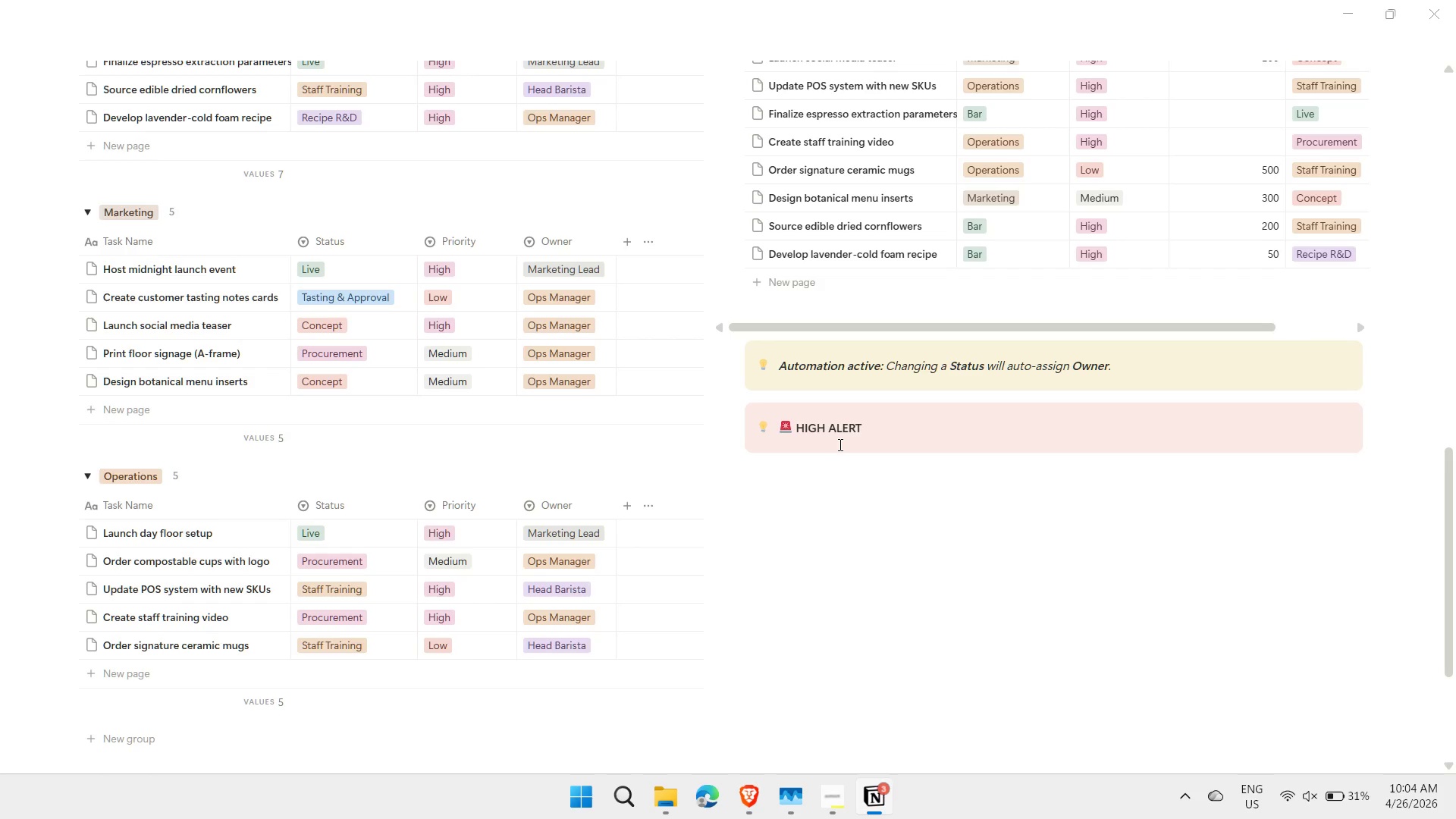 
key(Minus)
 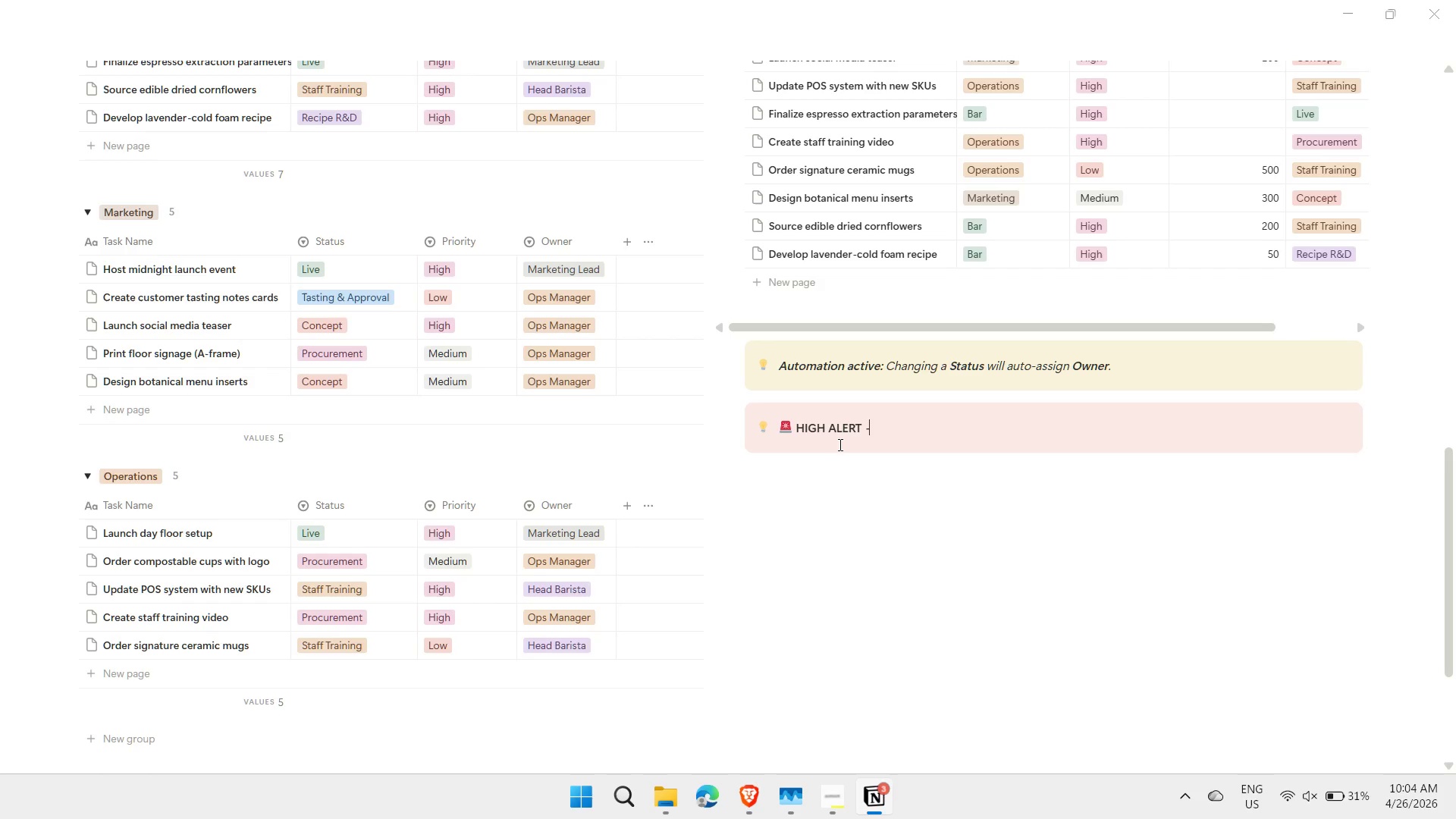 
key(Space)
 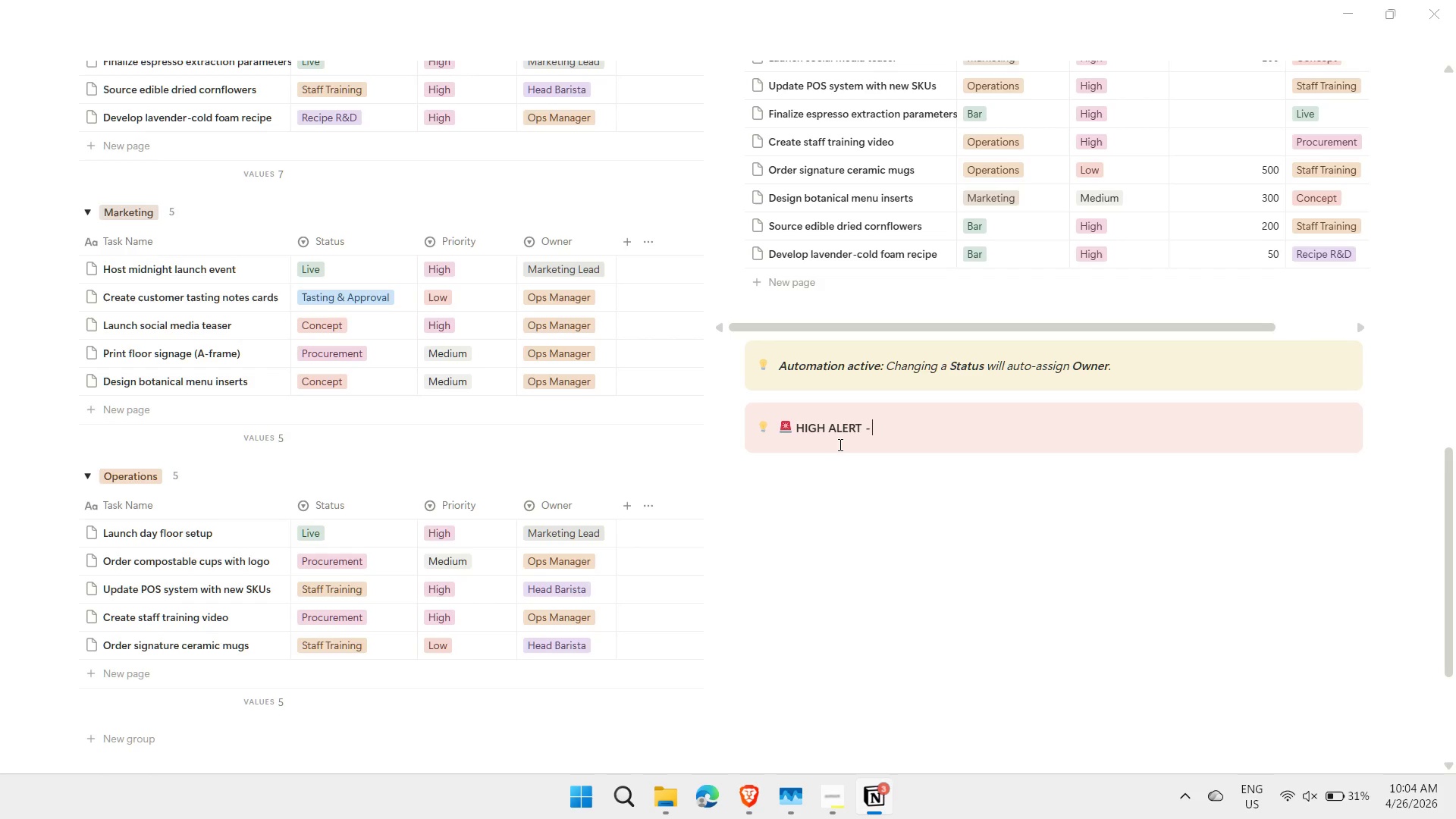 
key(Control+ControlLeft)
 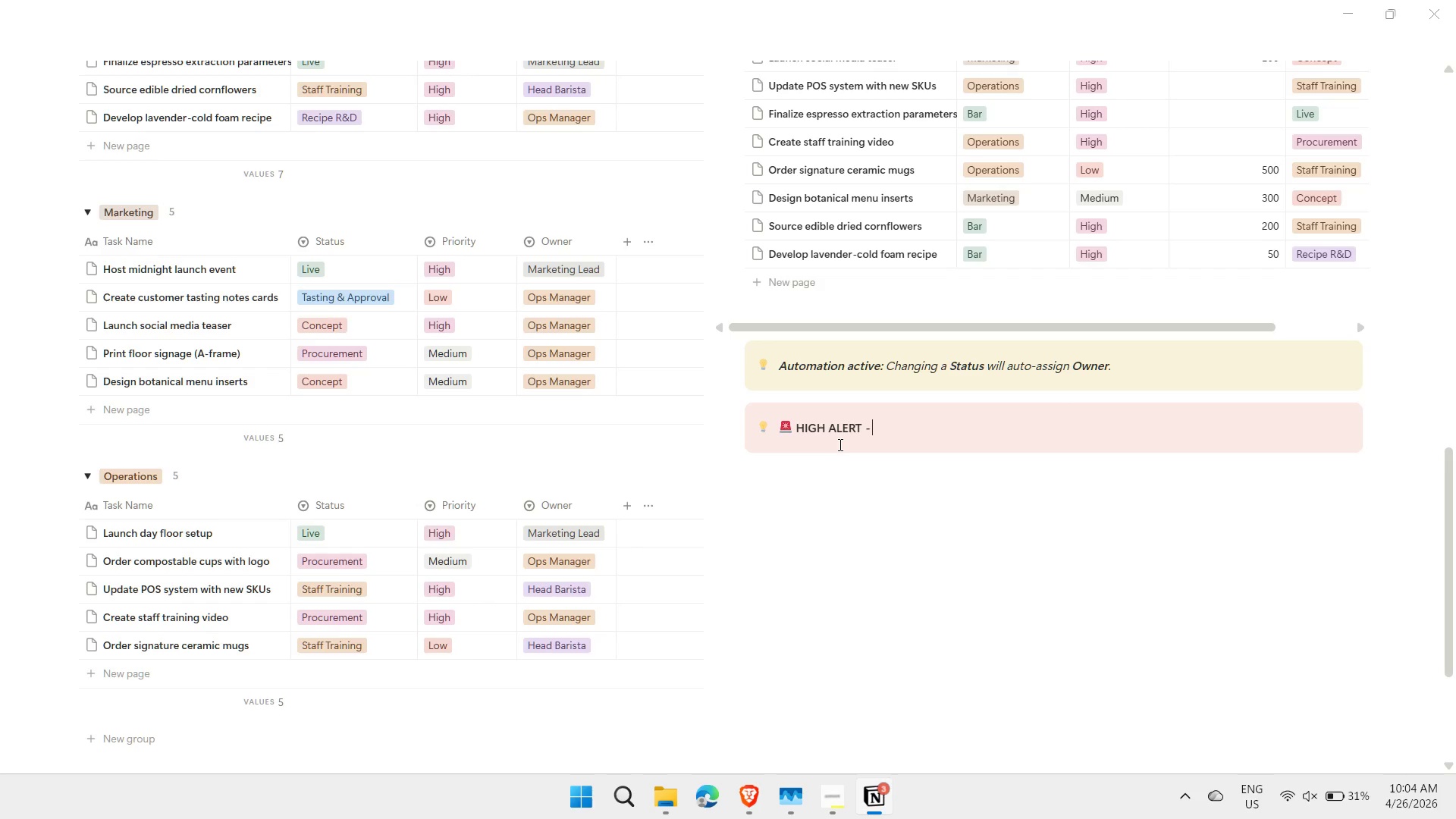 
key(Control+I)
 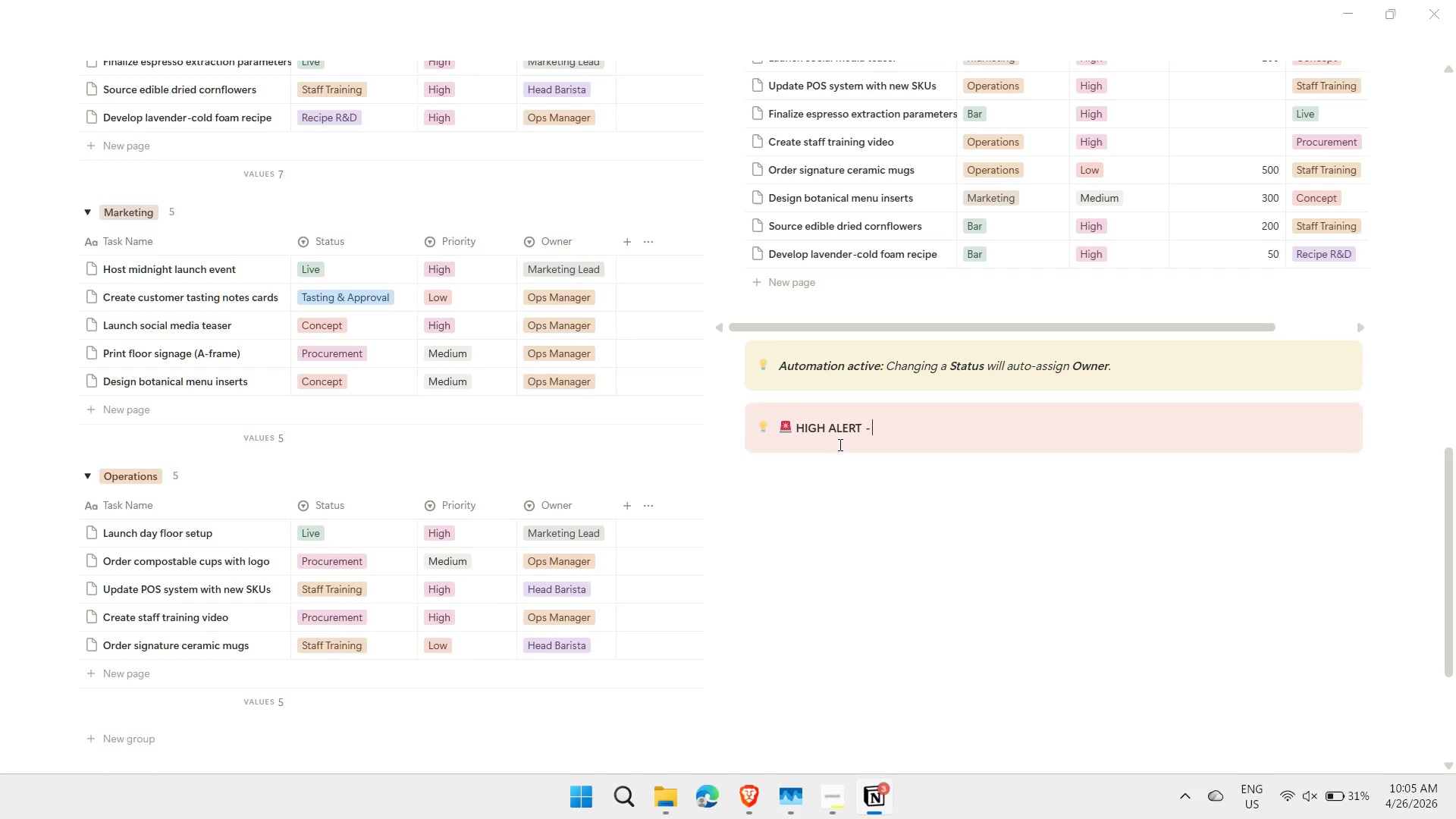 
key(Shift+ShiftLeft)
 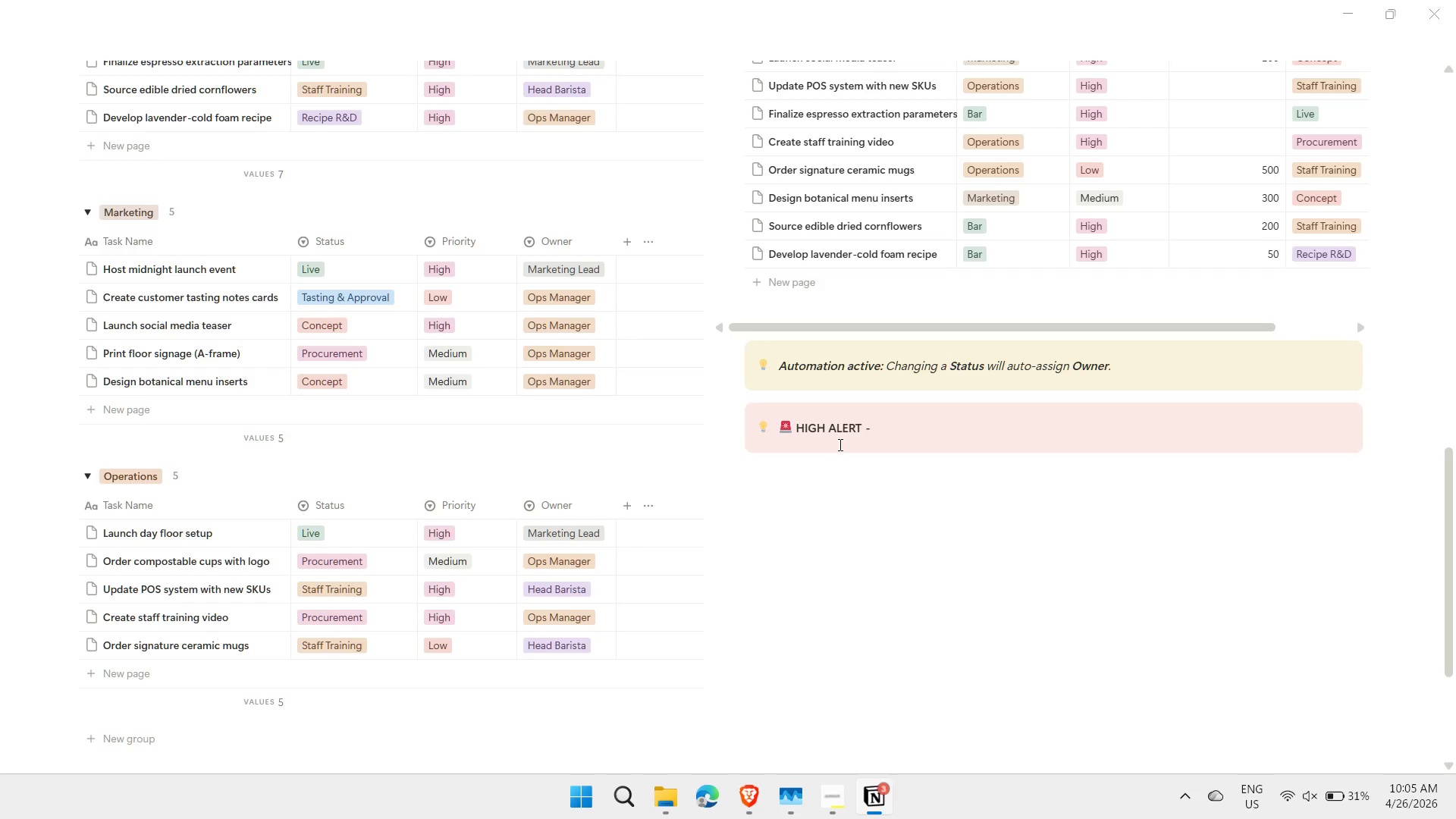 
key(Shift+I)
 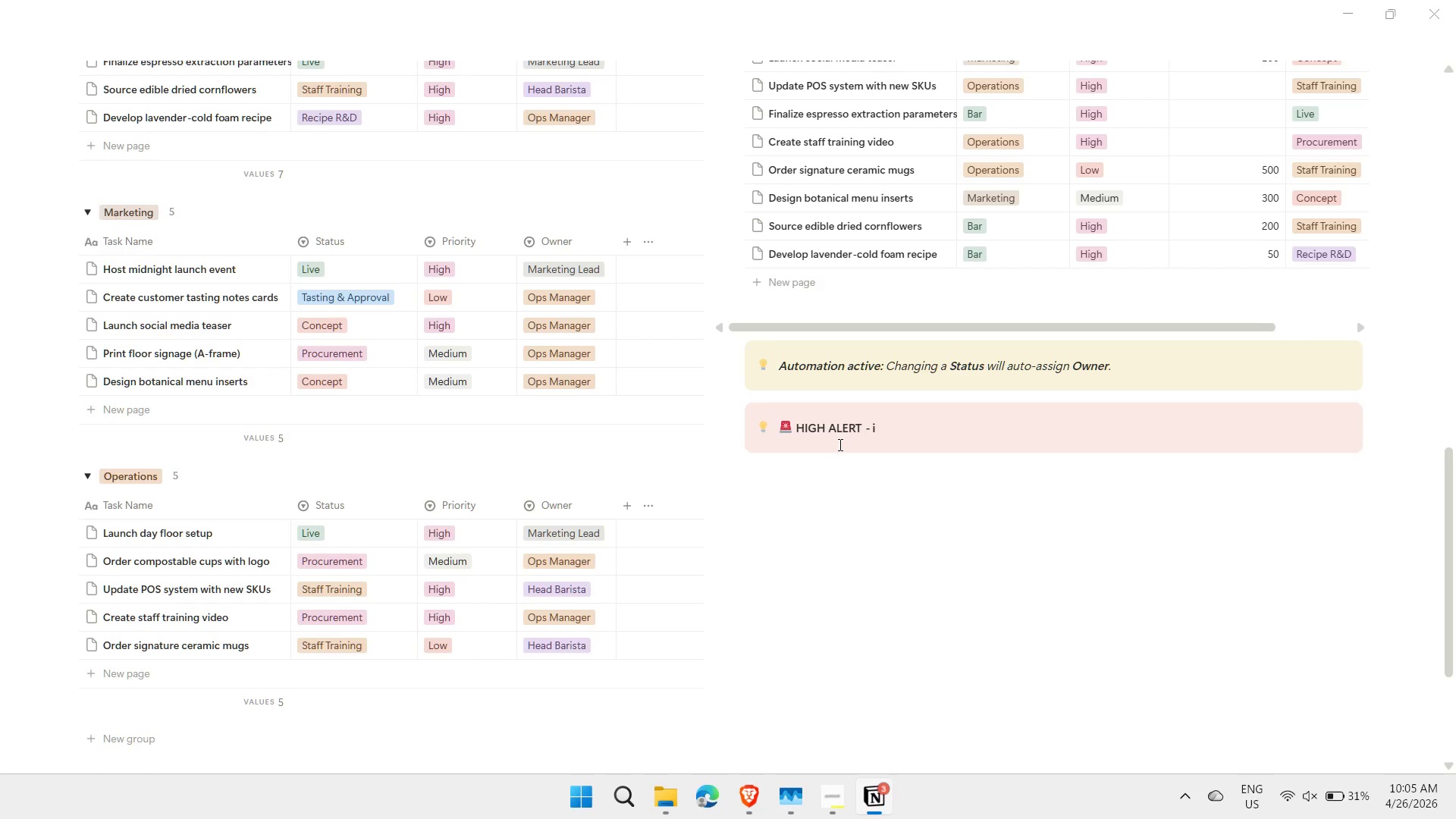 
key(Backspace)
 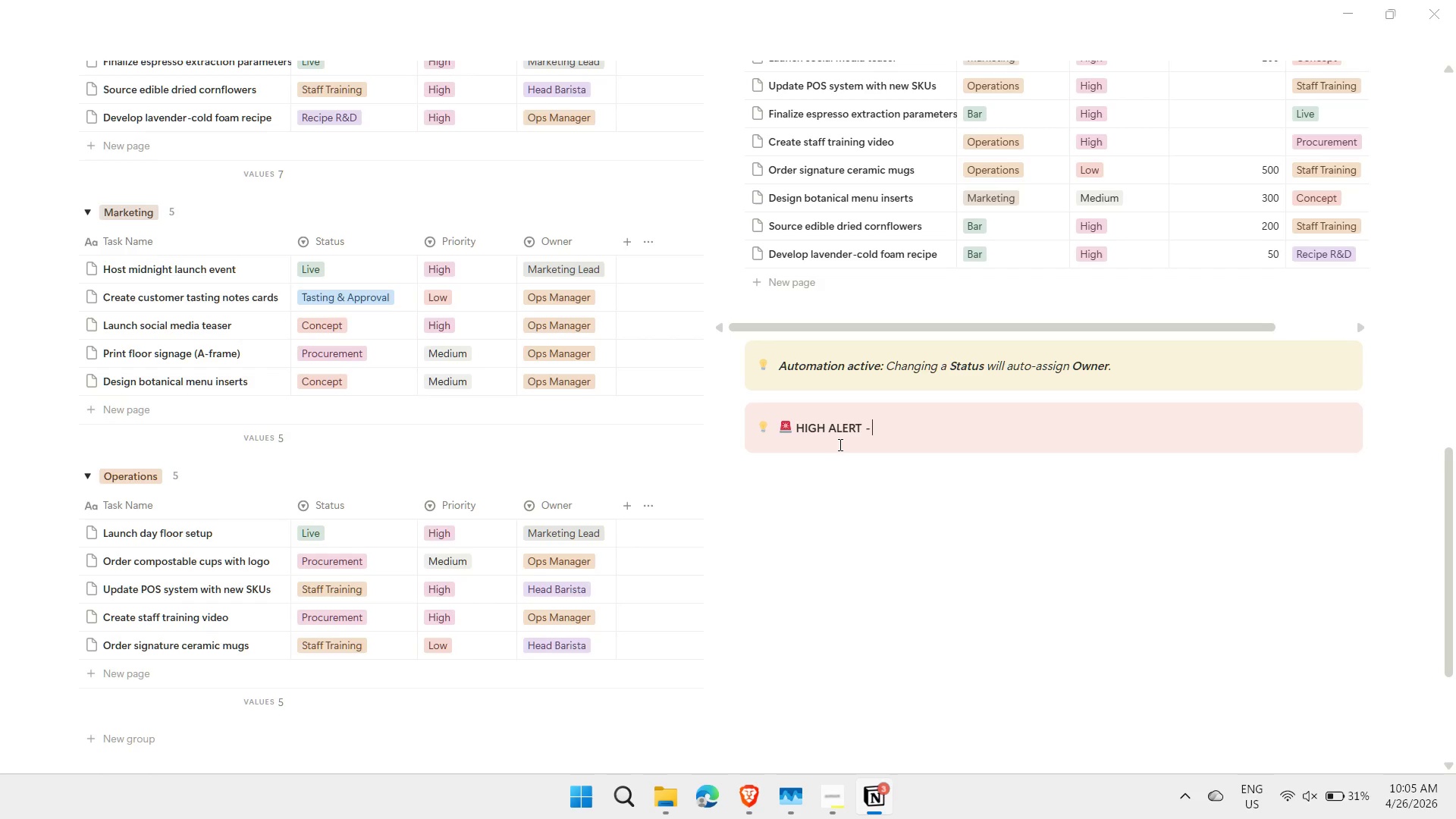 
key(Control+ControlLeft)
 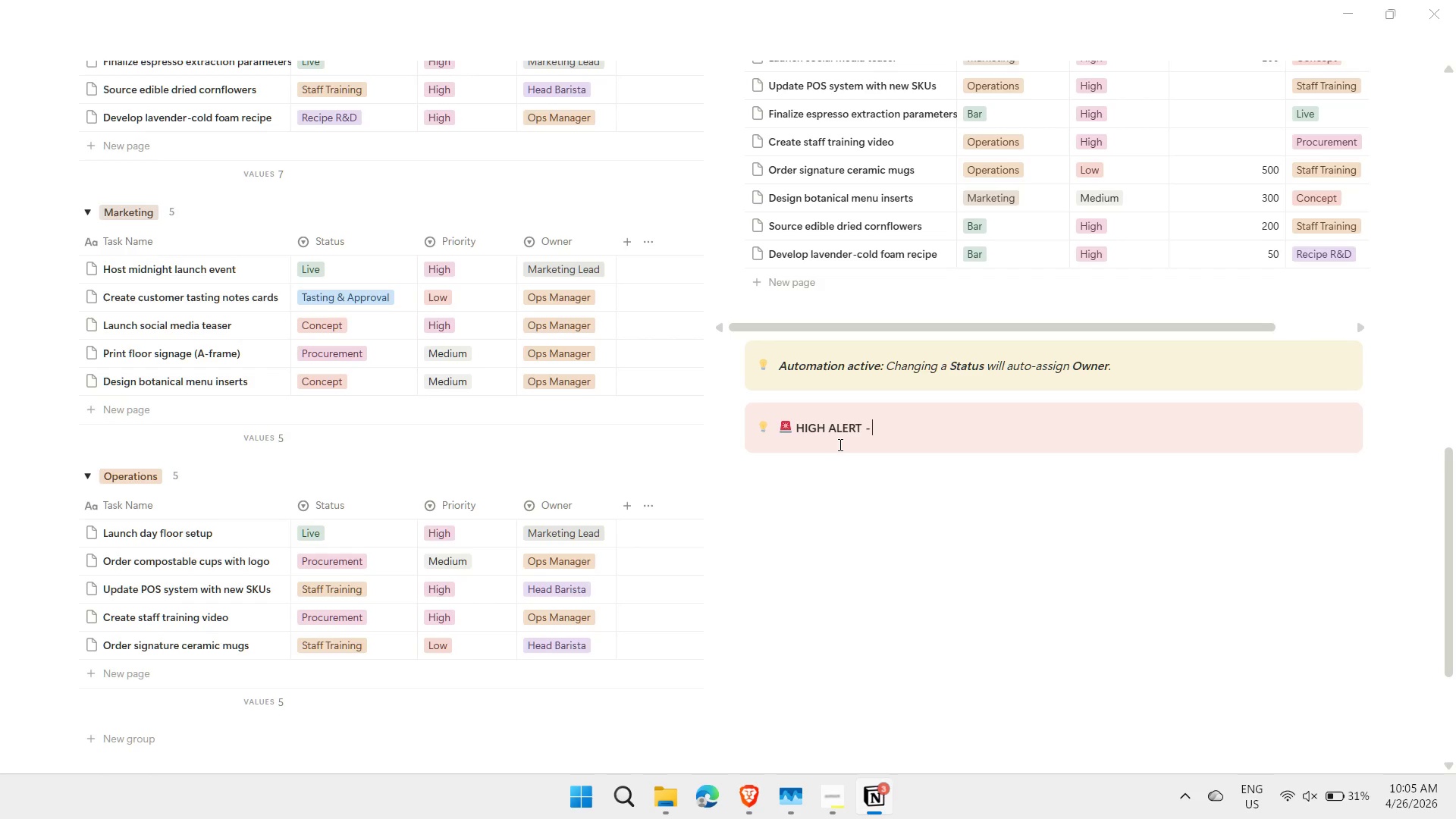 
key(Control+I)
 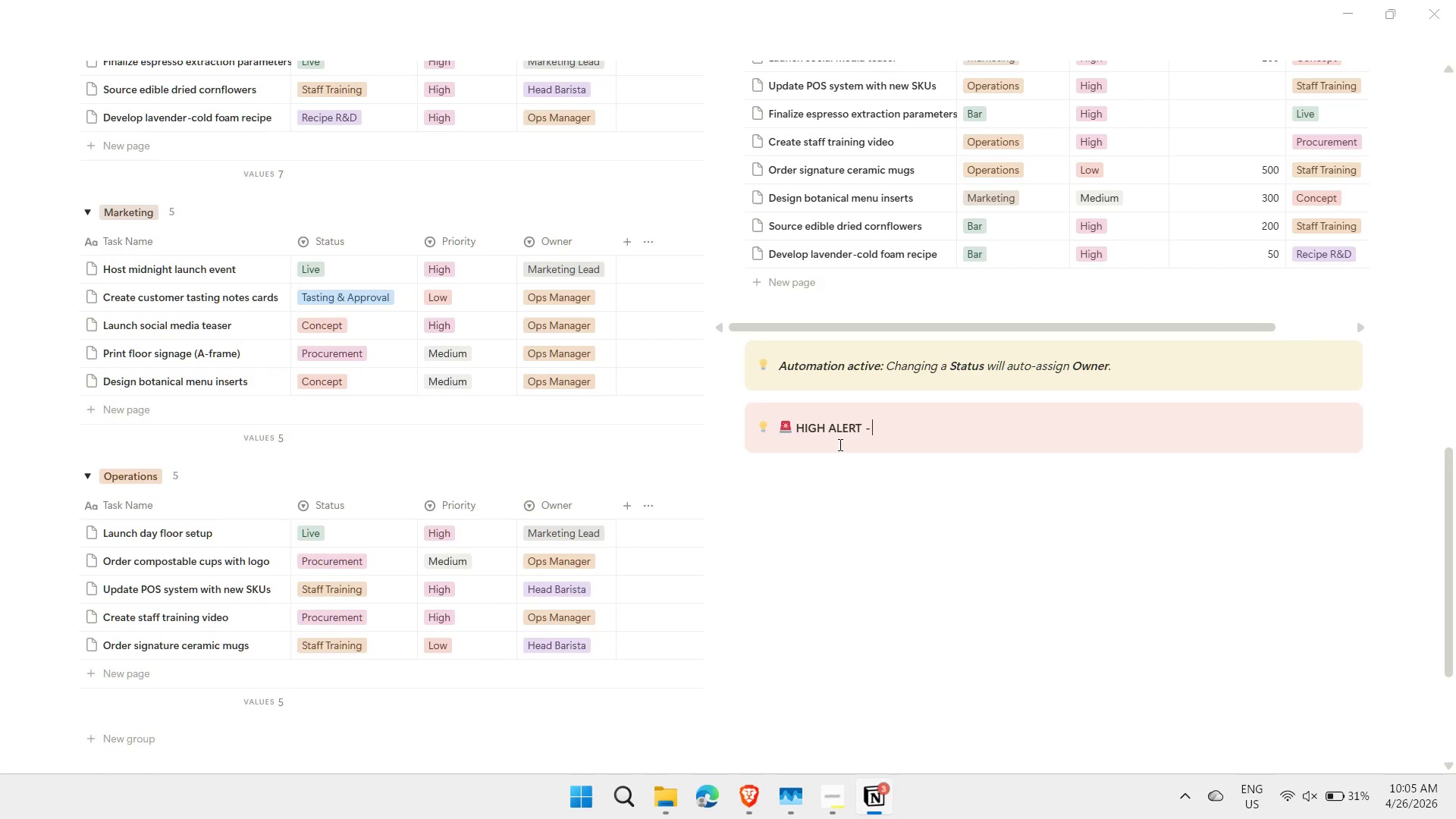 
type(Ite)
key(Backspace)
key(Backspace)
key(Backspace)
 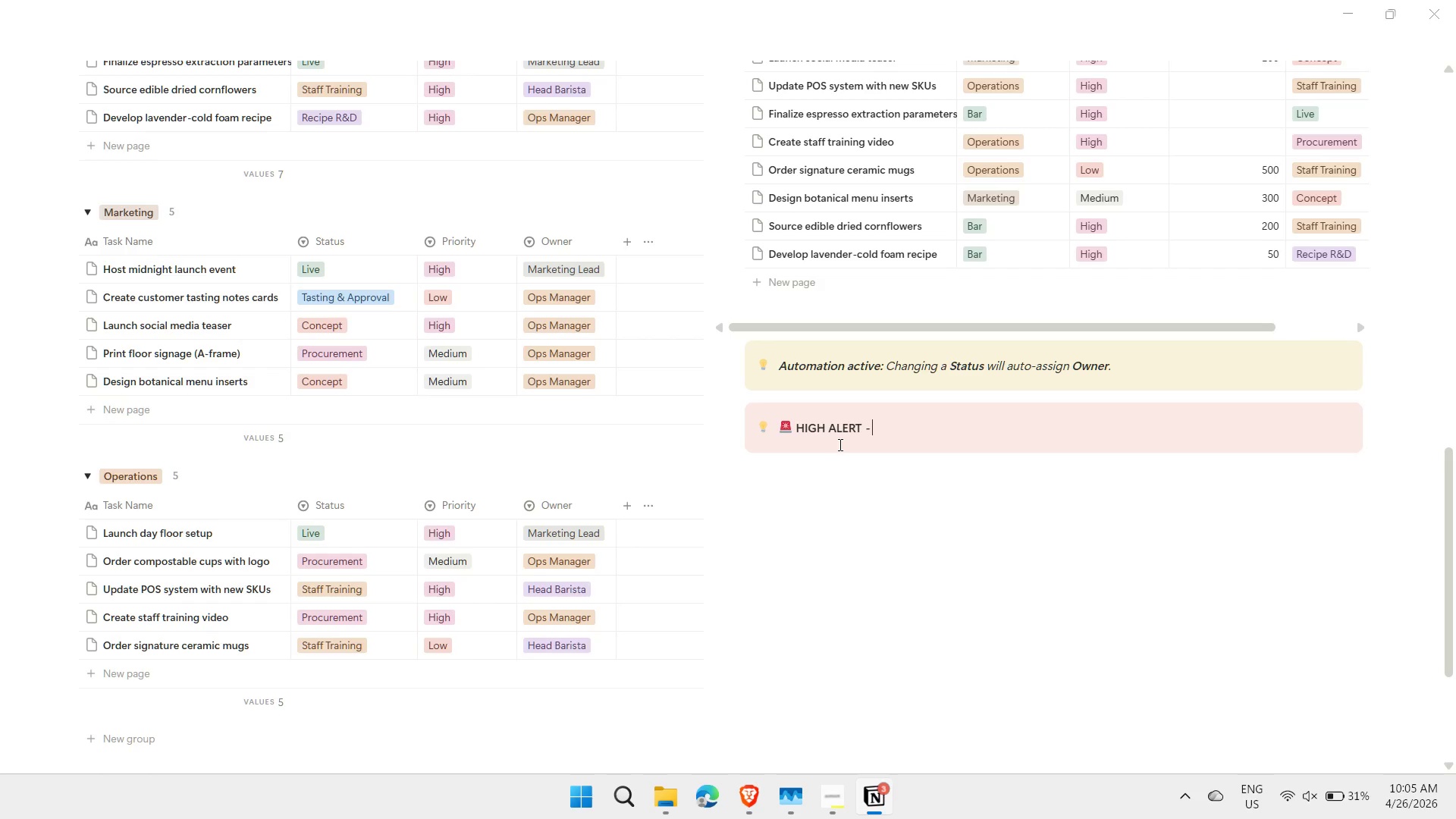 
key(Control+ControlLeft)
 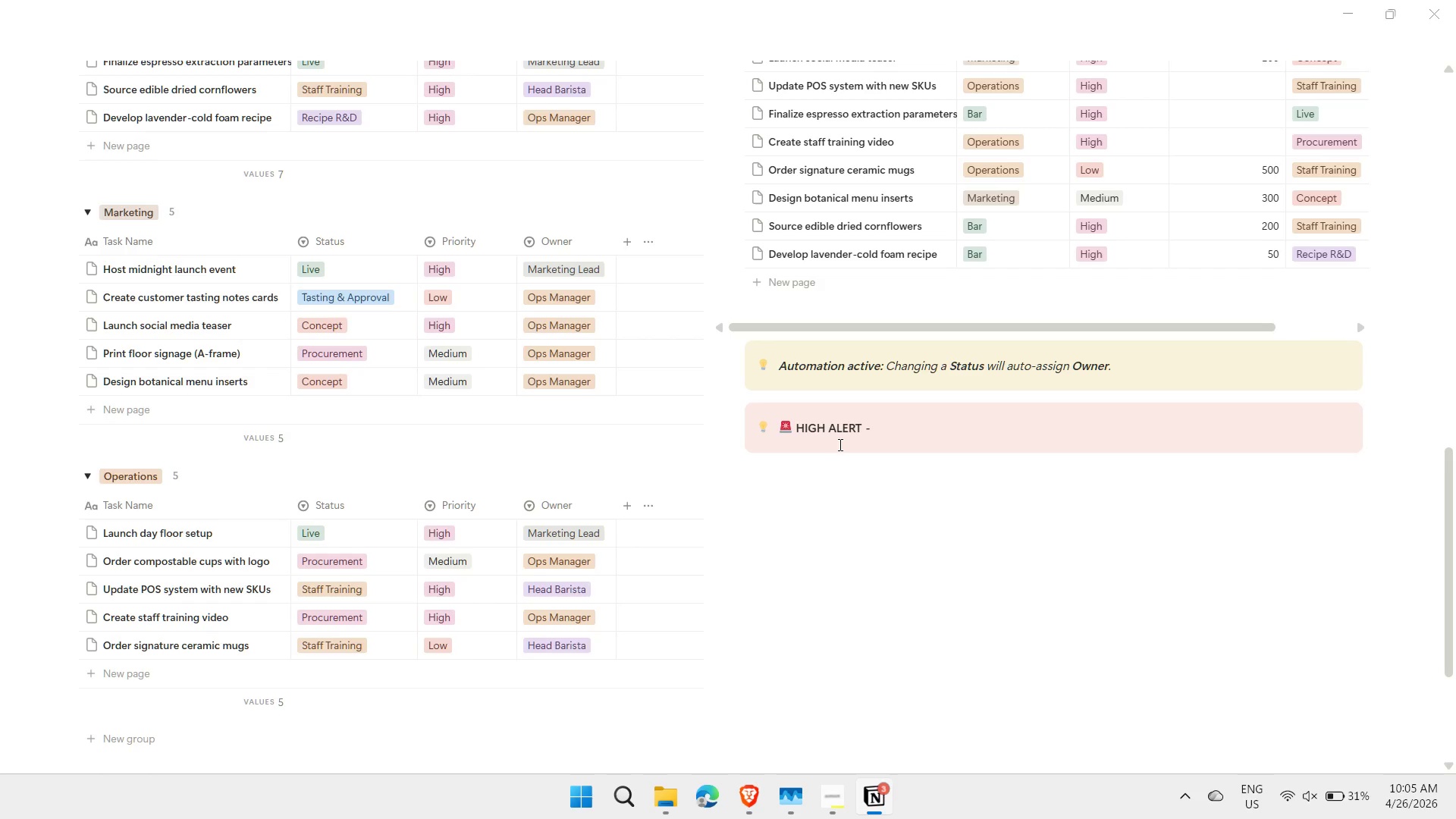 
key(Control+B)
 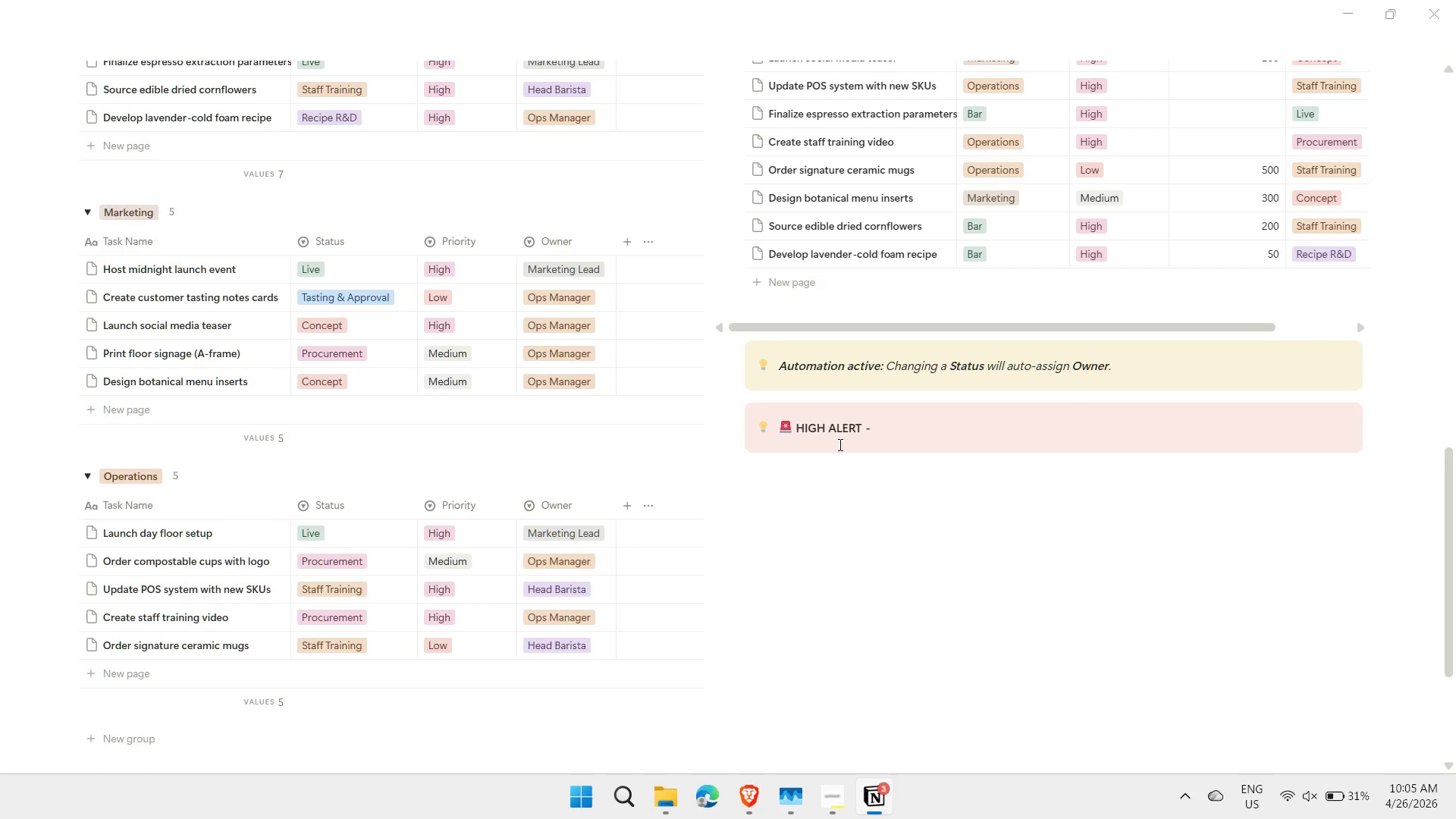 
type(I)
key(Backspace)
type(iTEMS )
 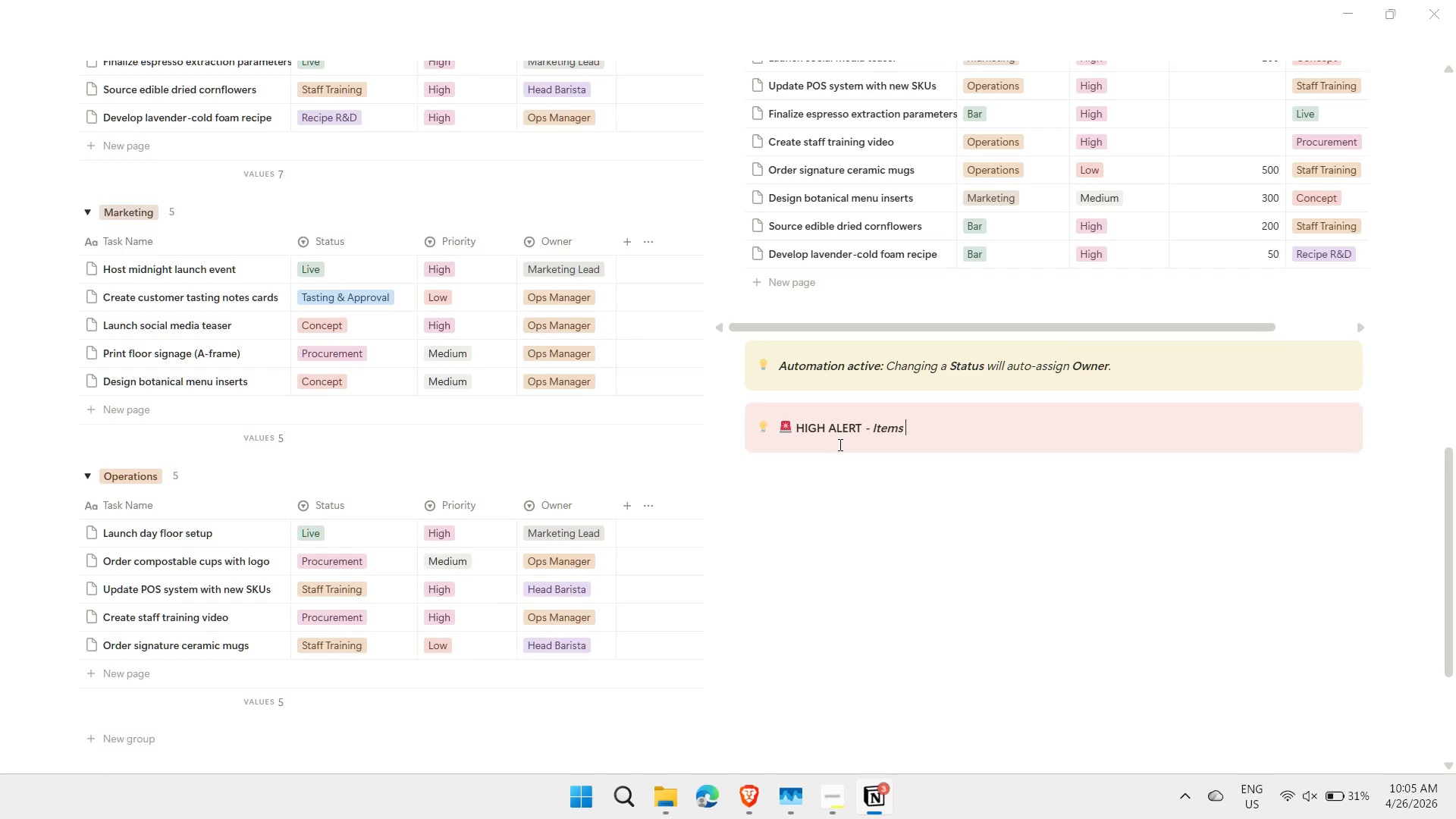 
key(Shift+ArrowLeft)
 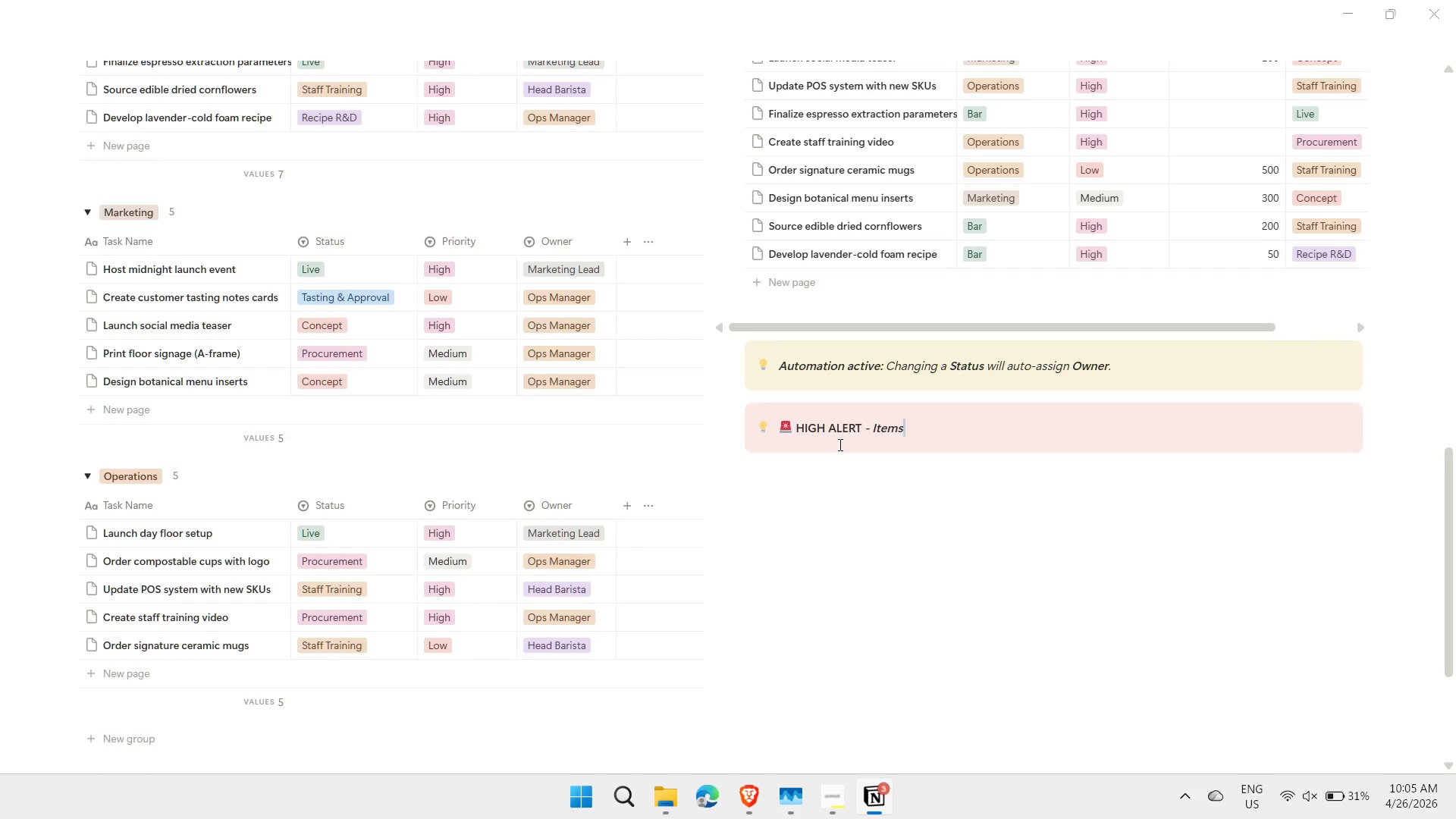 
key(Shift+ArrowLeft)
 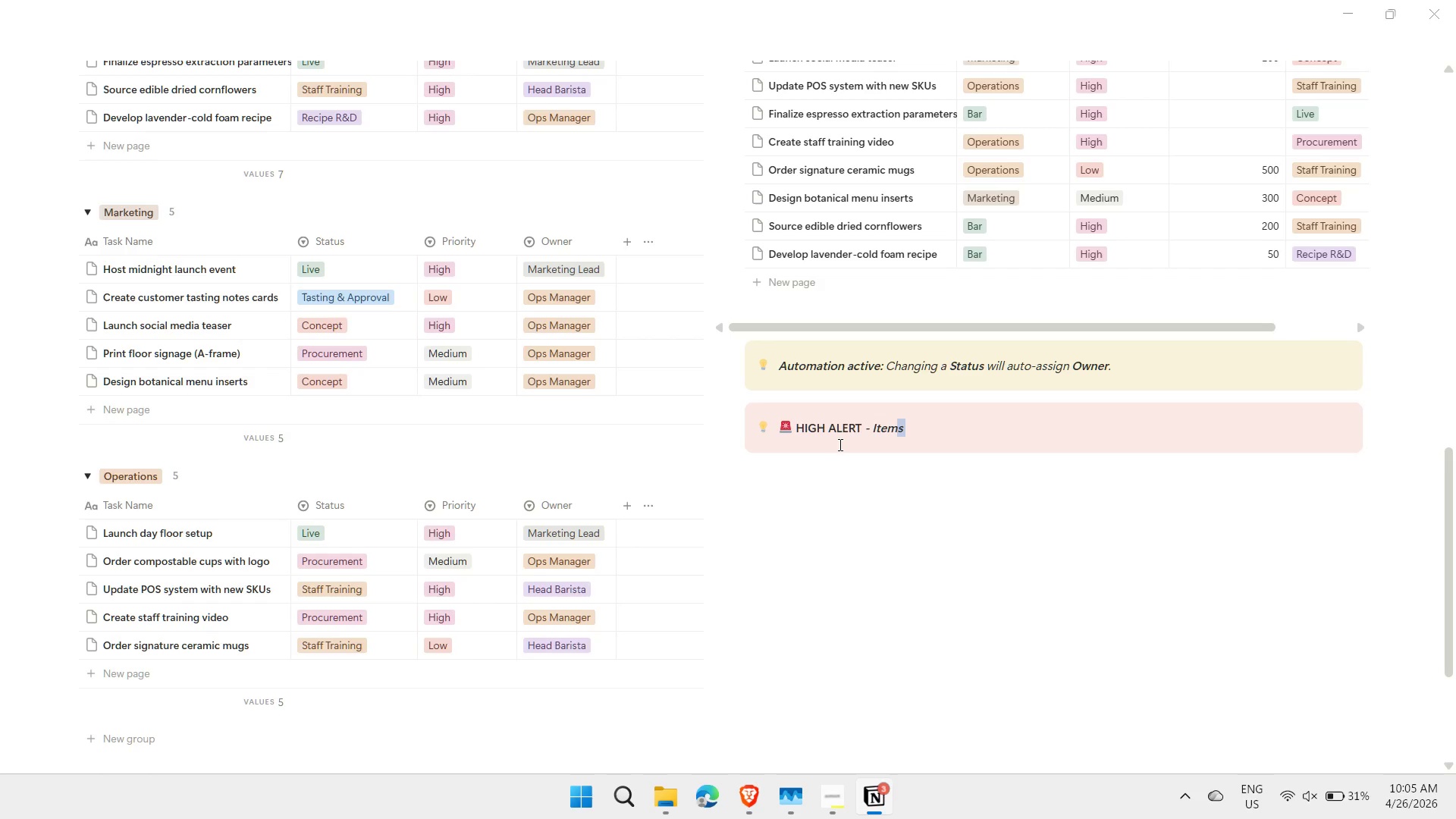 
key(Shift+ArrowLeft)
 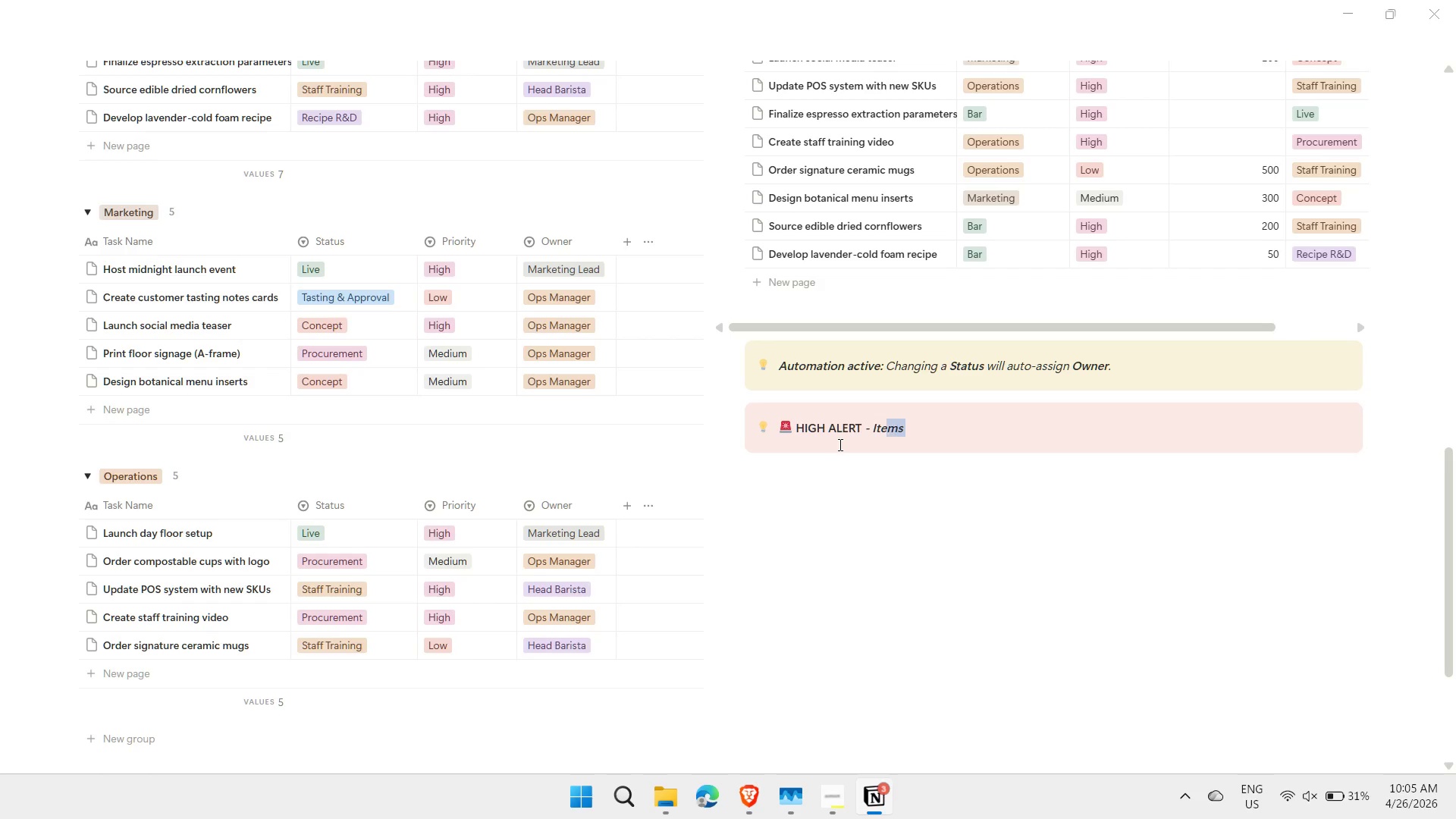 
key(Shift+ArrowLeft)
 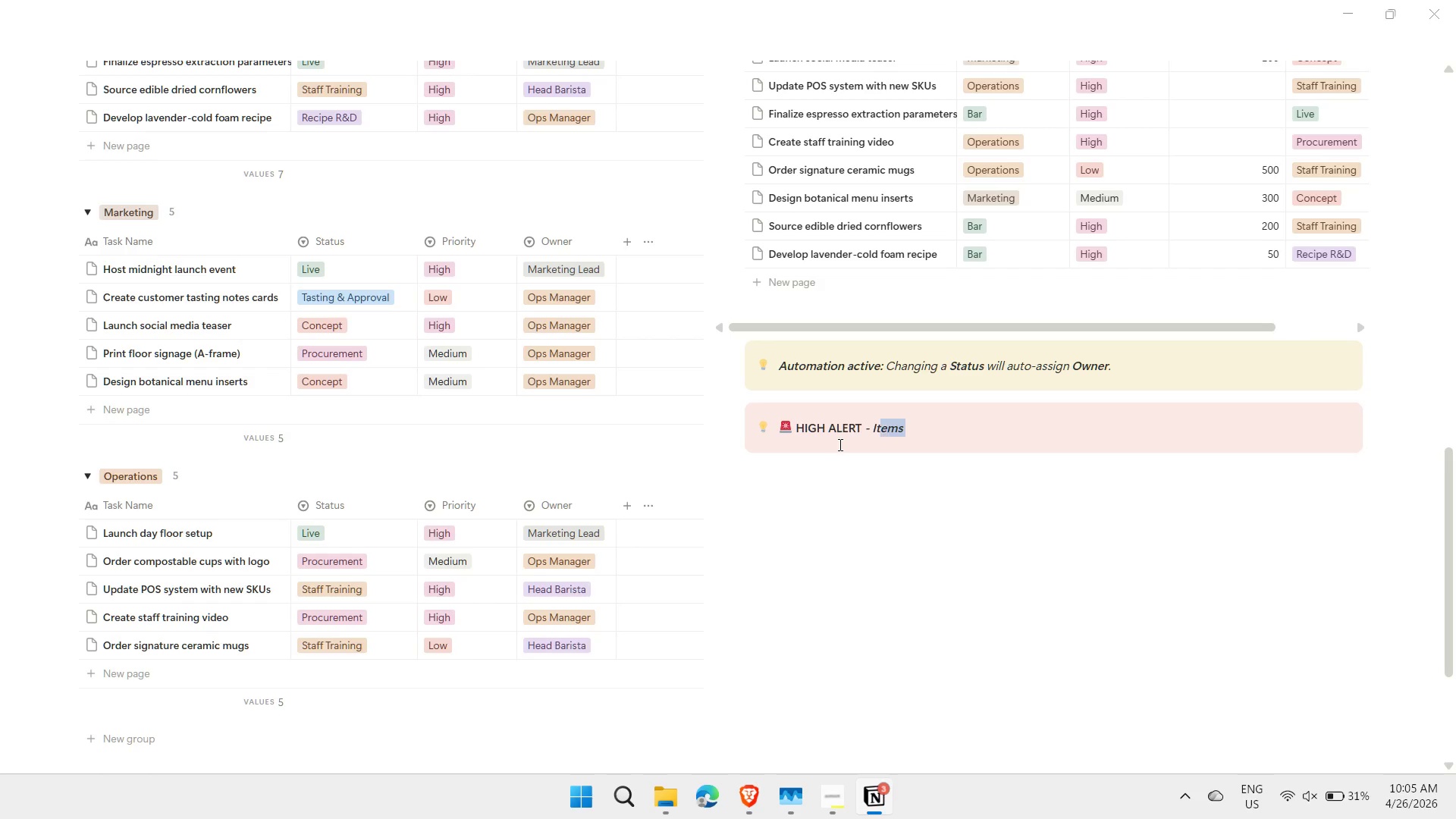 
key(Shift+ArrowLeft)
 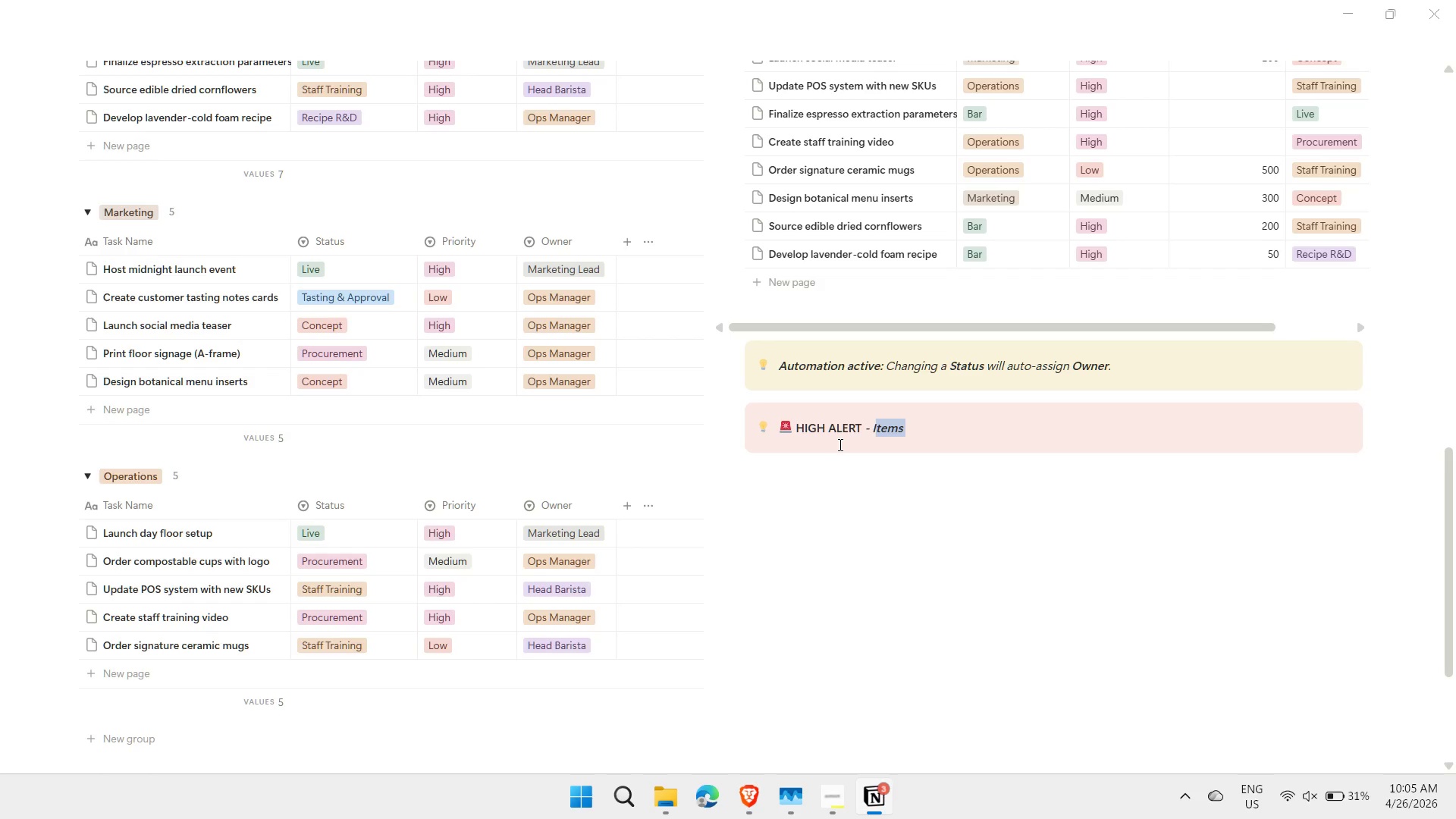 
key(Shift+ArrowLeft)
 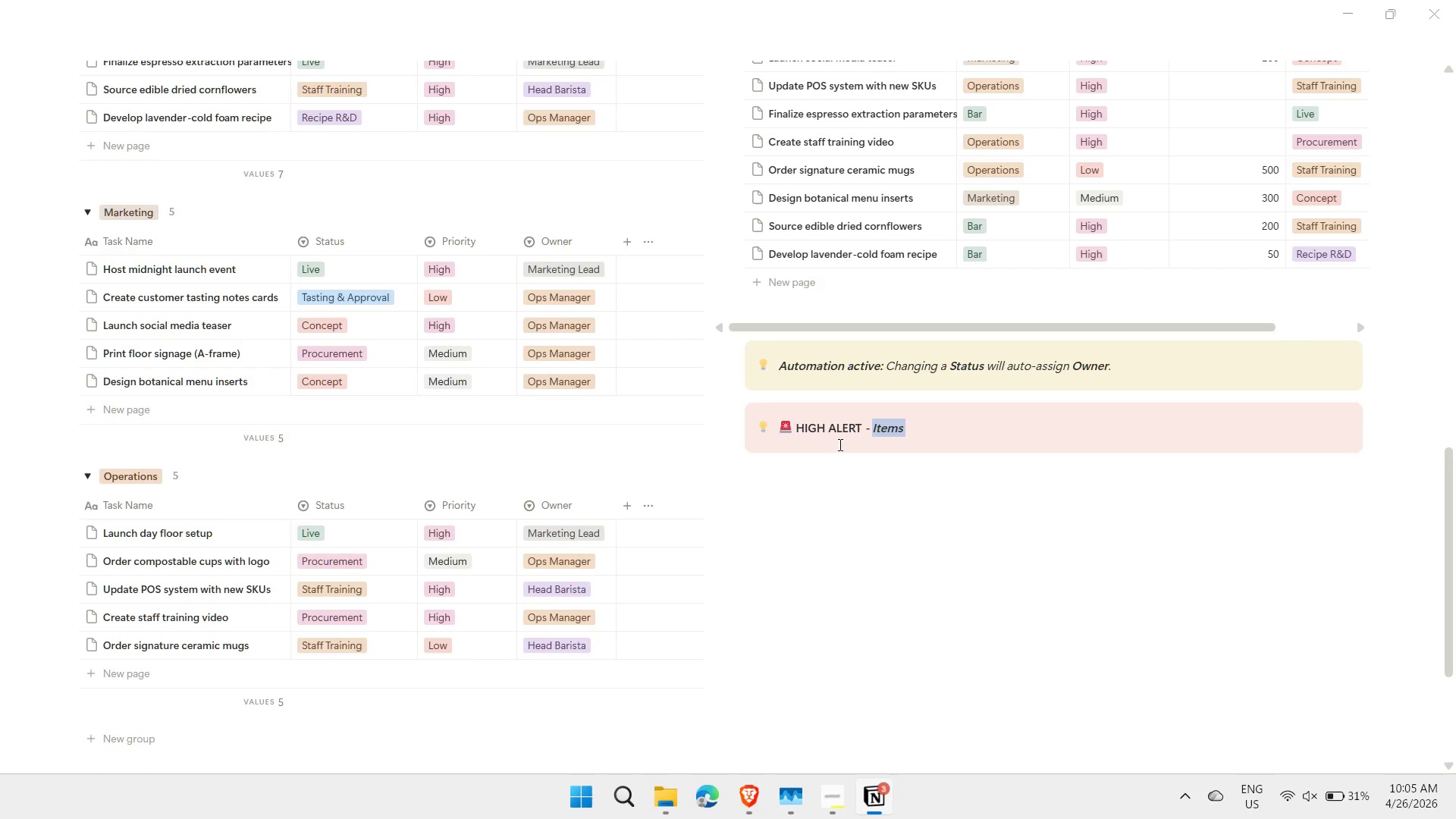 
key(Shift+ArrowLeft)
 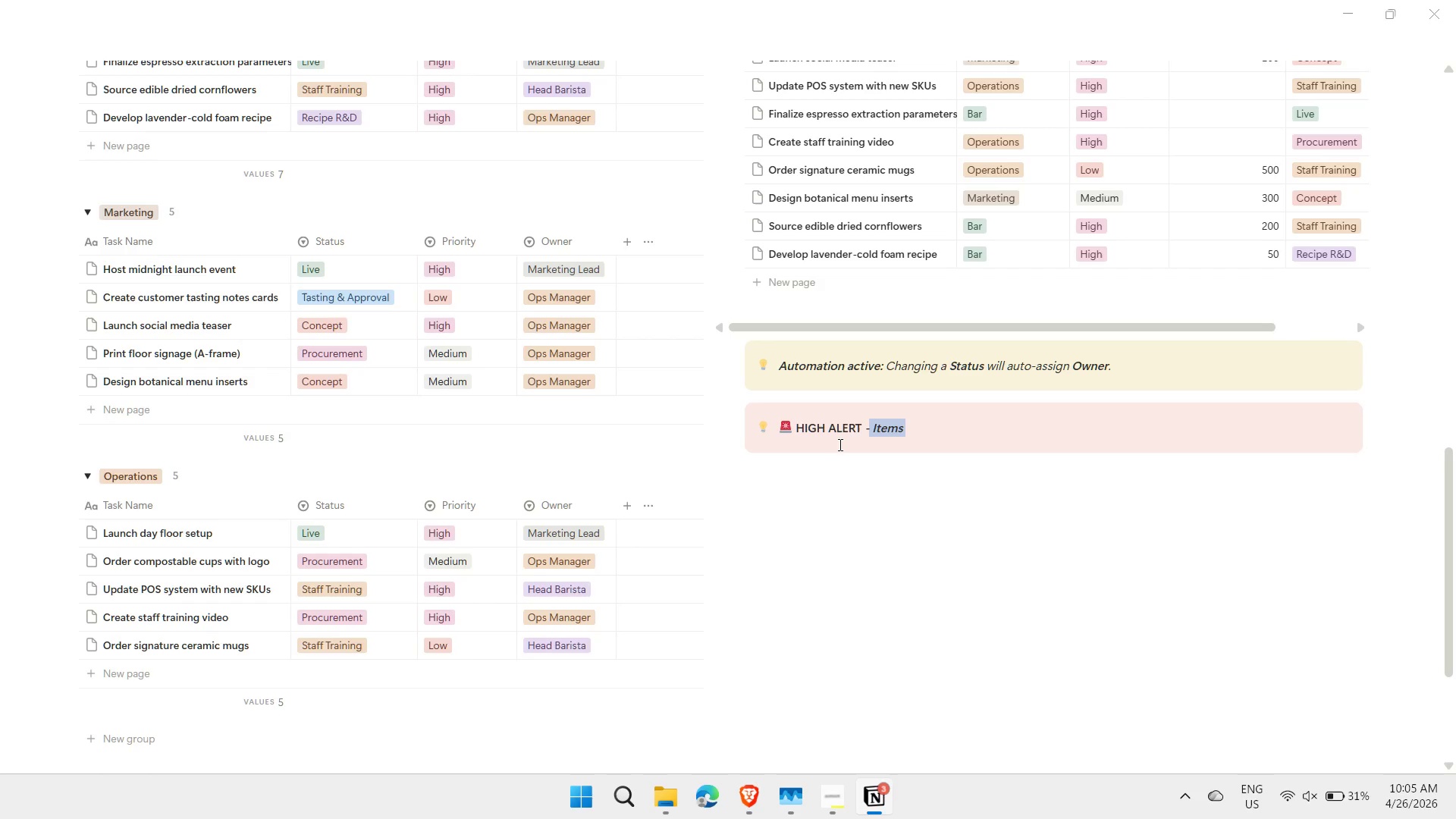 
key(Shift+ShiftLeft)
 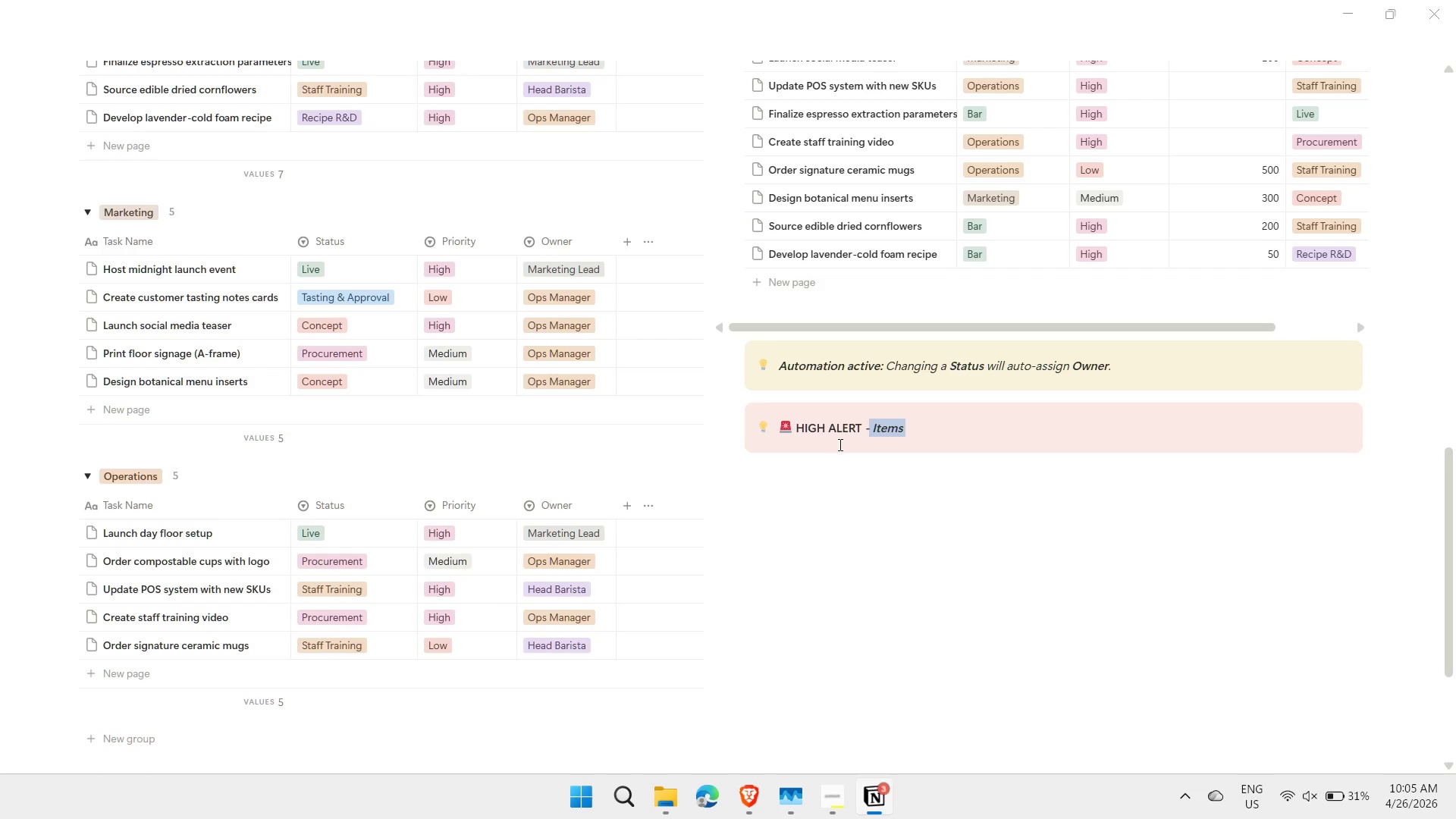 
key(Shift+ArrowLeft)
 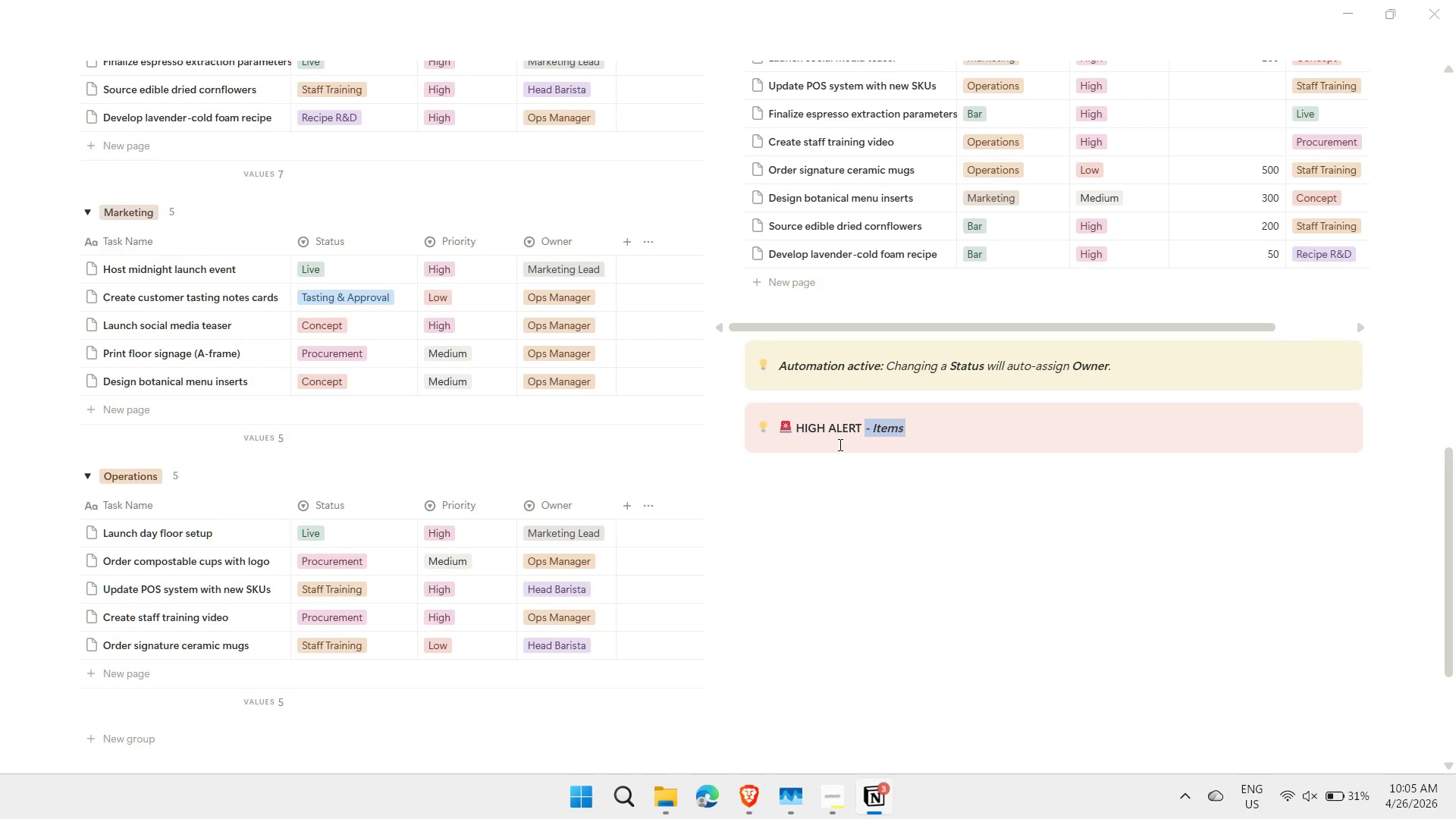 
key(Control+ControlLeft)
 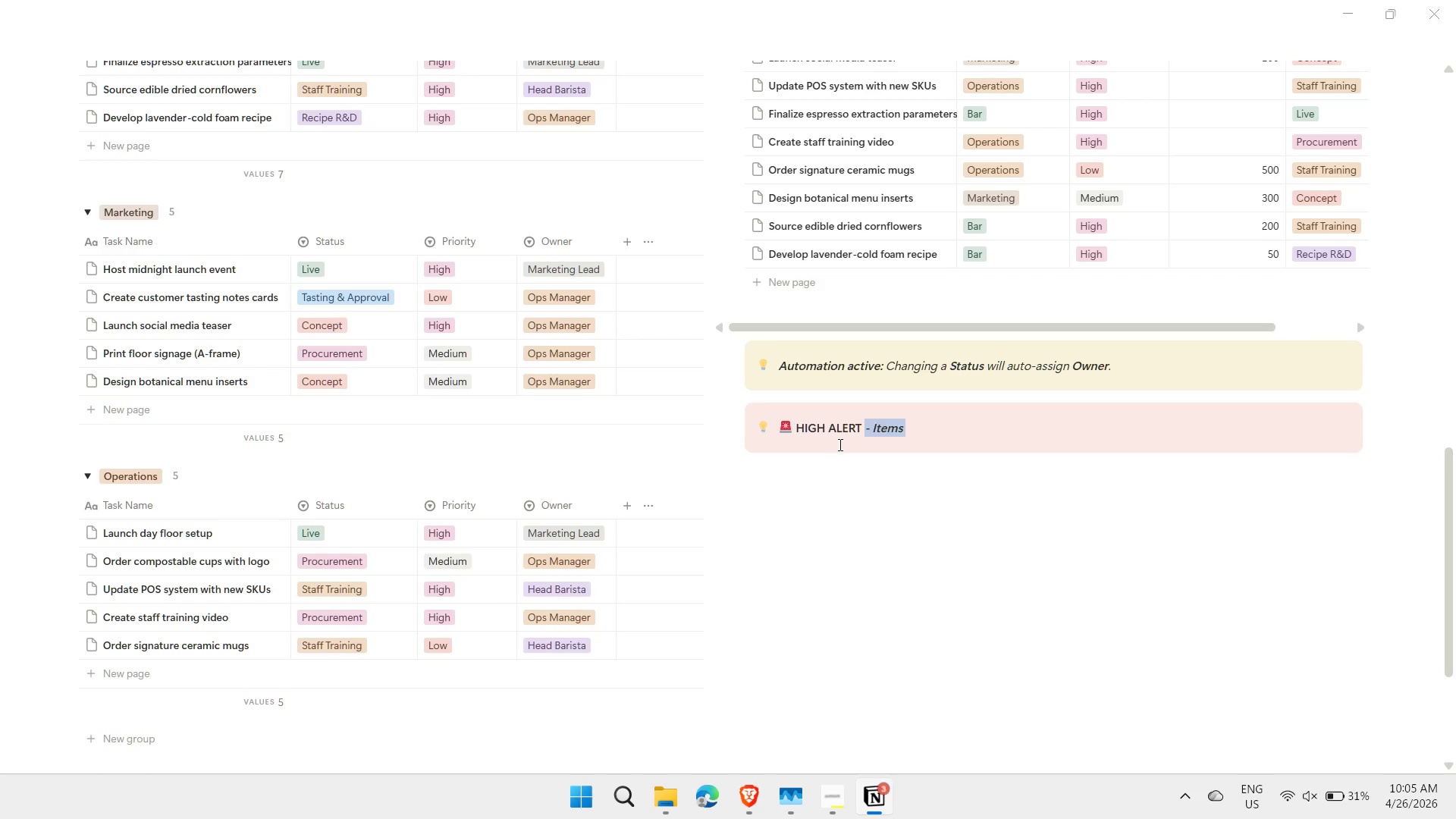 
key(Control+B)
 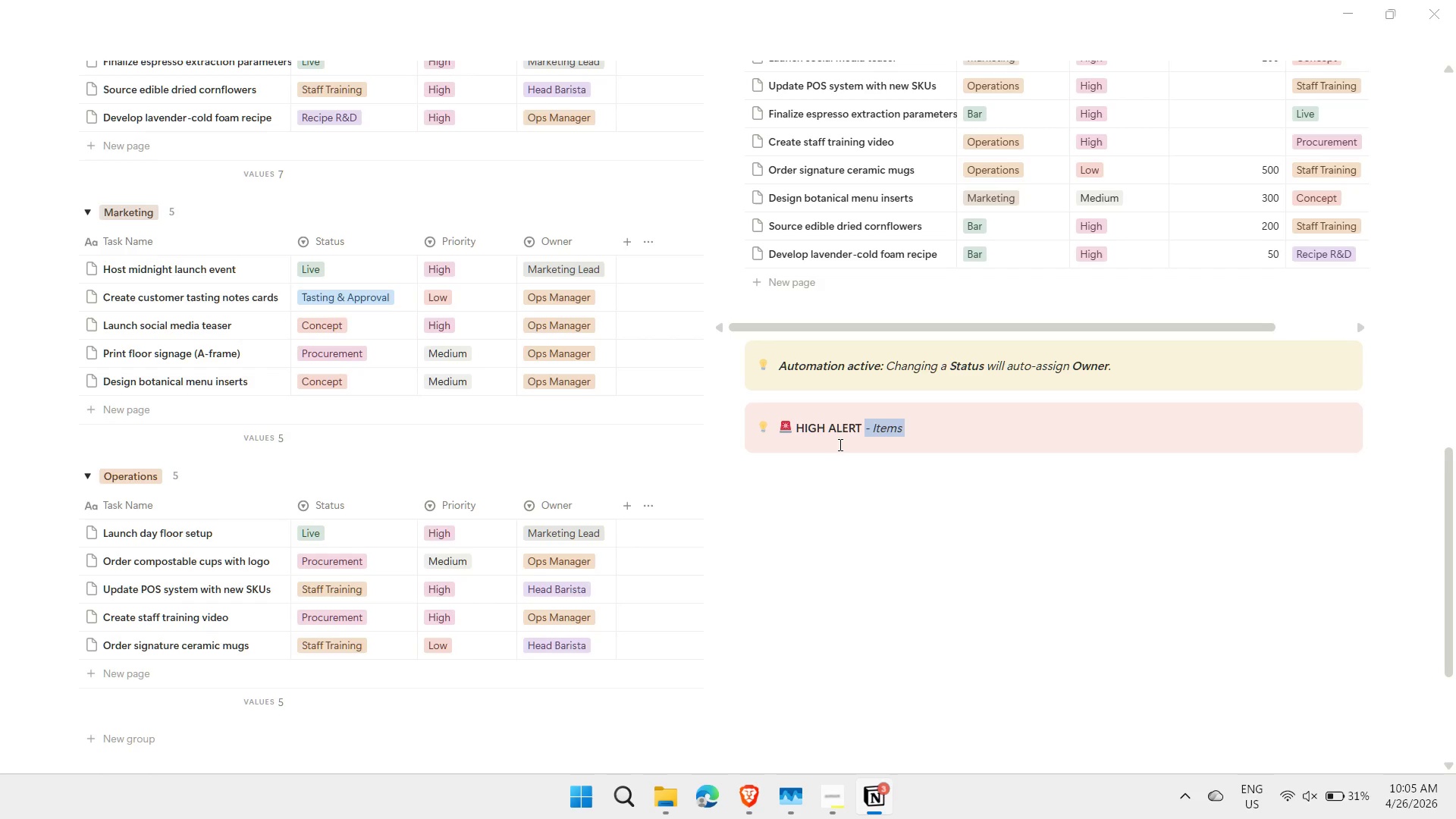 
key(ArrowRight)
 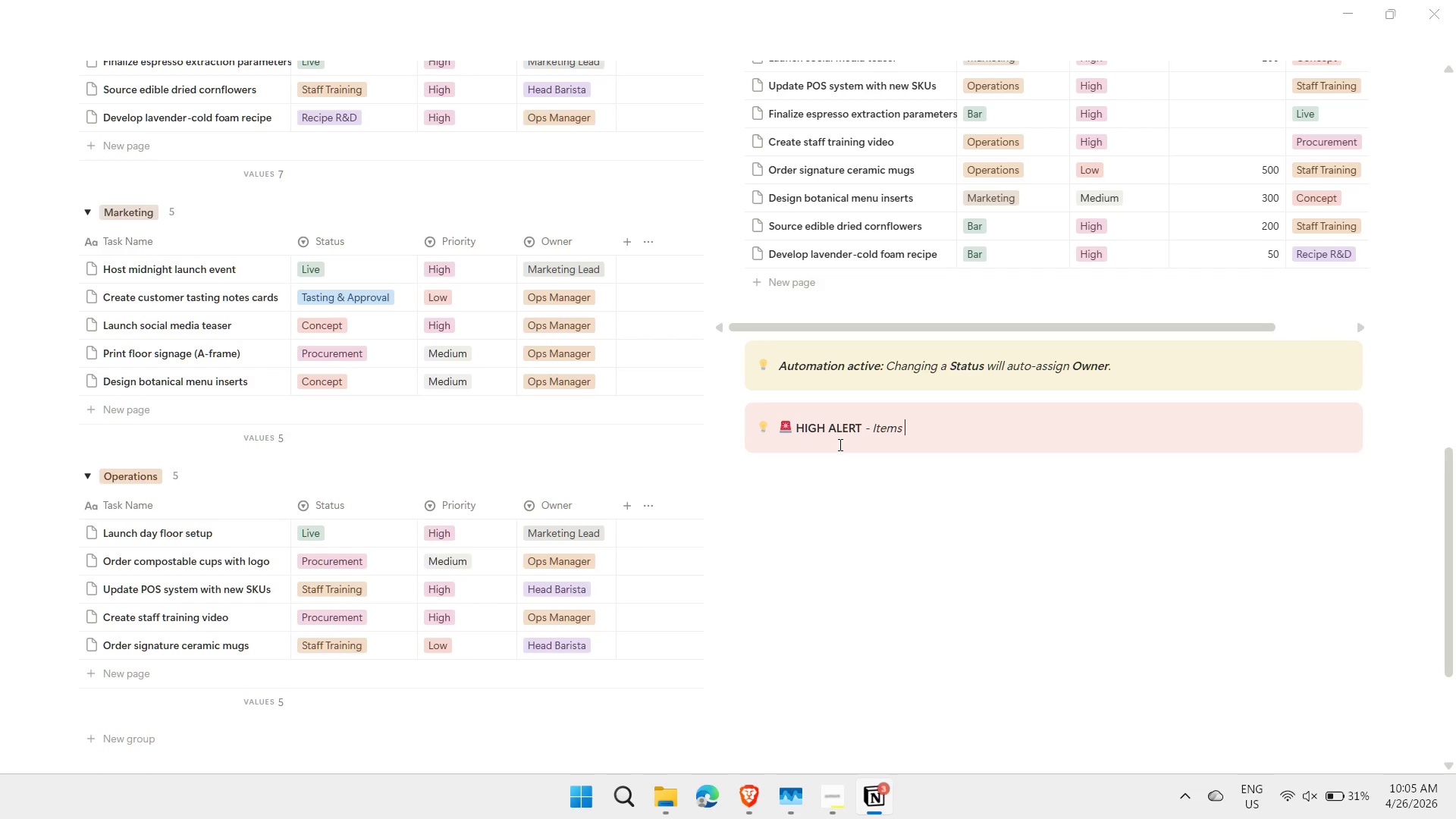 
key(ArrowRight)
 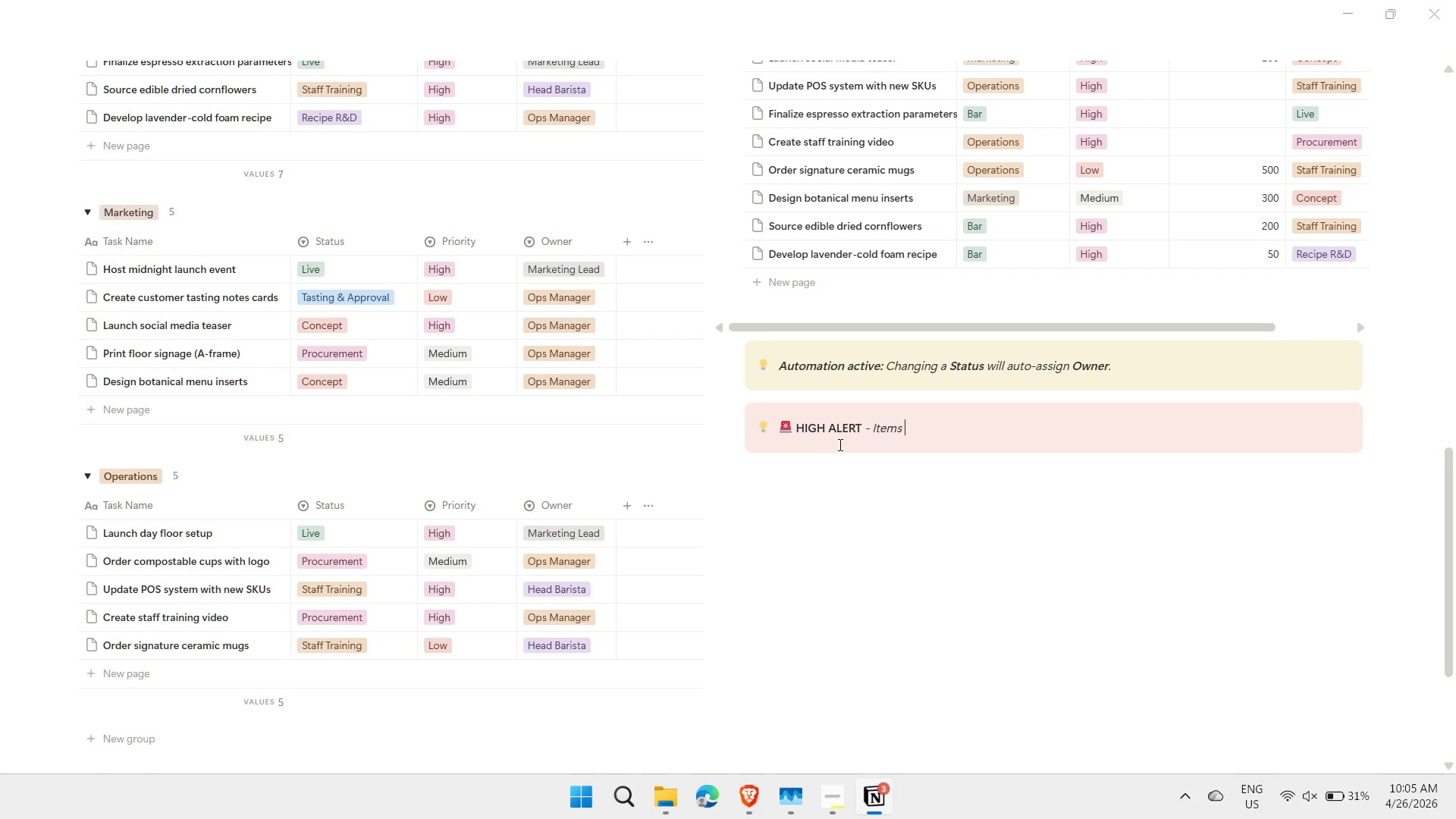 
key(ArrowRight)
 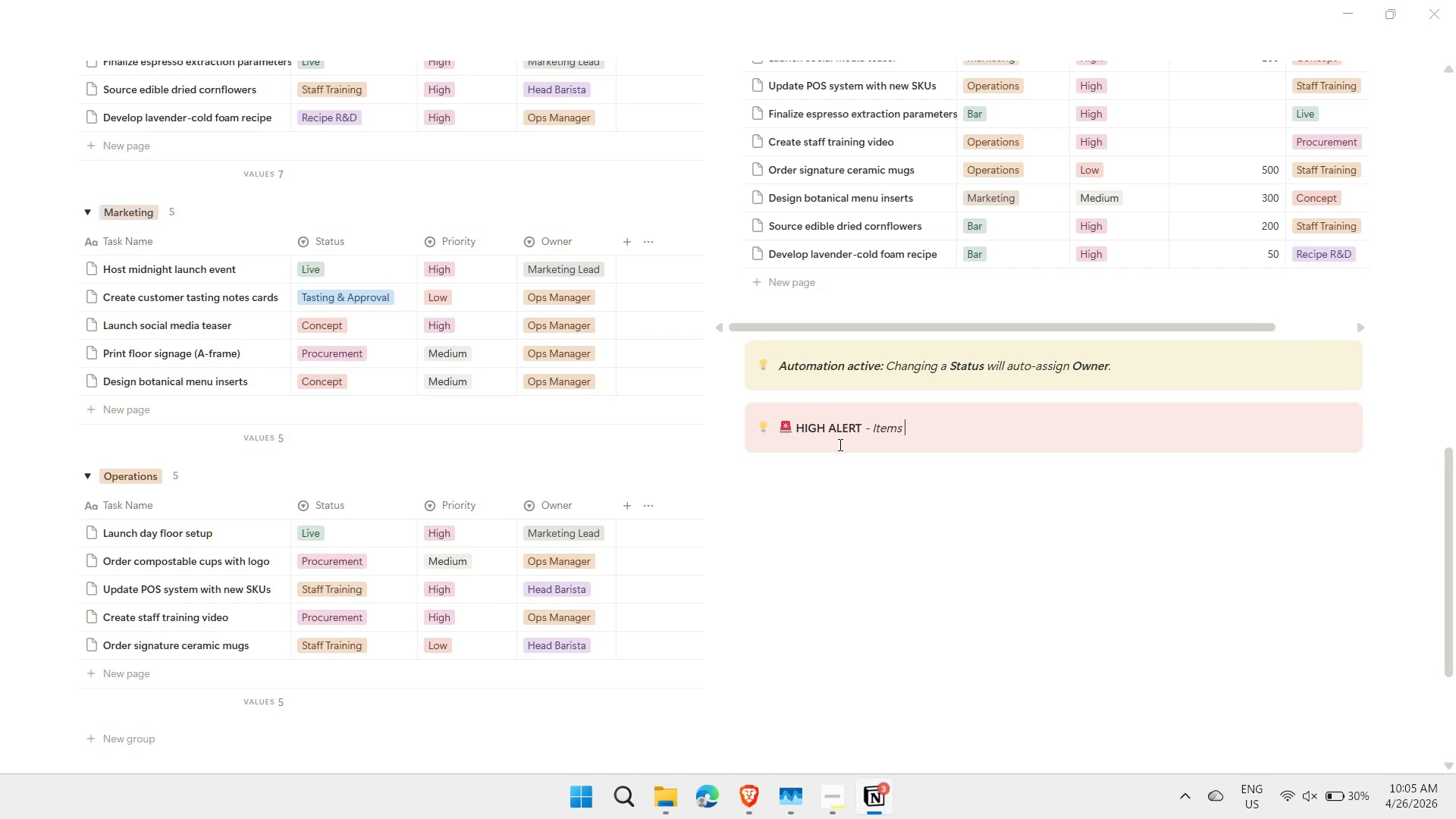 
type(REQUIRING IMMDE)
key(Backspace)
key(Backspace)
type(EDIATE ATTENTION:)
 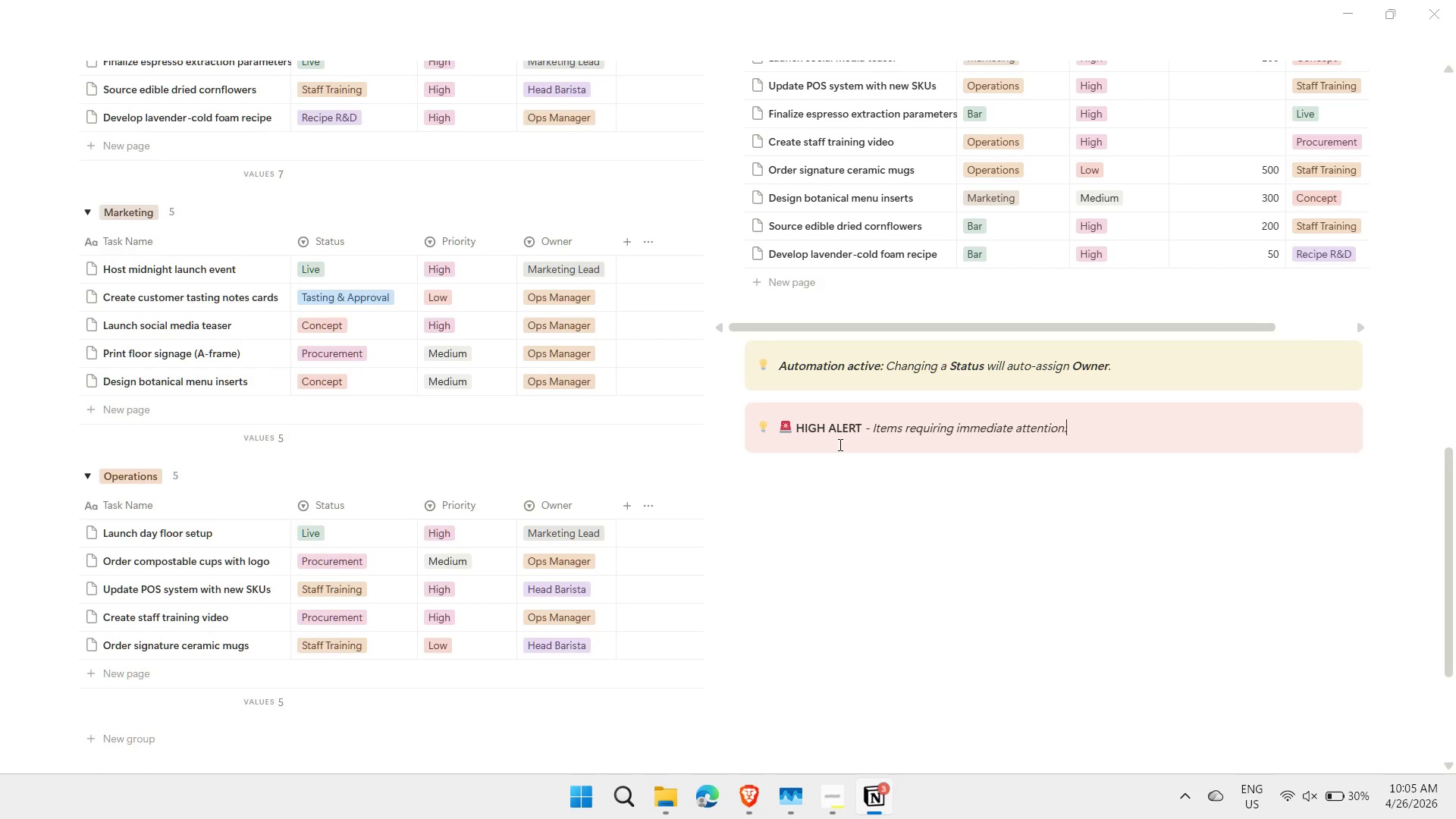 
wait(7.11)
 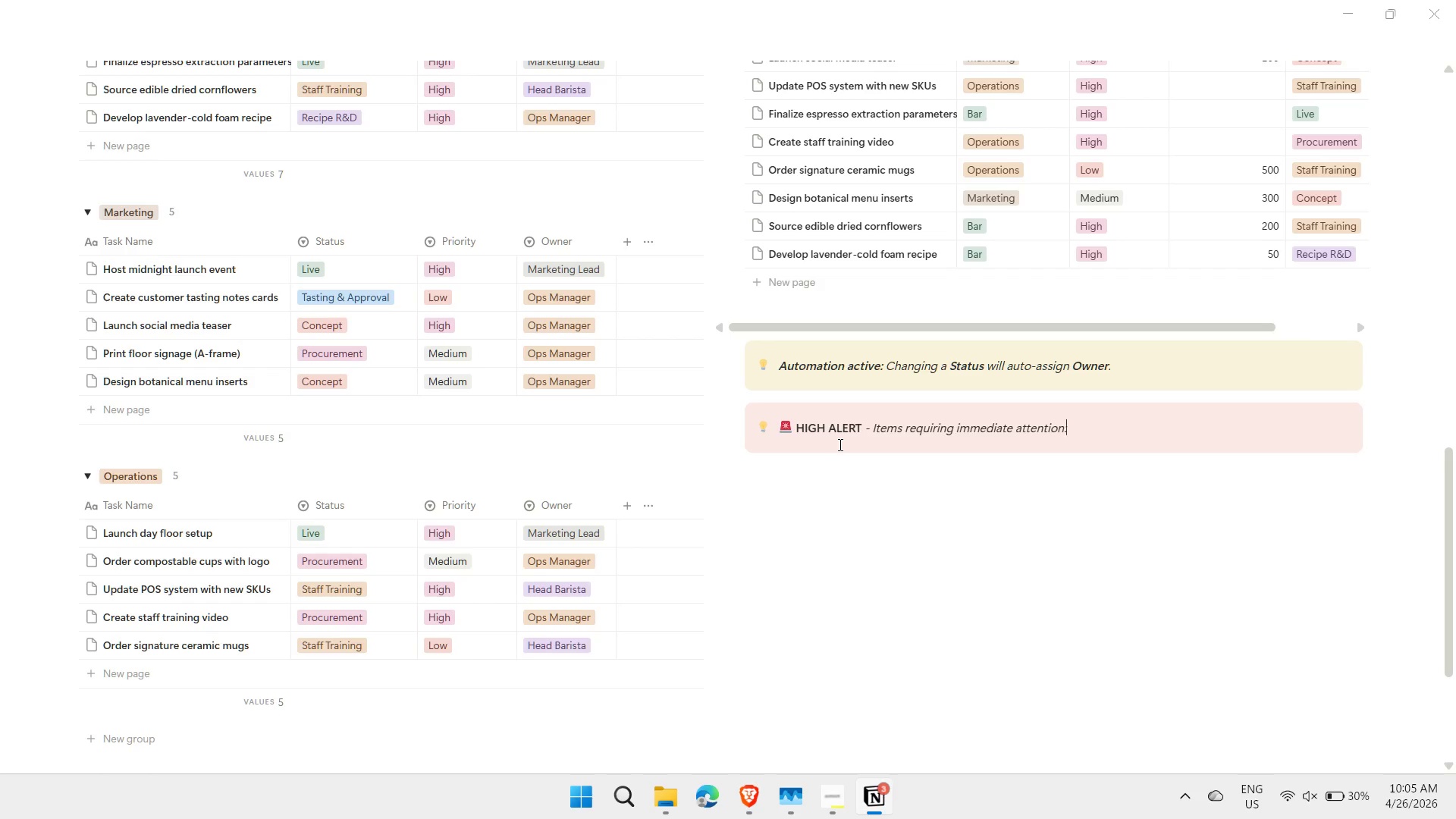 
key(Enter)
 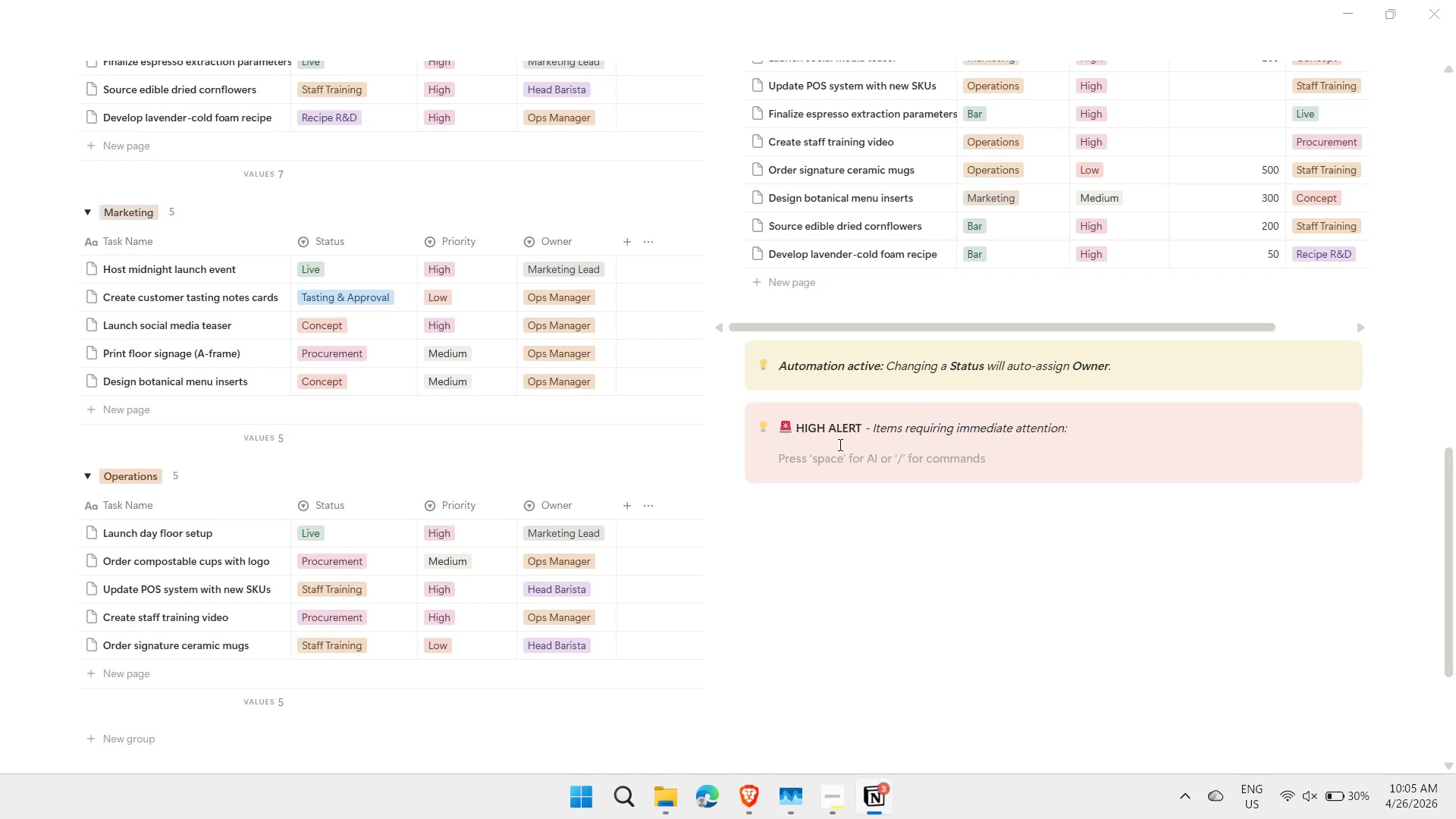 
hold_key(key=Space, duration=0.55)
 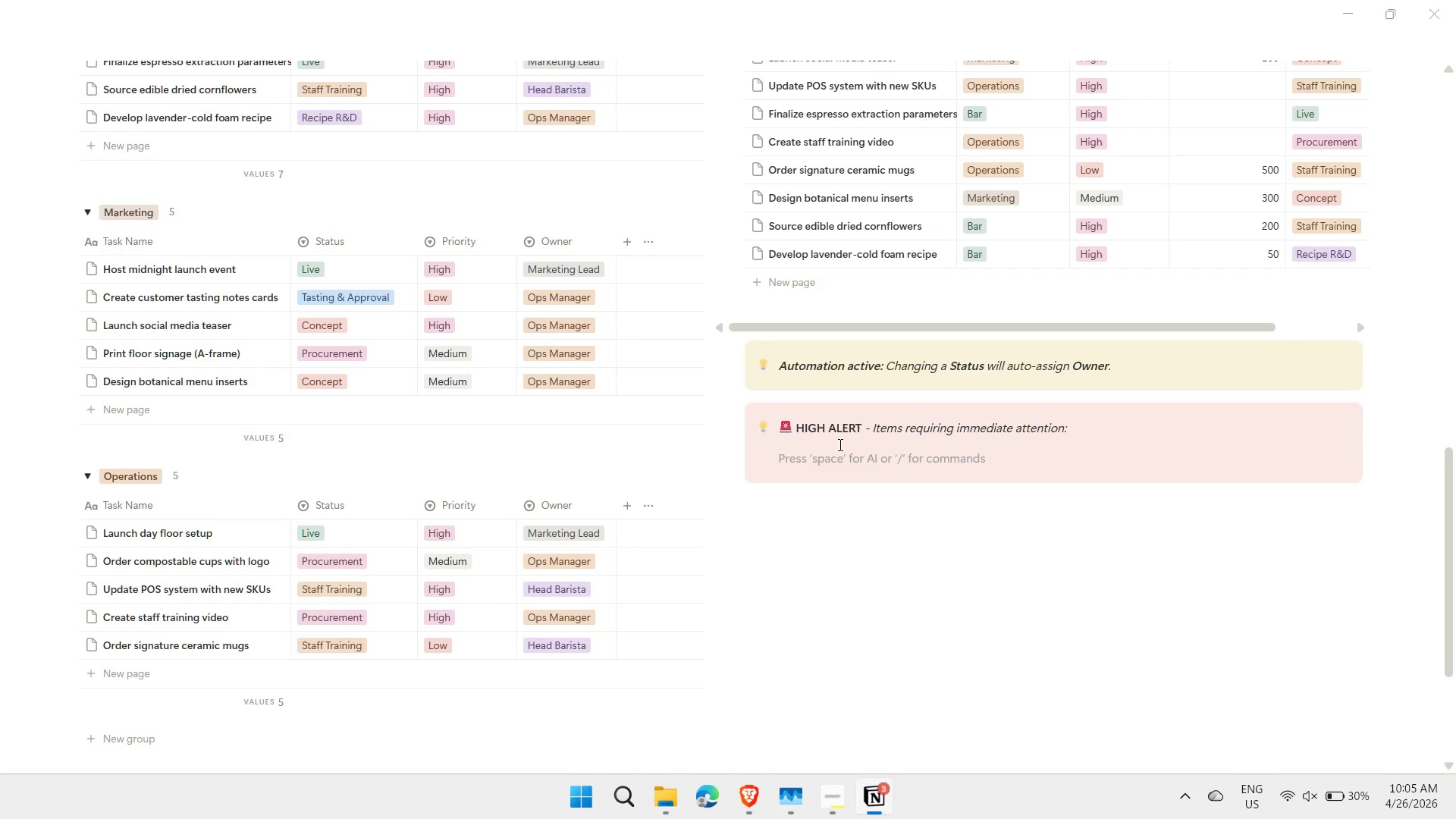 
key(Space)
 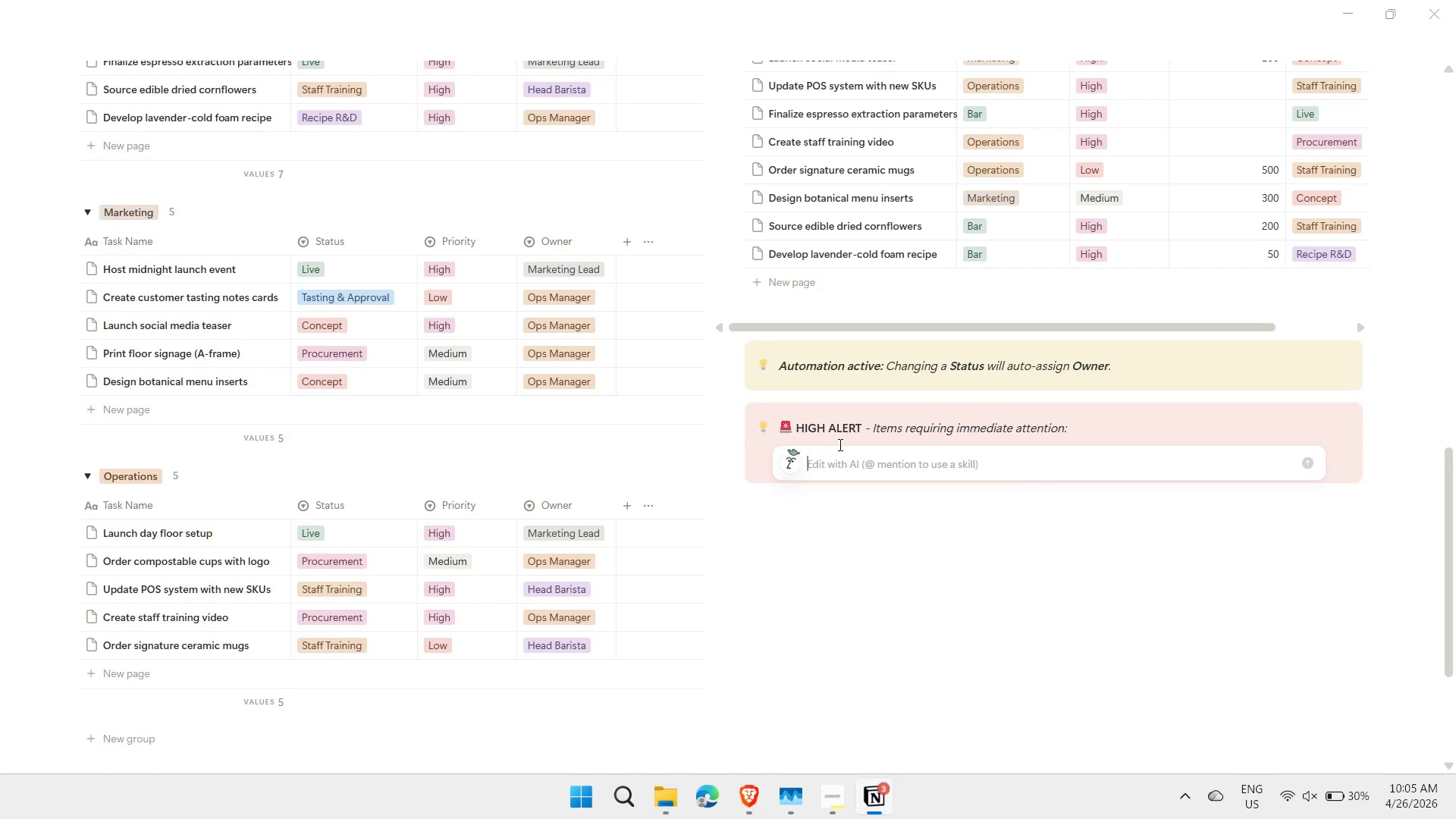 
key(Space)
 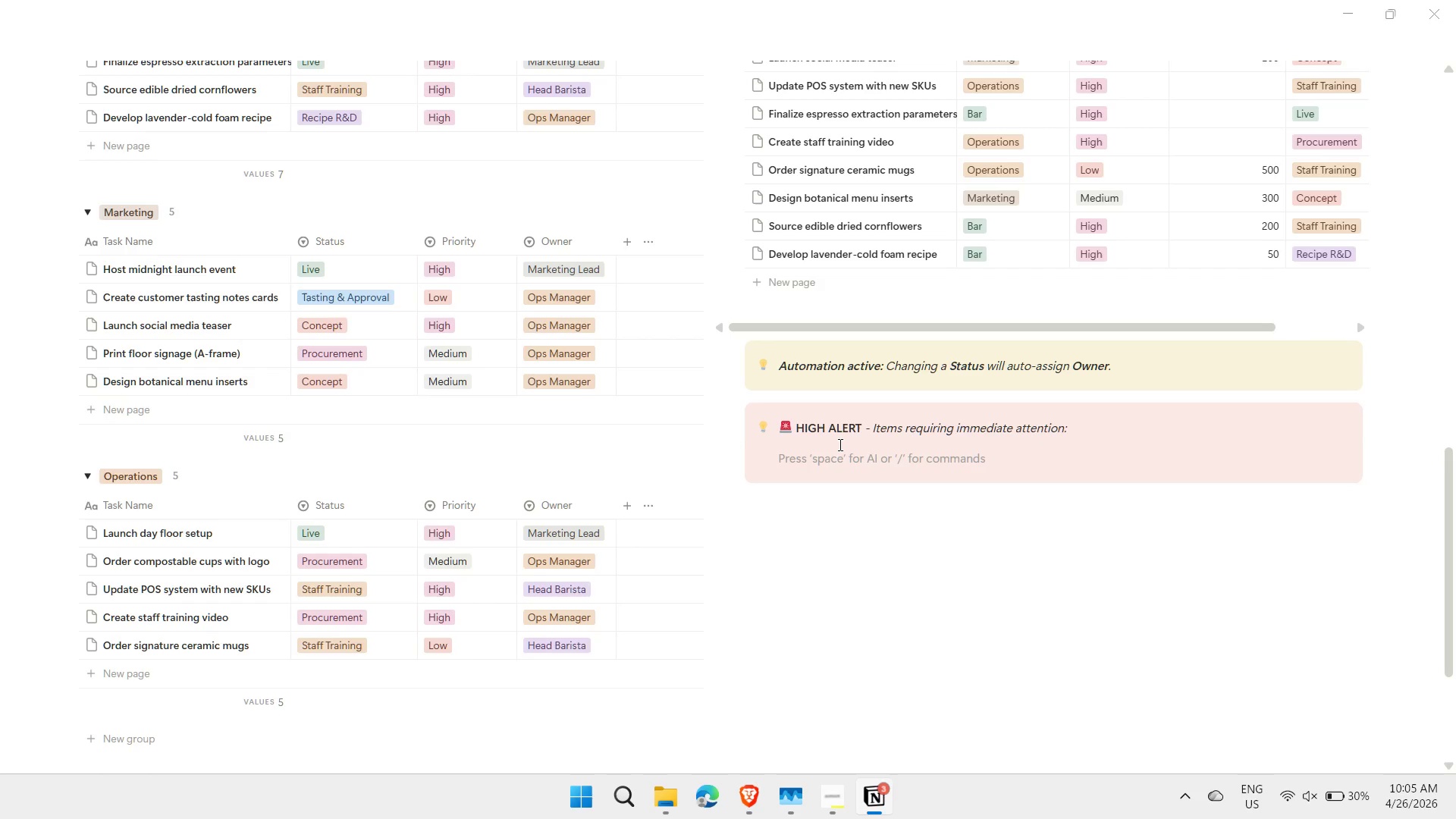 
key(Tab)
 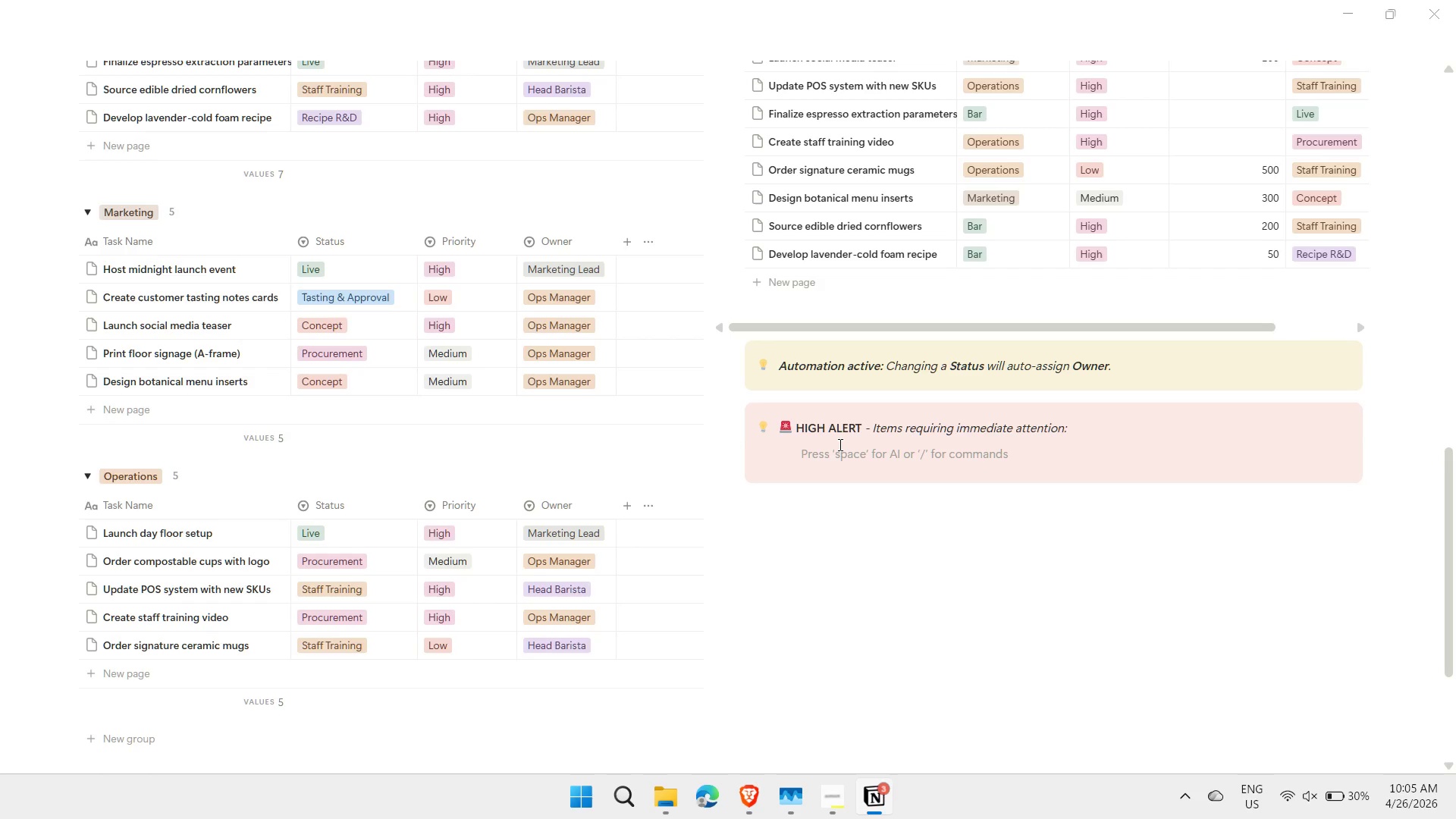 
key(Tab)
 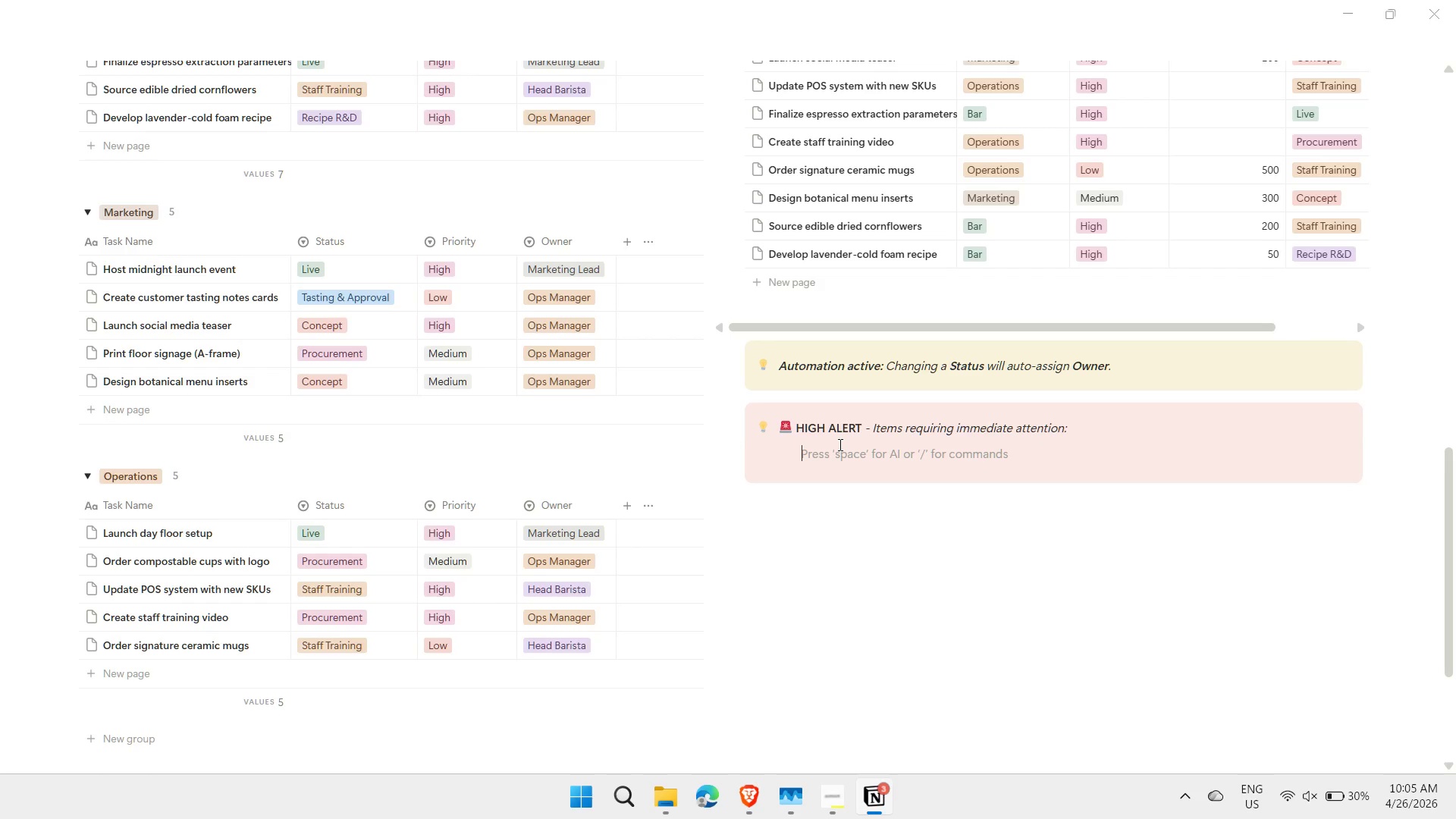 
type(Tasks )
key(Backspace)
key(Backspace)
key(Backspace)
type(ks wh)
key(Backspace)
key(Backspace)
key(Backspace)
type(ih )
 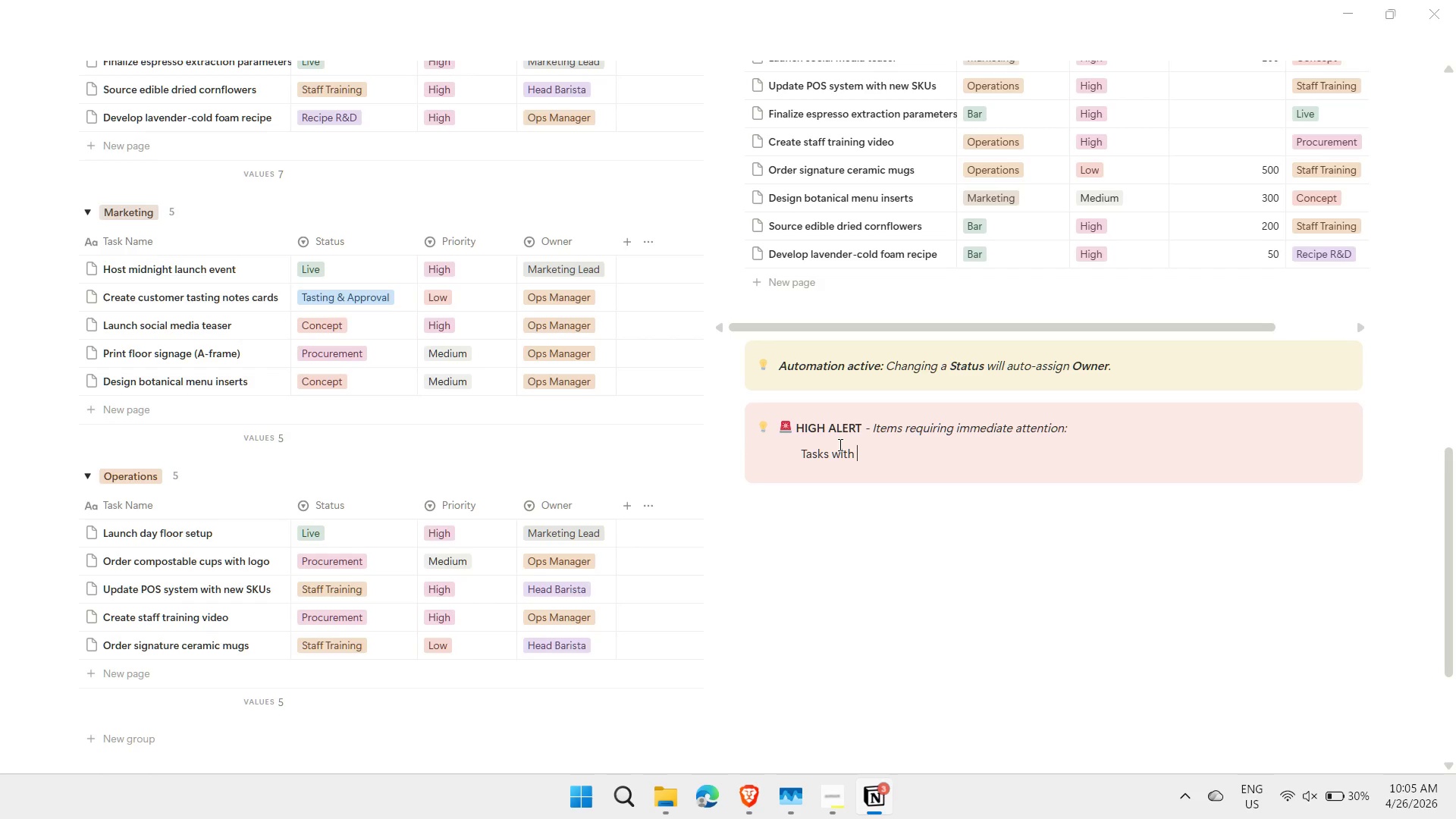 
key(Control+ControlLeft)
 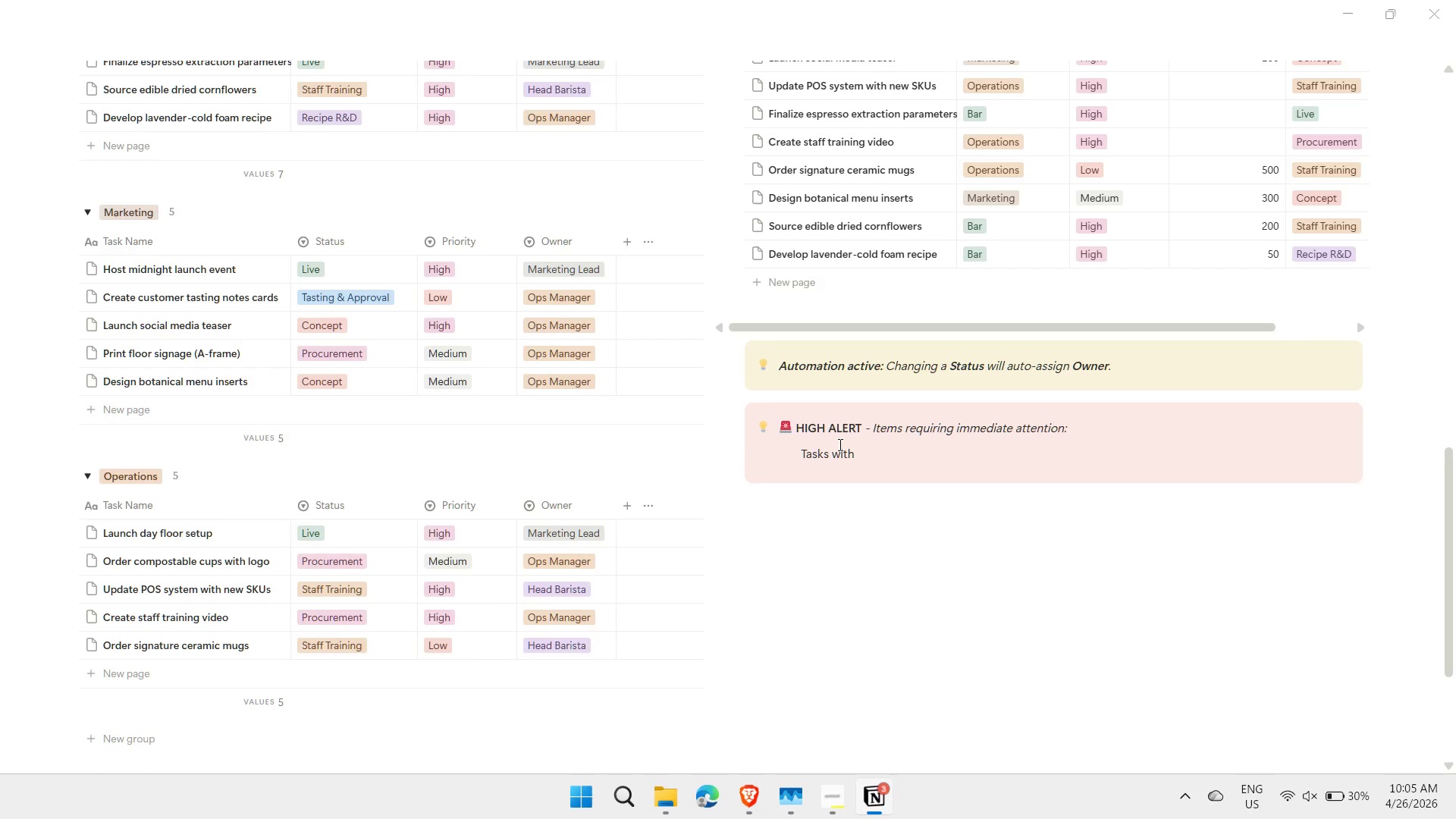 
hold_key(key=B, duration=8.56)
 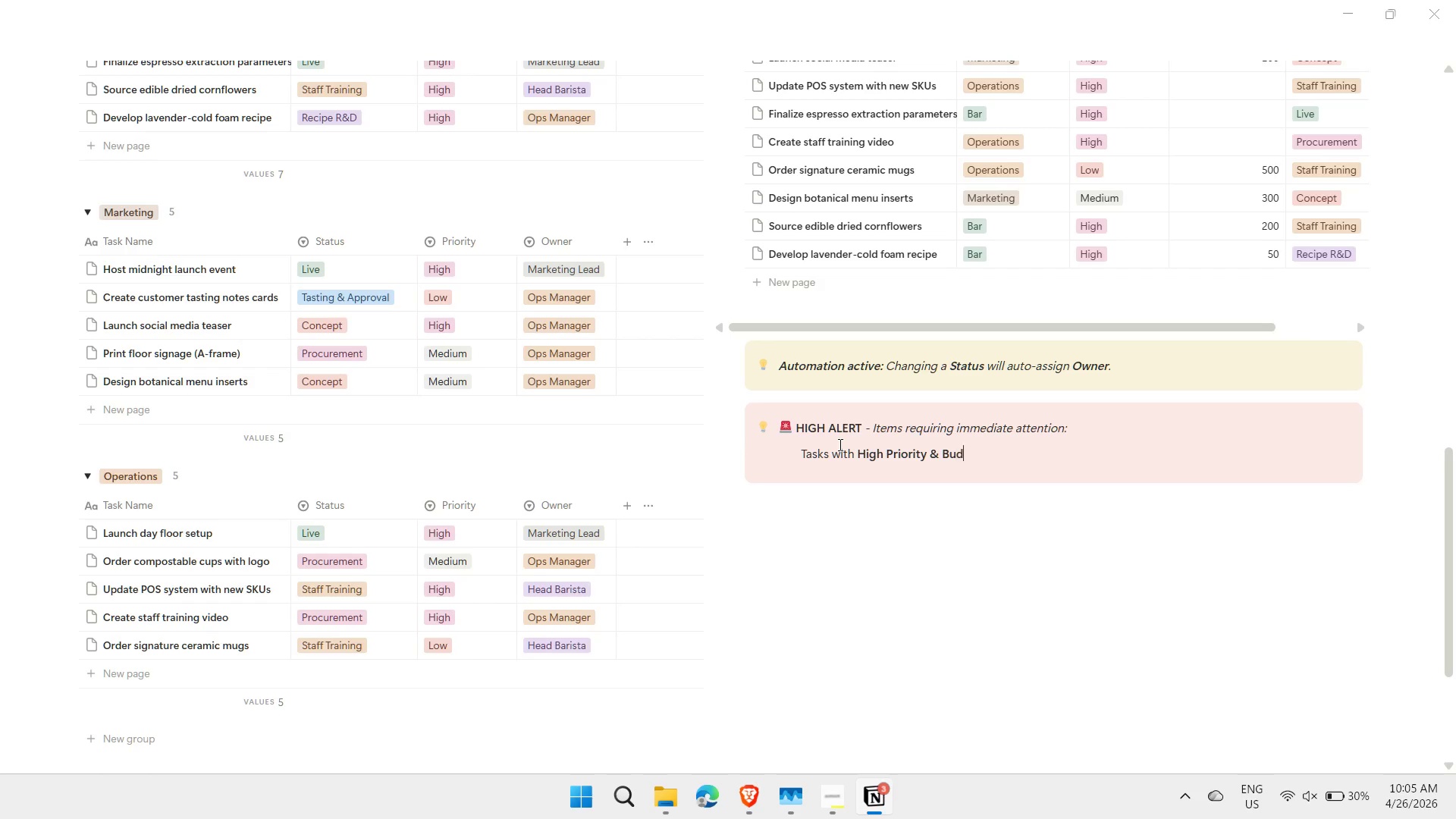 
type(High Priority & udet Itmes)
key(Backspace)
key(Backspace)
key(Backspace)
type(ems)
 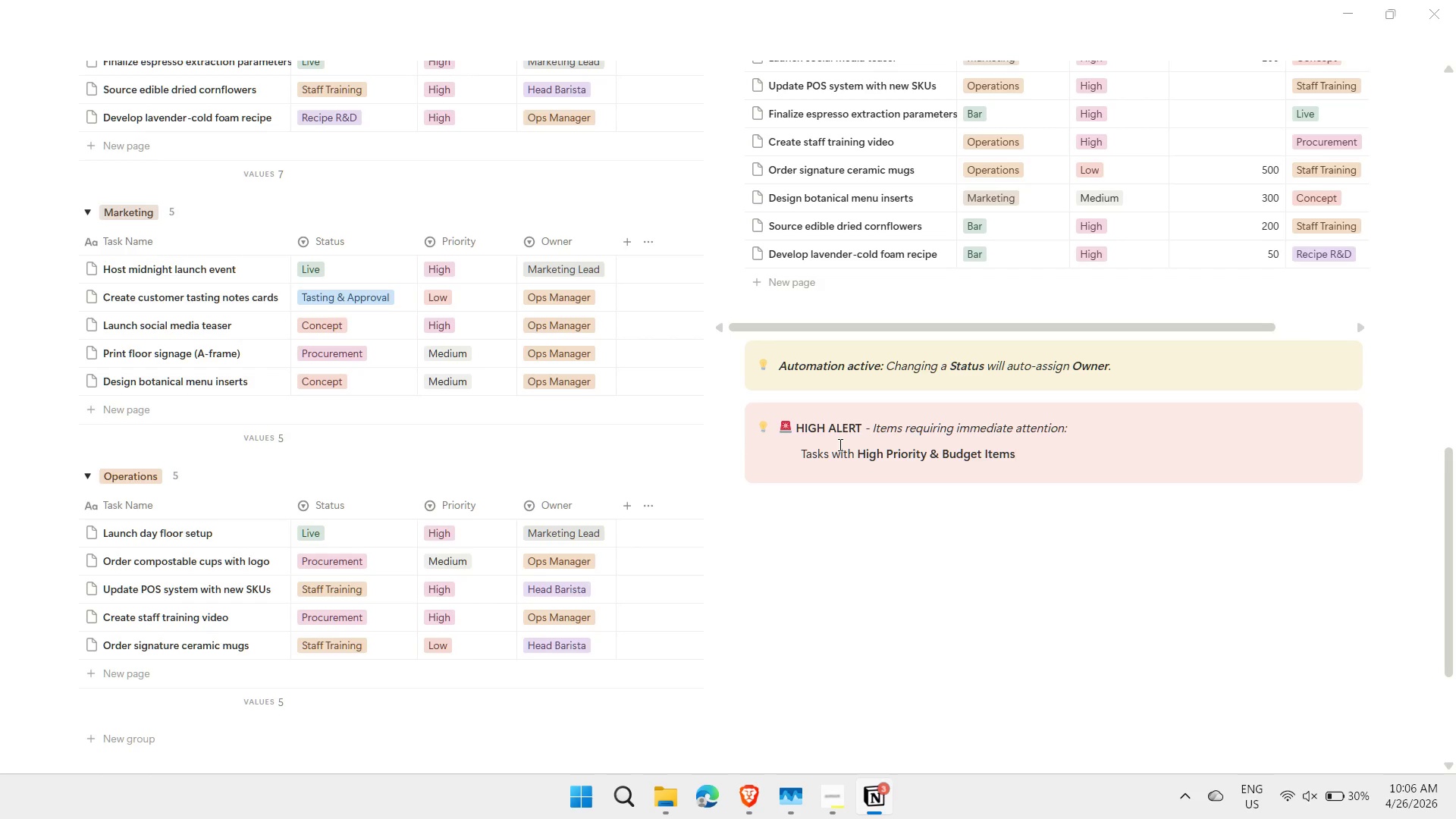 
key(Control+B)
 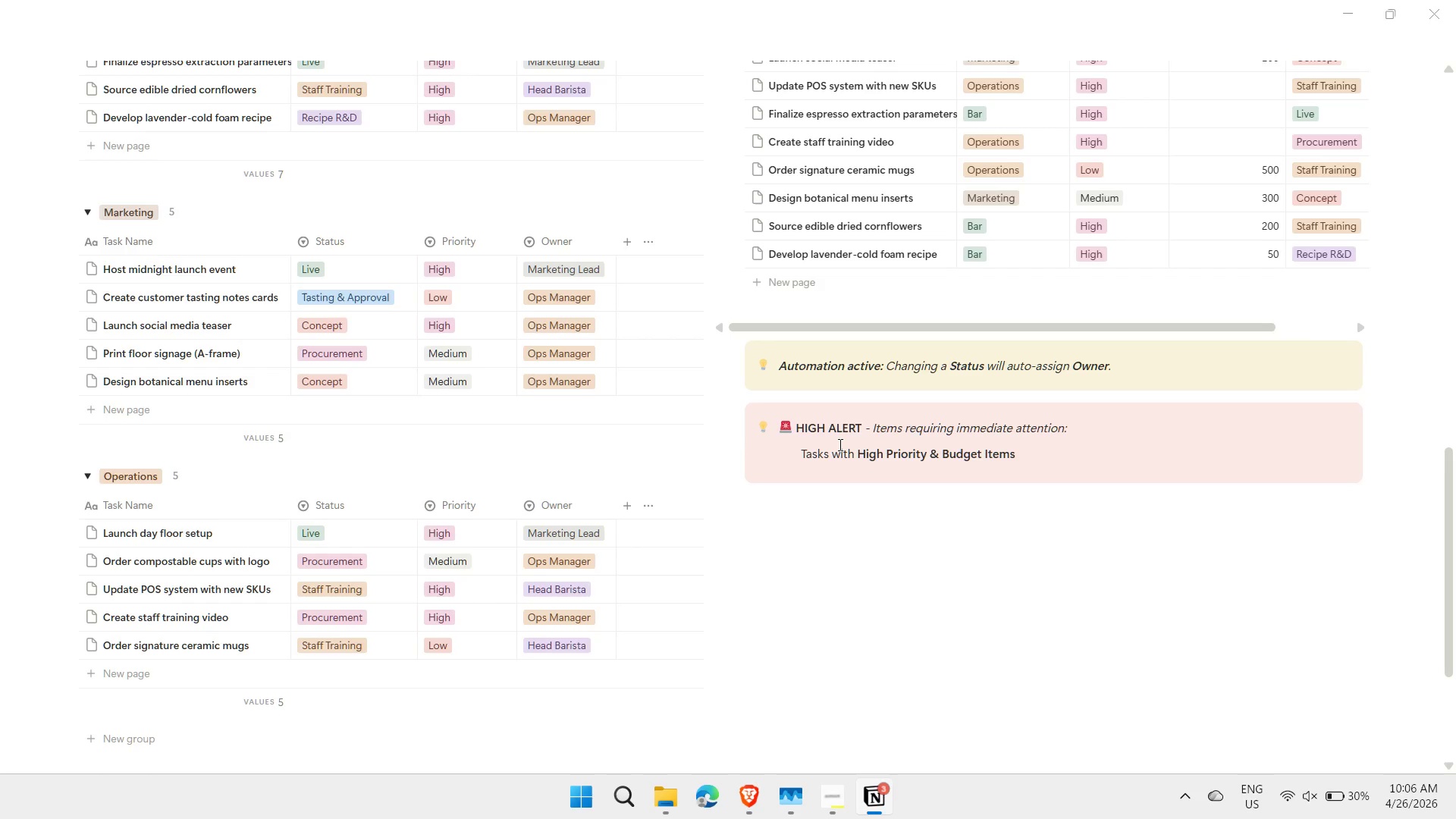 
type( have not yet t)
key(Backspace)
type(srat)
key(Backspace)
key(Backspace)
key(Backspace)
type(tarted or are blocked.)
 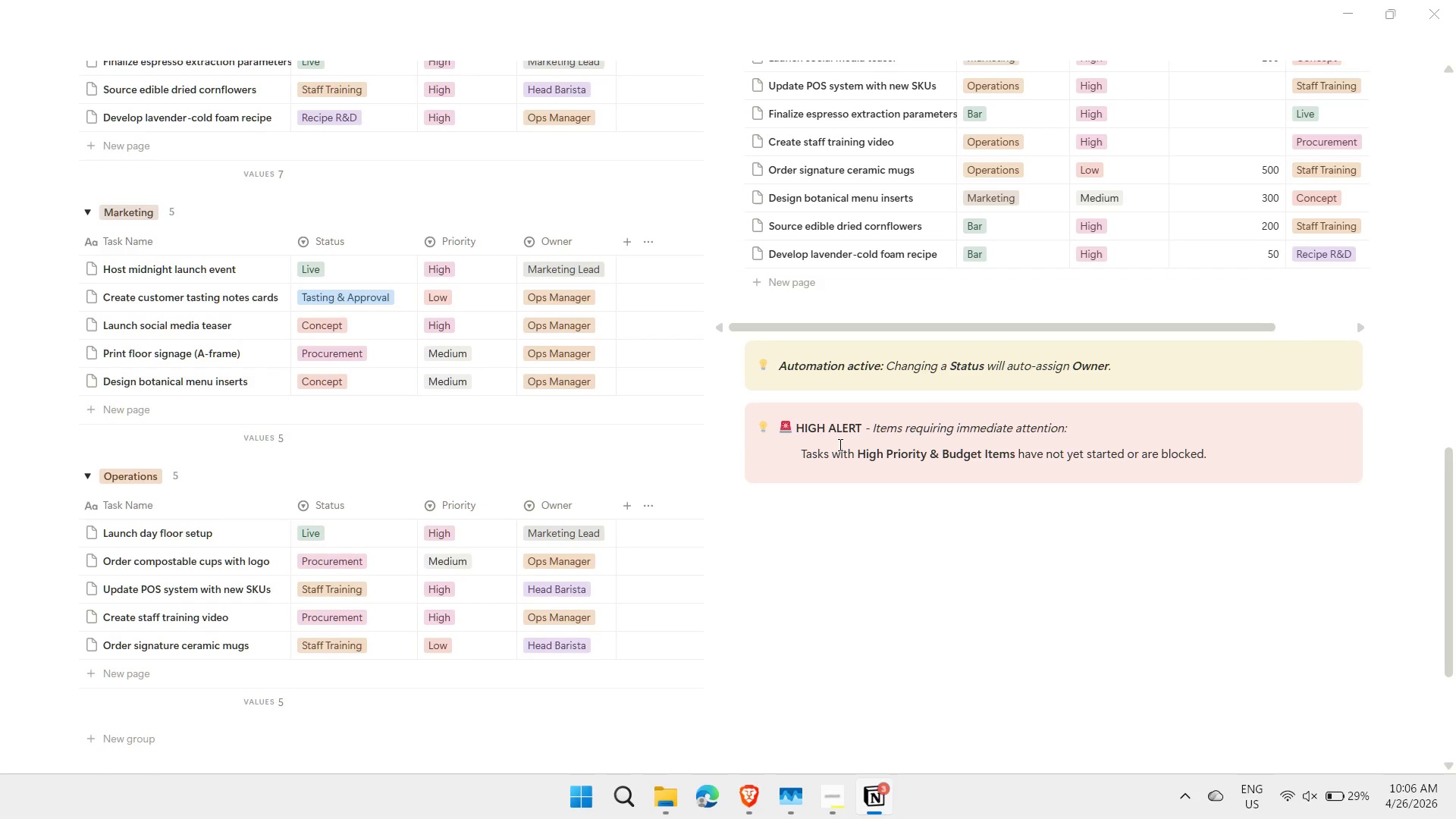 
wait(9.88)
 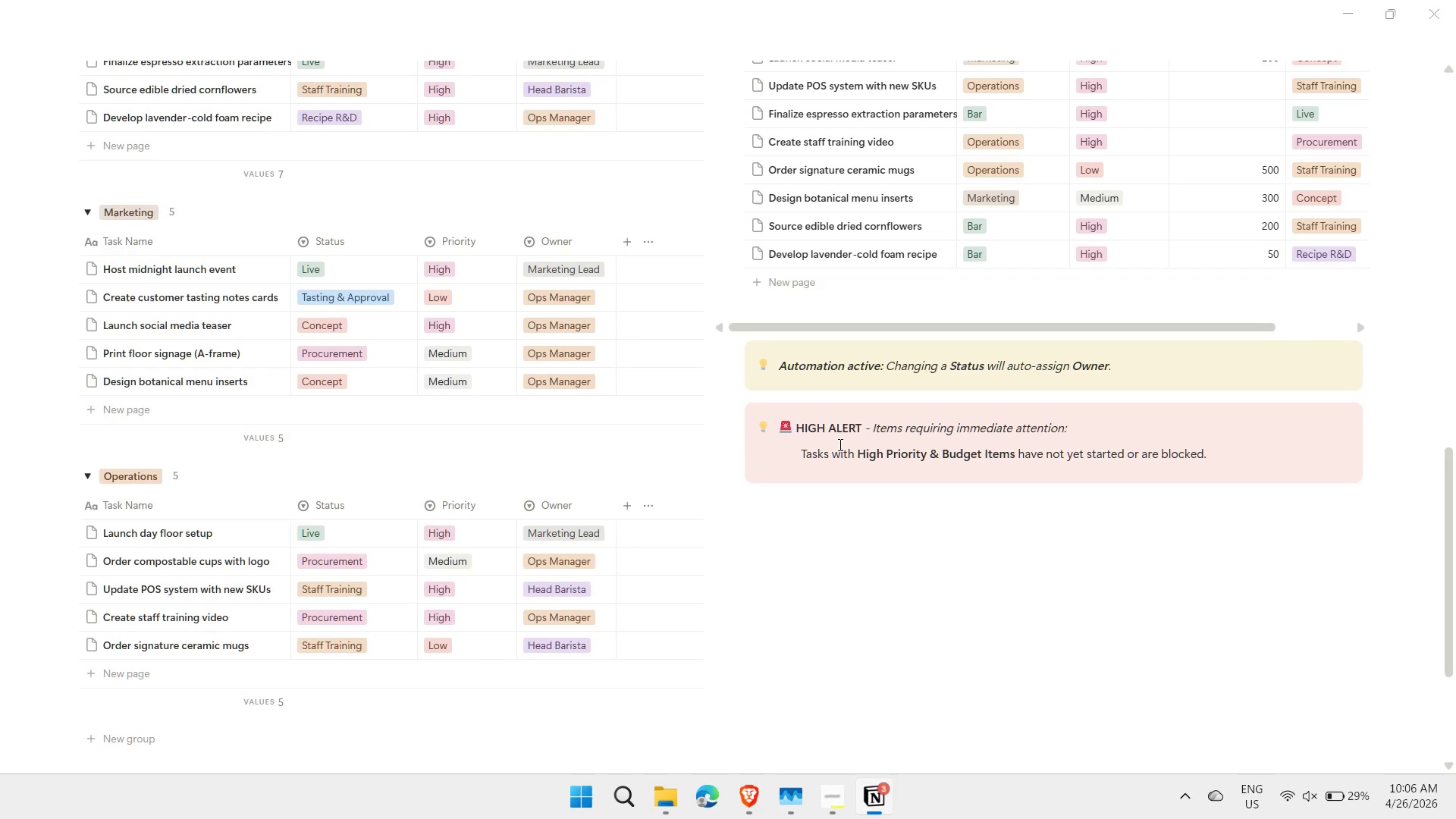 
left_click_drag(start_coordinate=[1454, 559], to_coordinate=[1454, 472])
 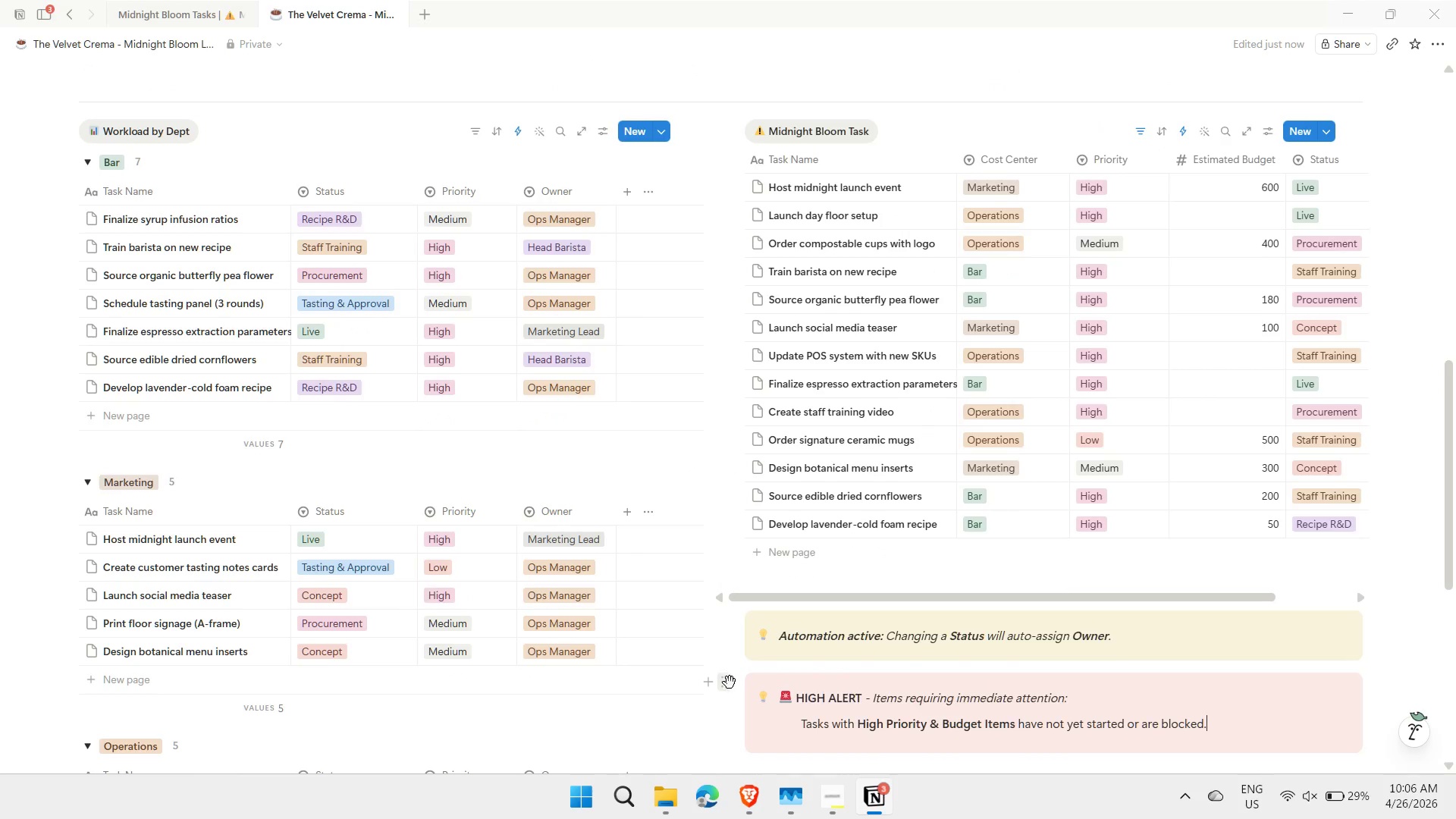 
left_click_drag(start_coordinate=[728, 684], to_coordinate=[739, 184])
 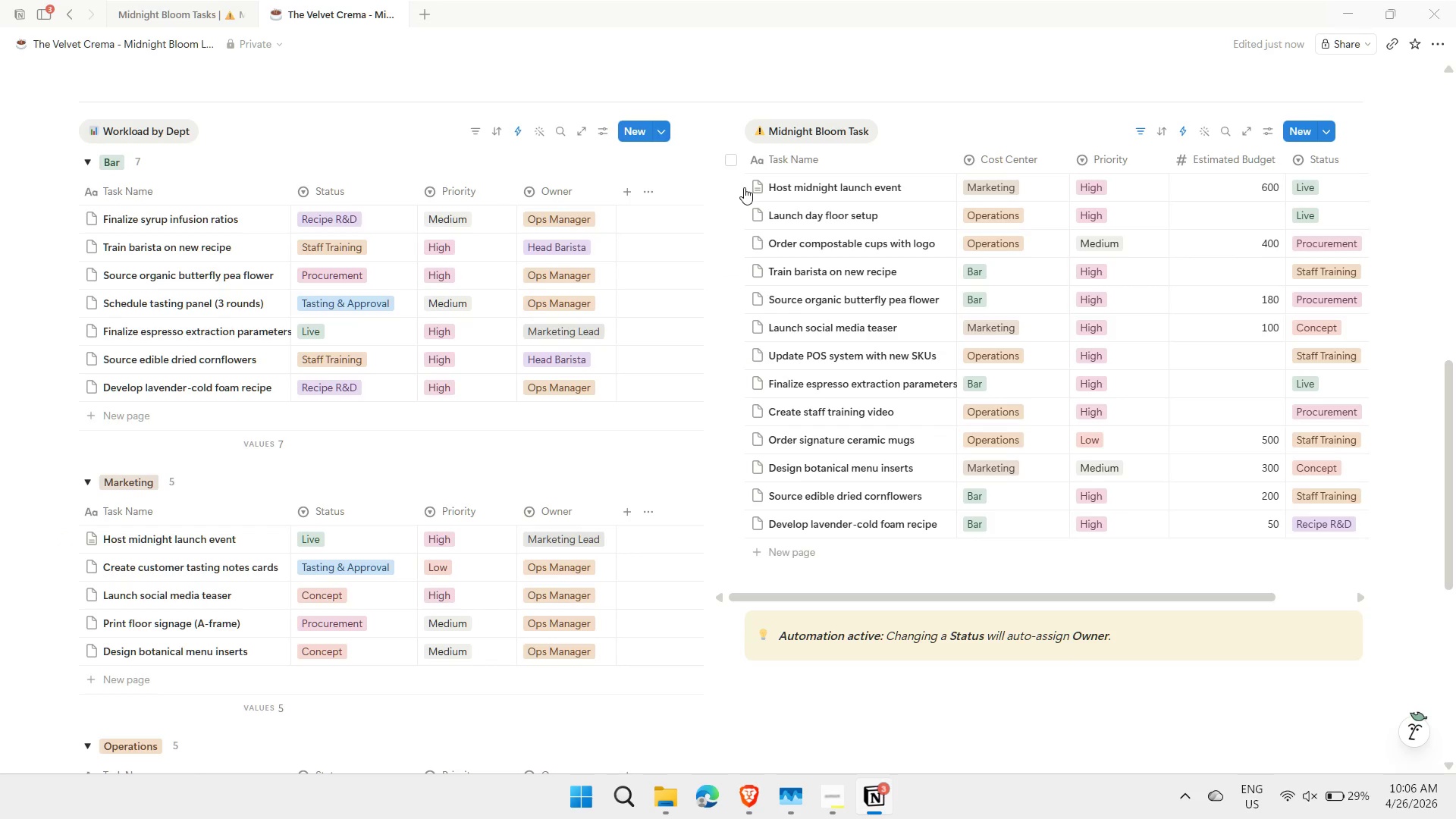 
wait(5.06)
 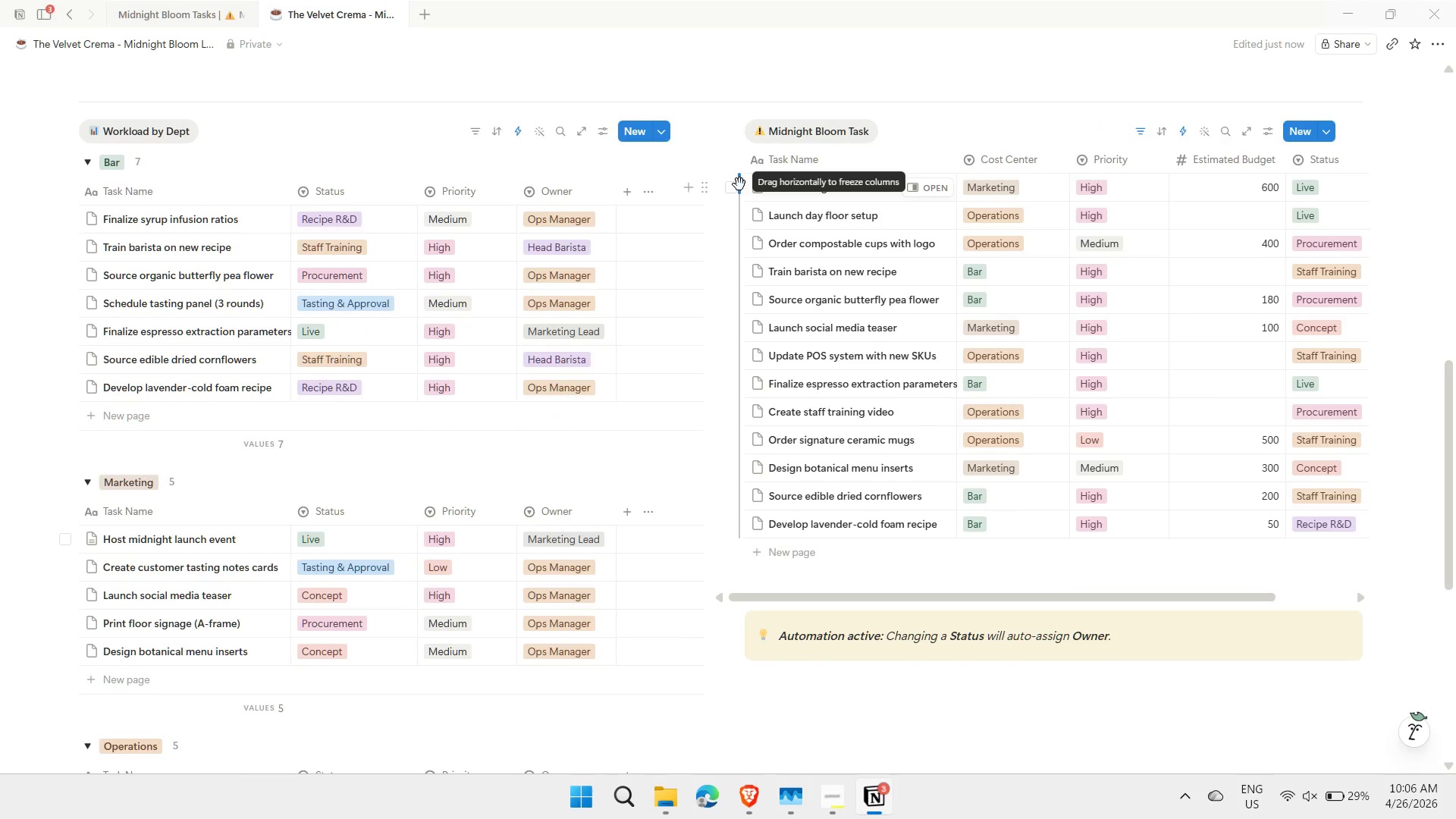 
key(Control+Z)
 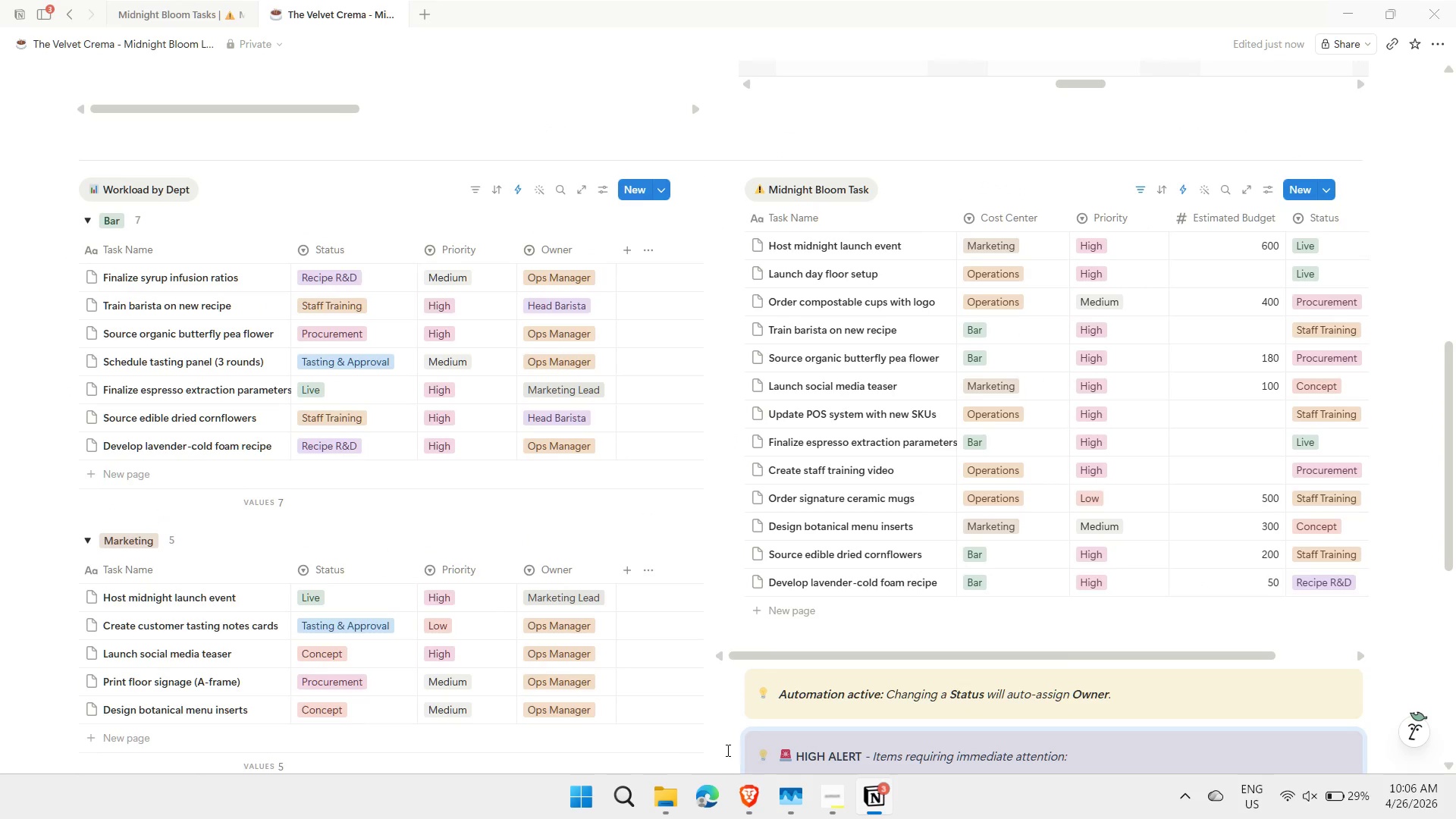 
wait(7.8)
 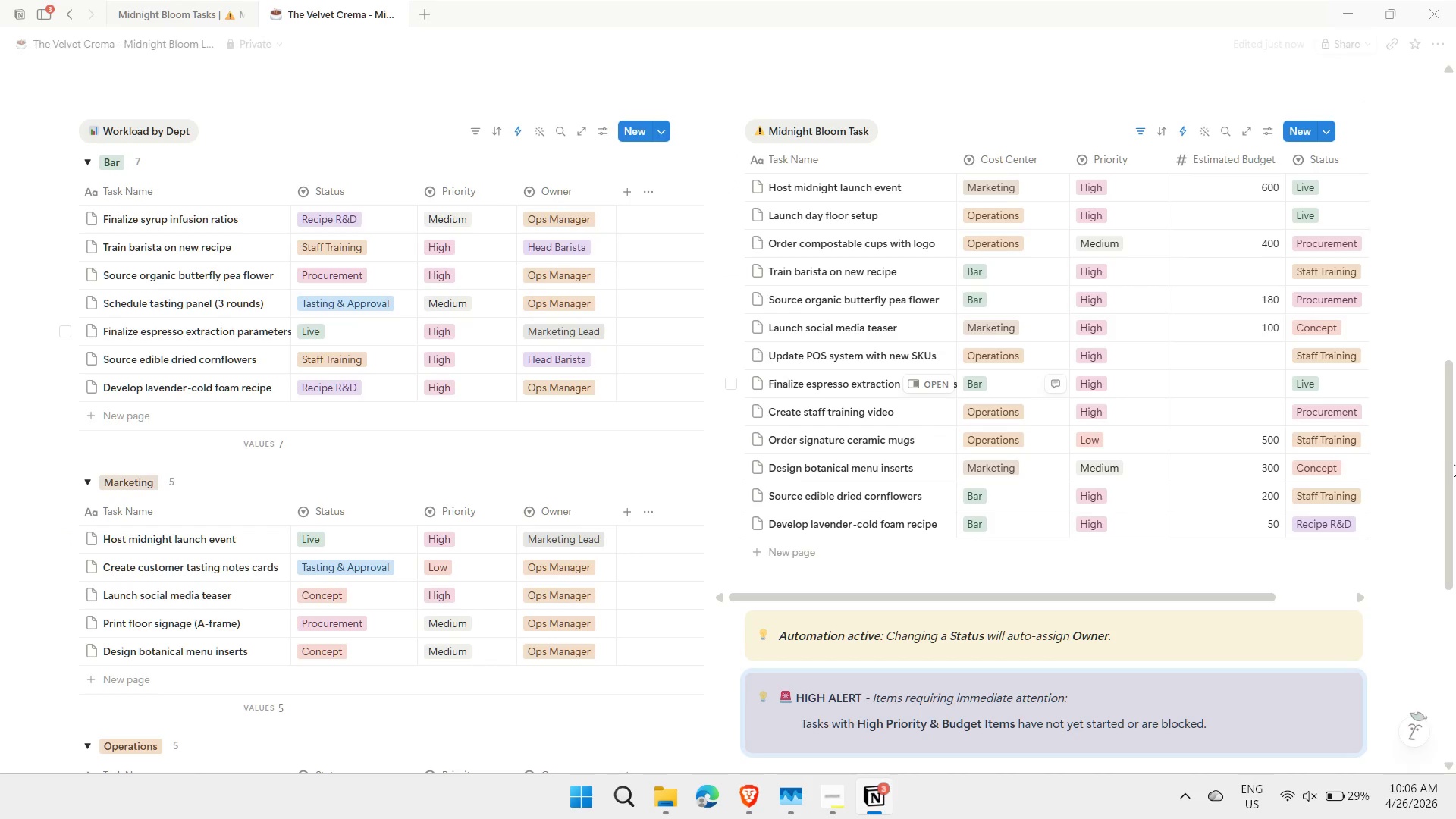 
left_click_drag(start_coordinate=[724, 745], to_coordinate=[730, 175])
 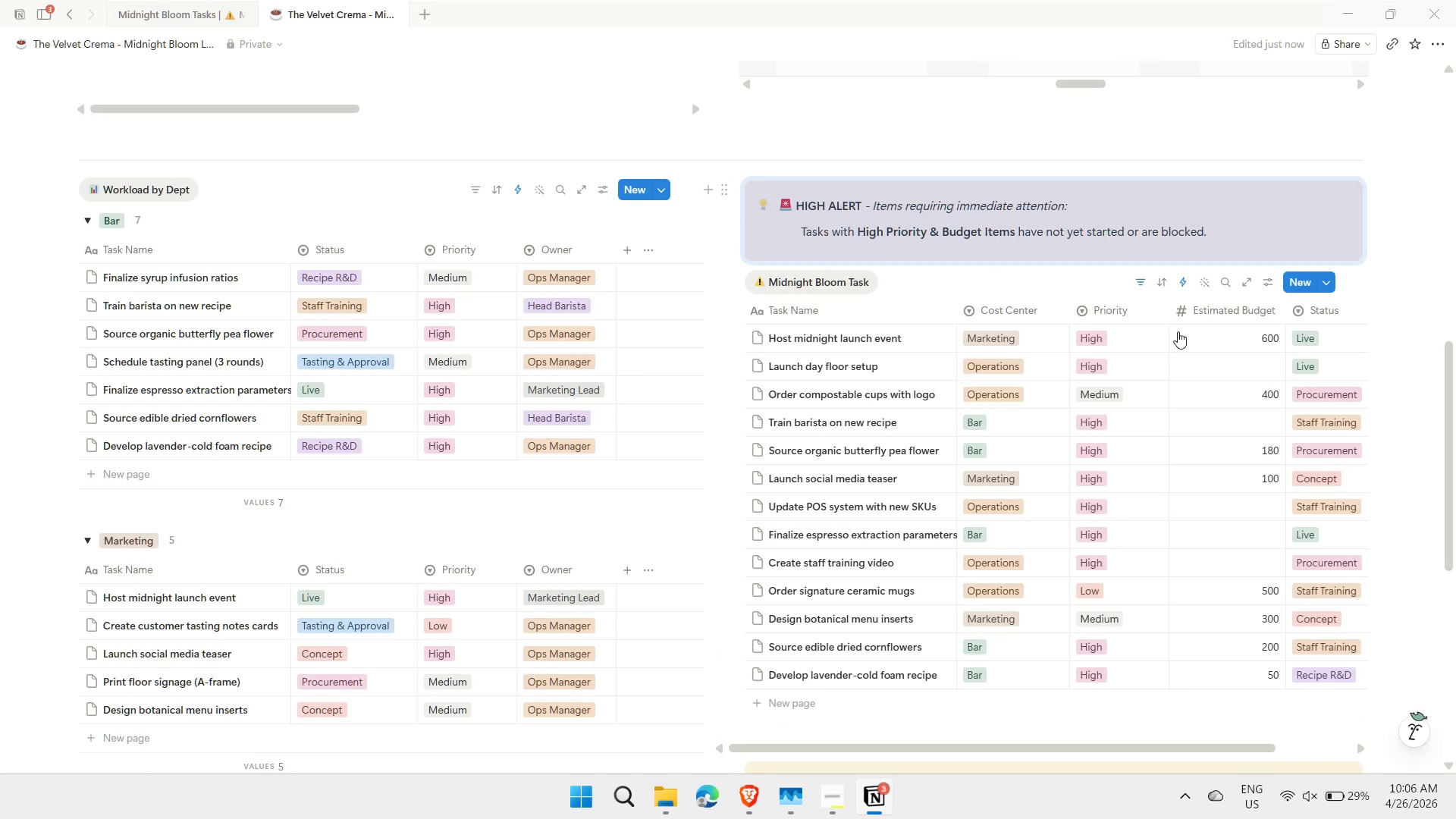 
left_click_drag(start_coordinate=[1450, 388], to_coordinate=[1446, 435])
 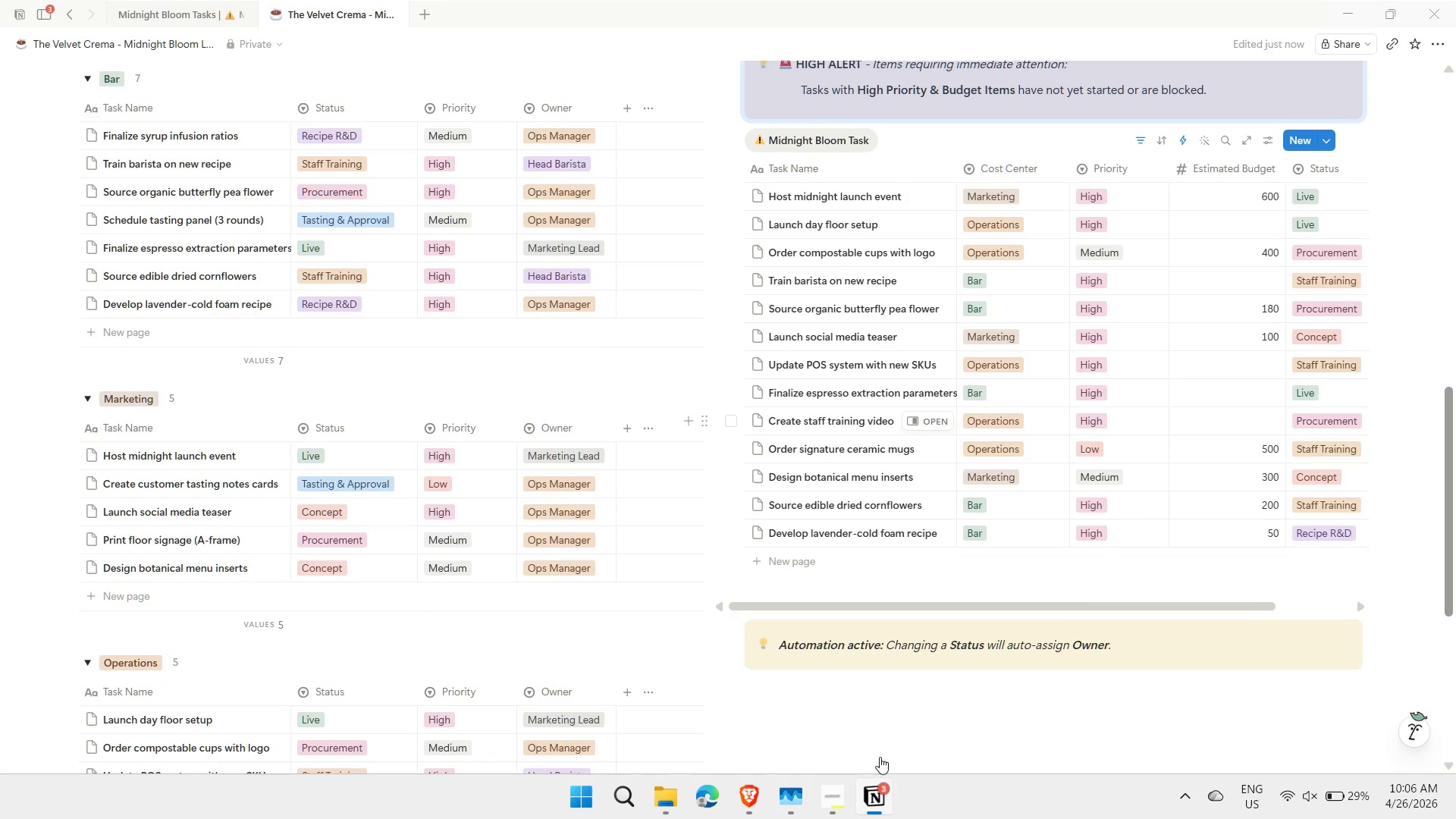 
scroll: coordinate [894, 697], scroll_direction: up, amount: 1.0
 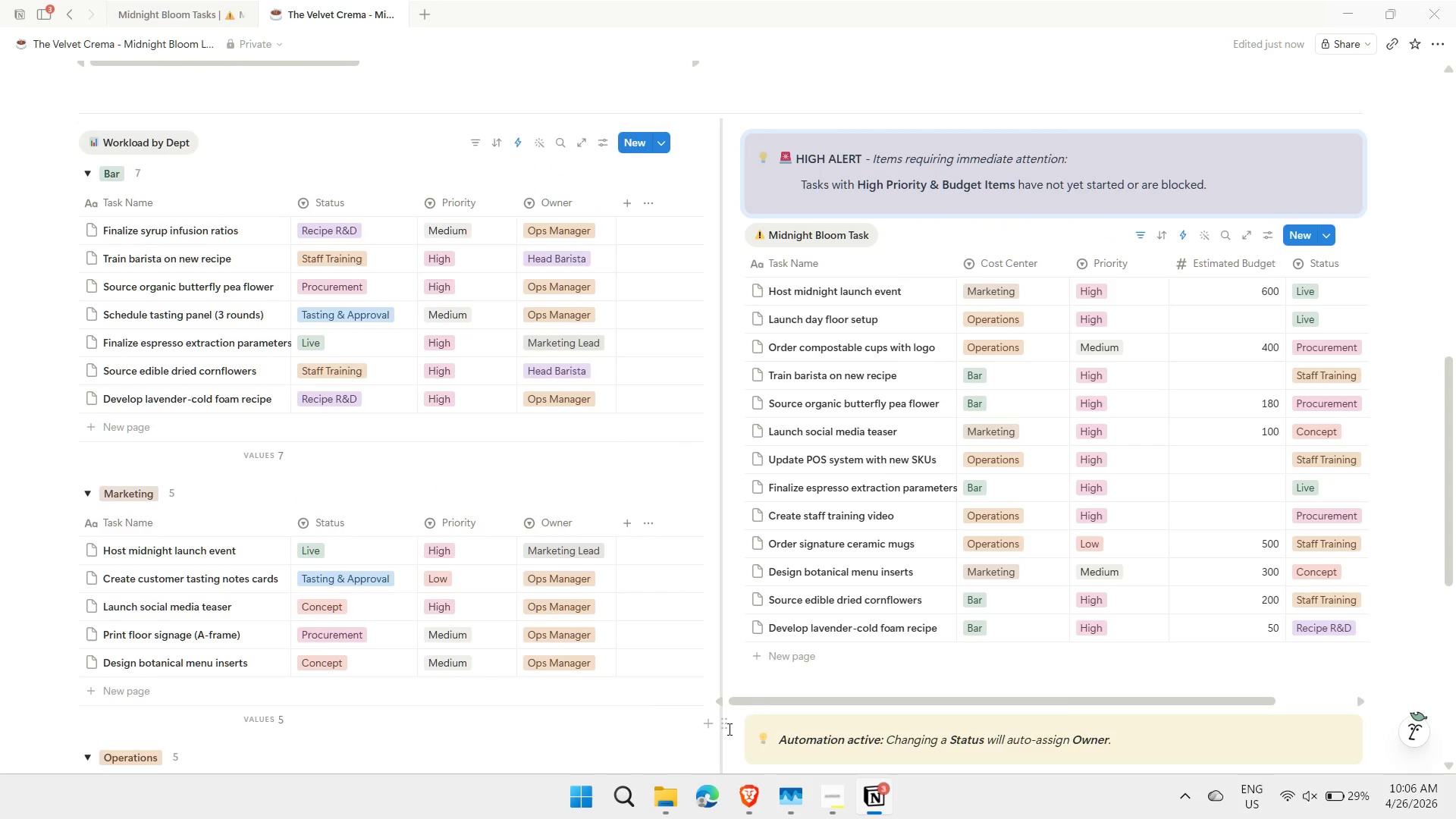 
left_click_drag(start_coordinate=[723, 726], to_coordinate=[89, 120])
 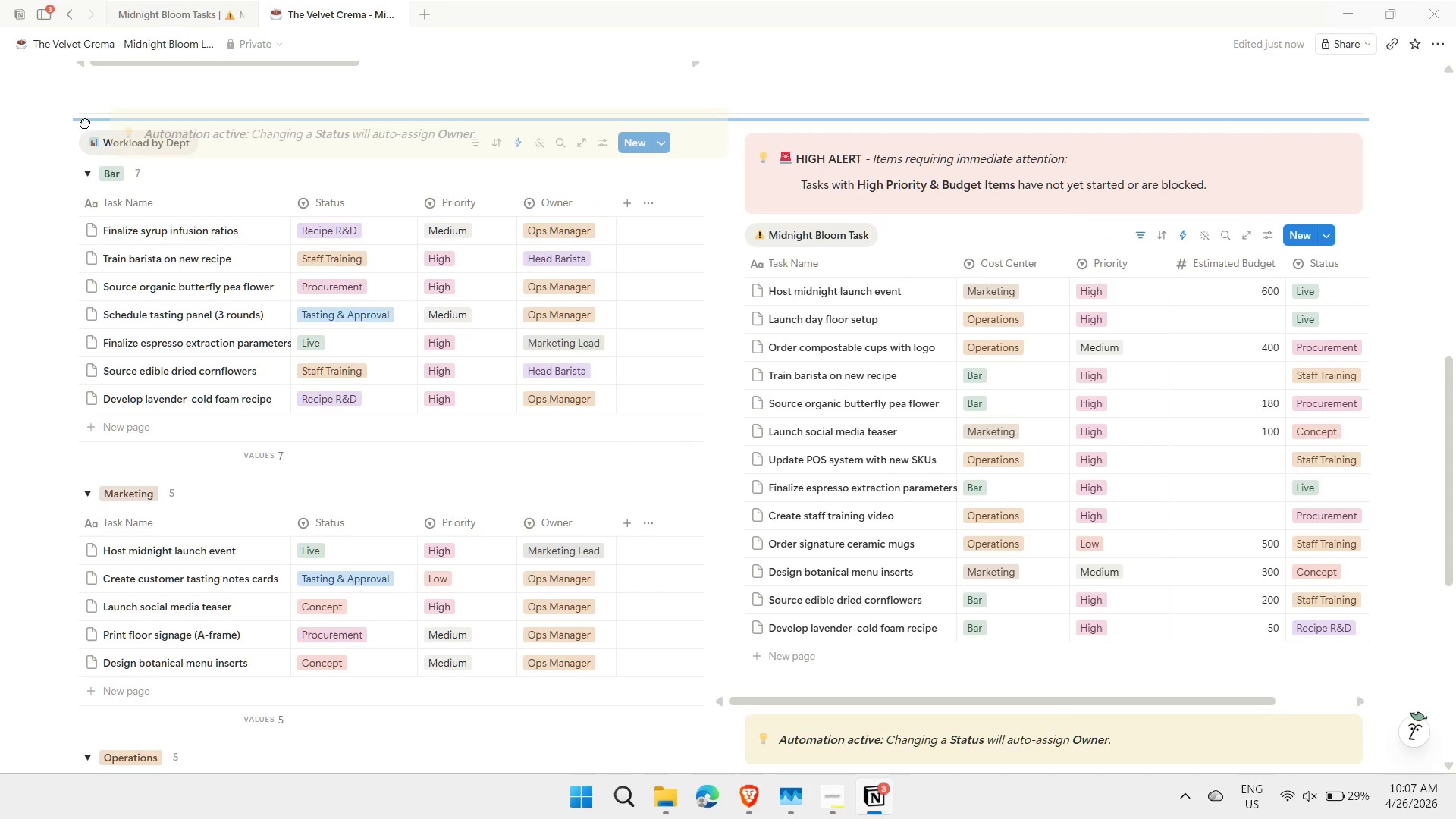 
mouse_move([284, 259])
 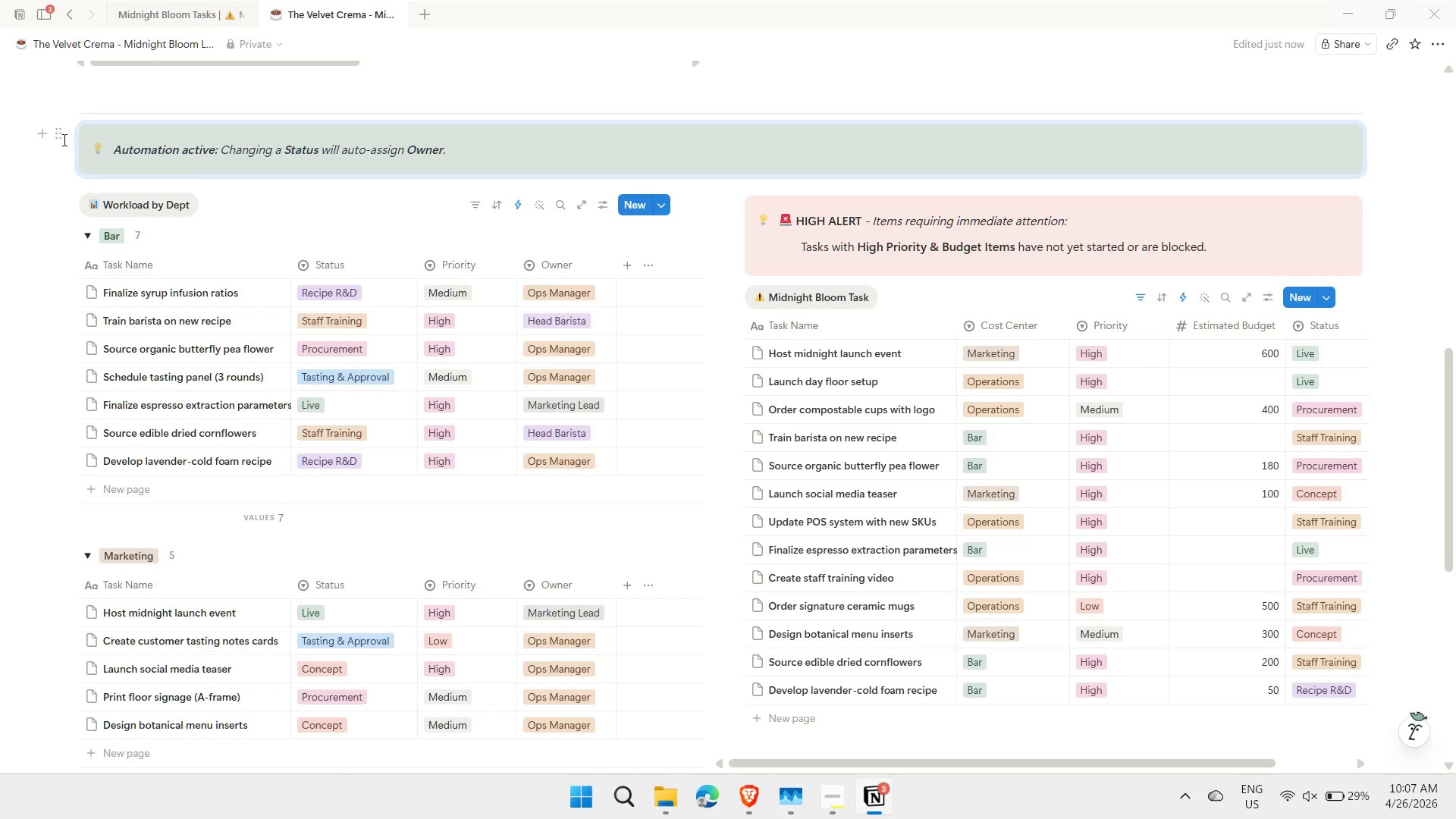 
left_click_drag(start_coordinate=[58, 133], to_coordinate=[58, 206])
 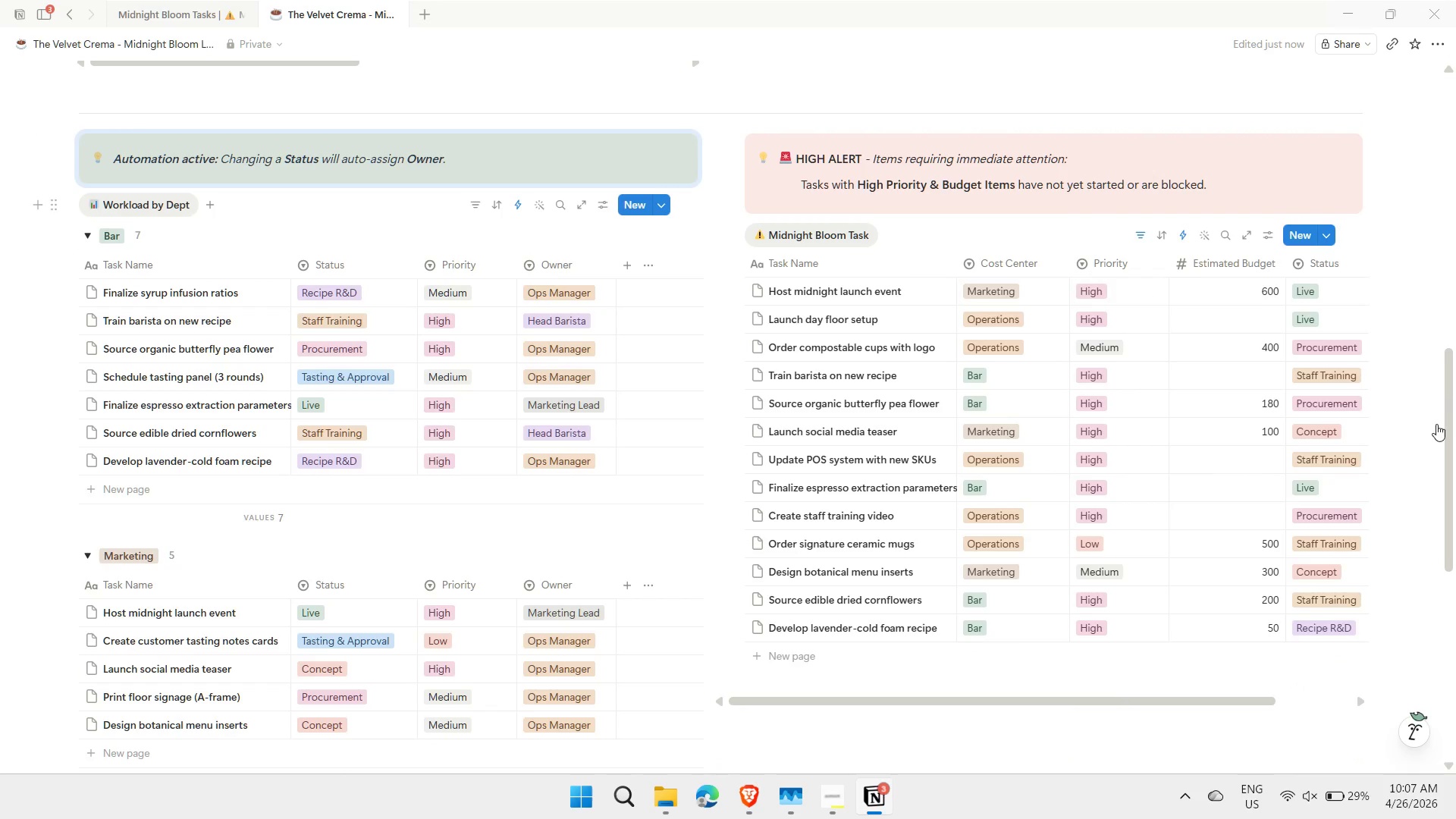 
left_click([1244, 737])
 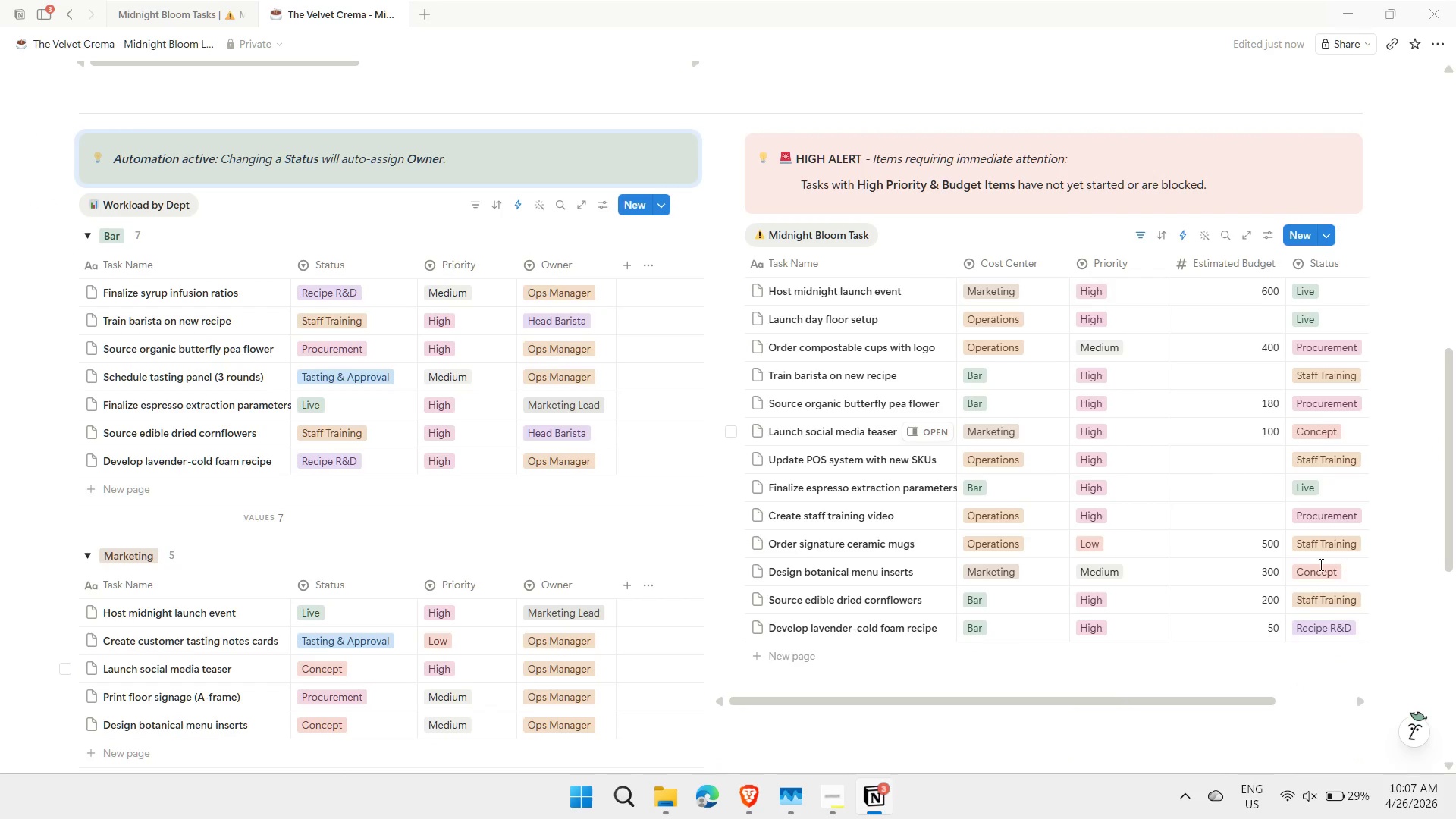 
mouse_move([1268, 473])
 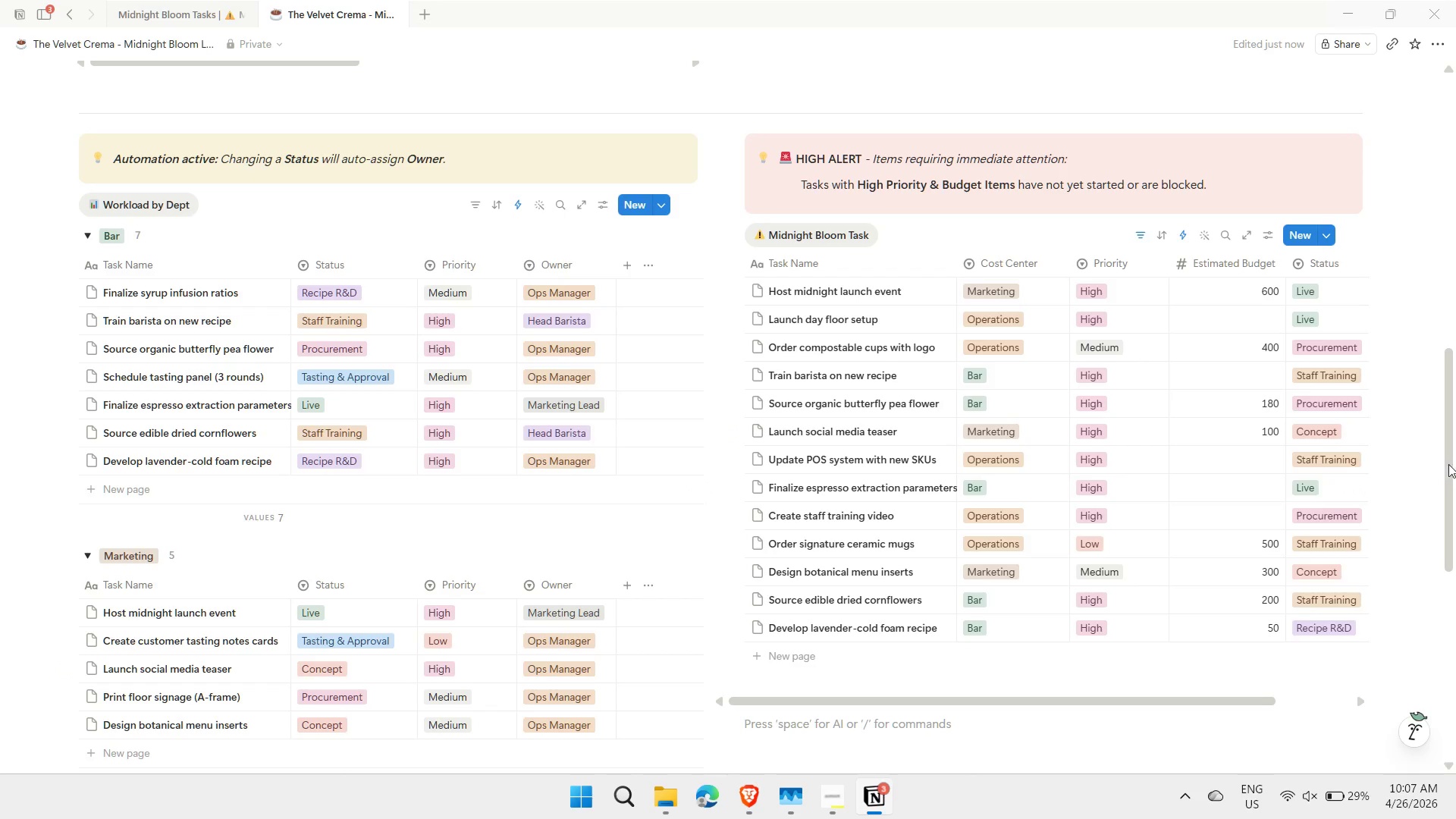 
left_click_drag(start_coordinate=[1454, 466], to_coordinate=[1455, 288])
 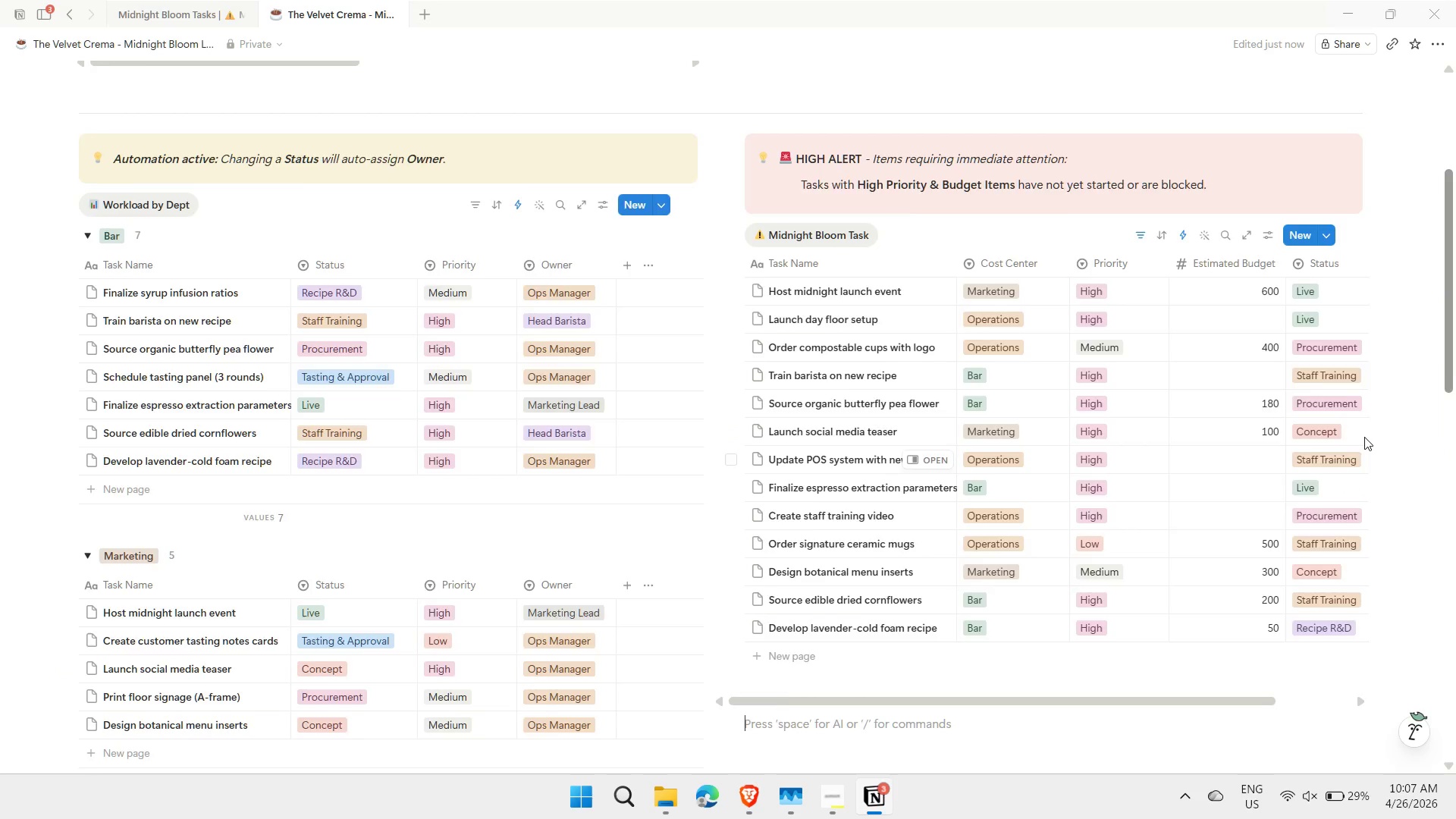 
scroll: coordinate [1360, 475], scroll_direction: up, amount: 5.0
 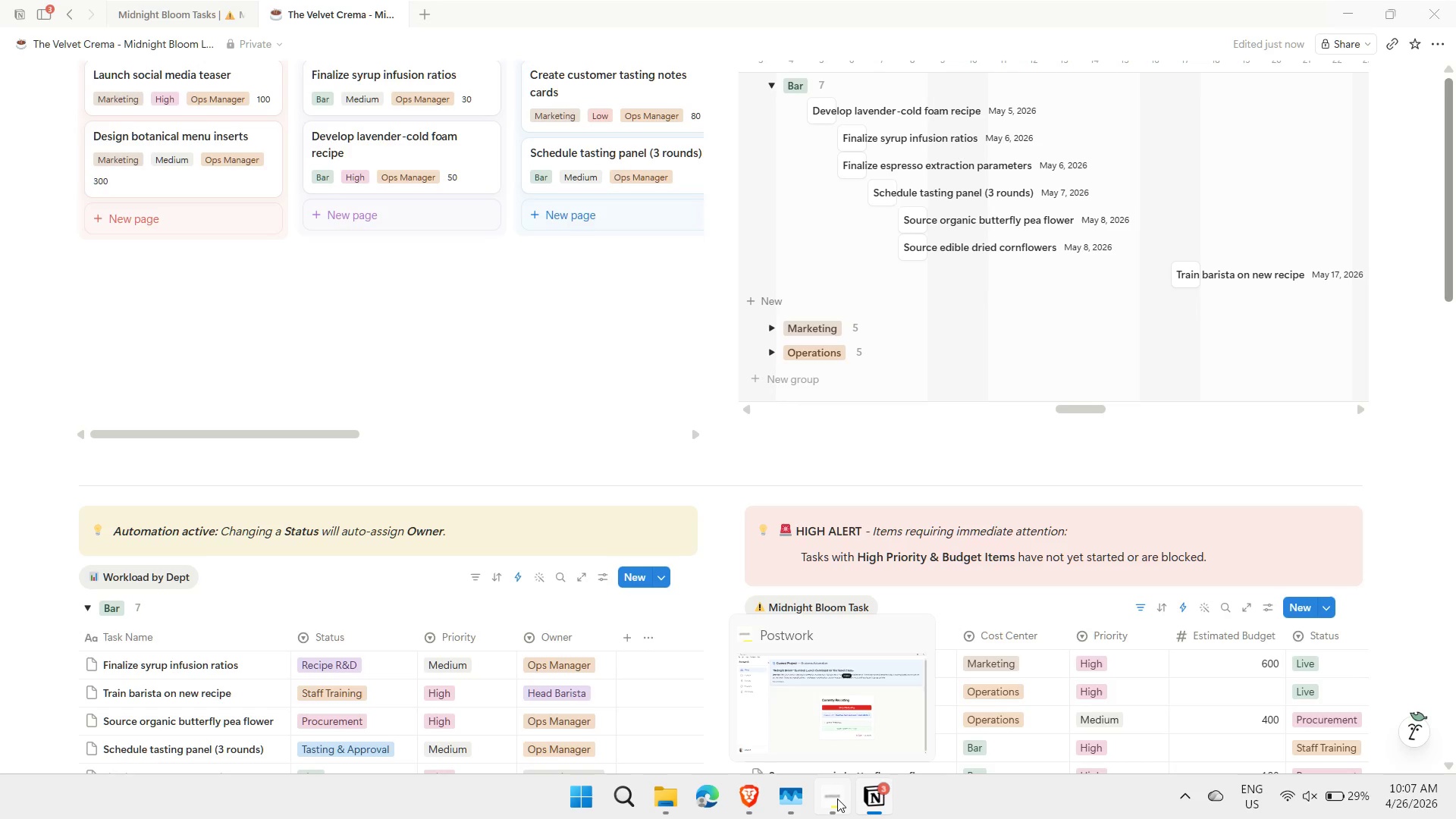 
left_click([837, 799])